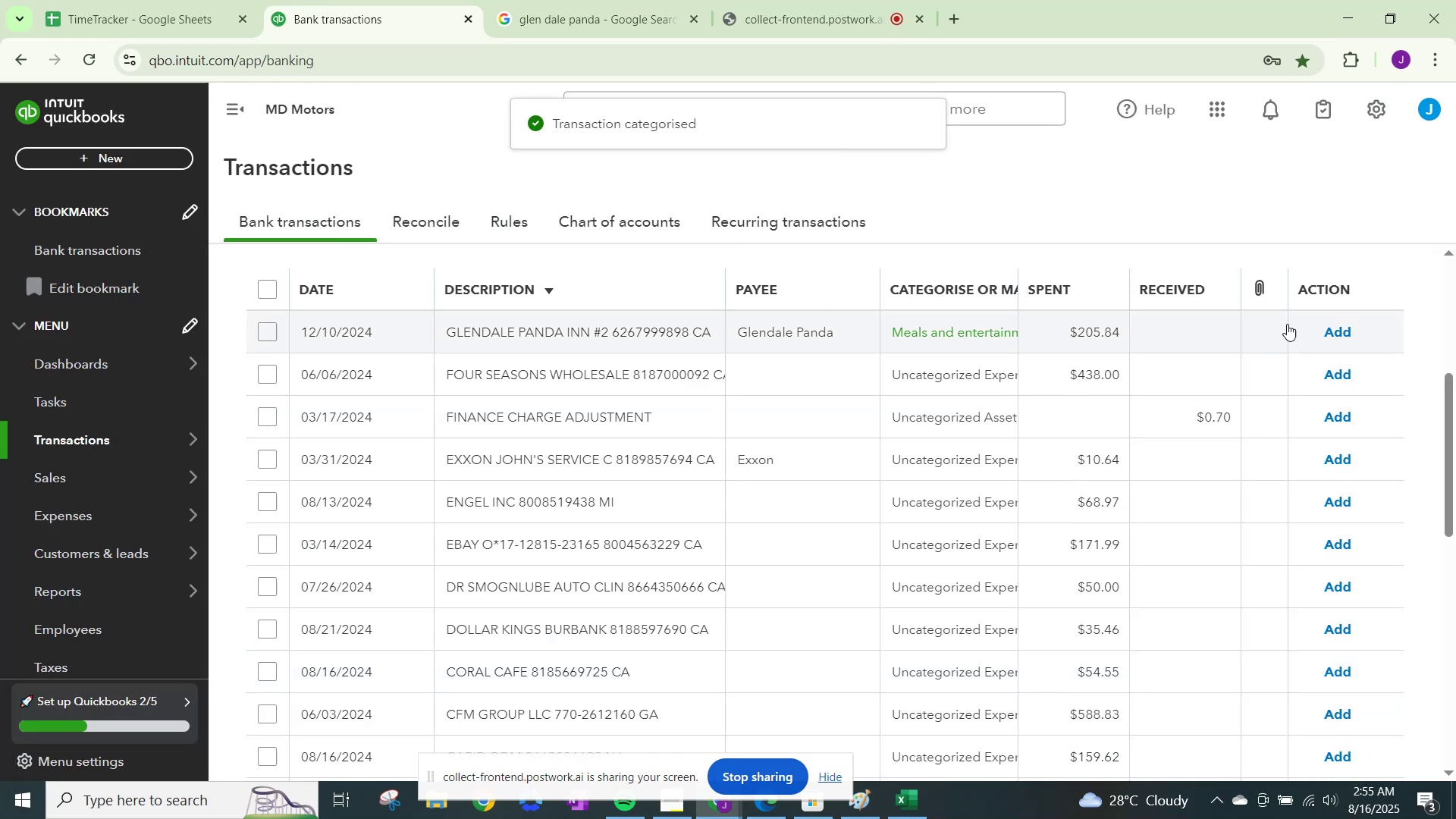 
left_click([1356, 334])
 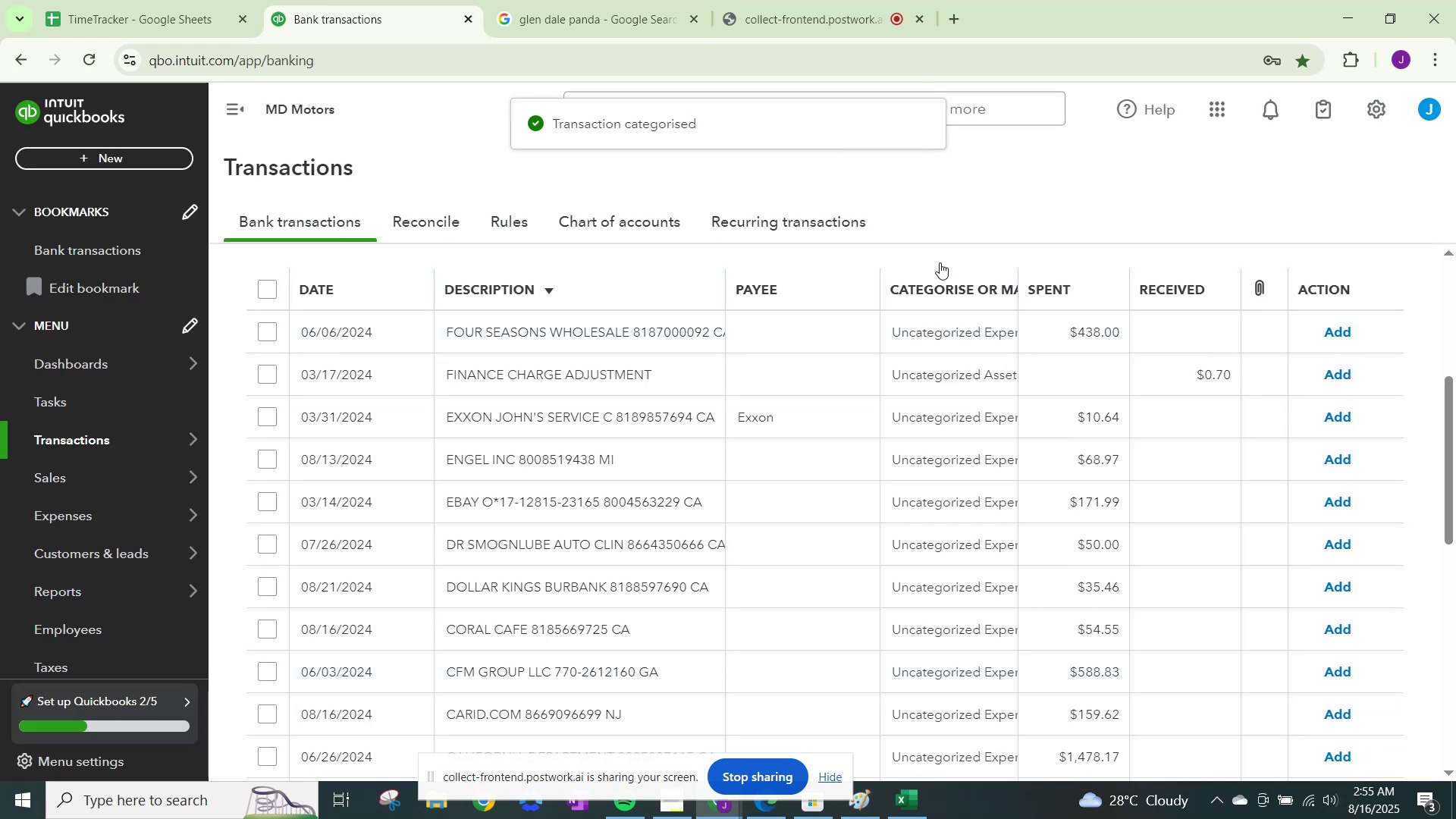 
left_click([623, 2])
 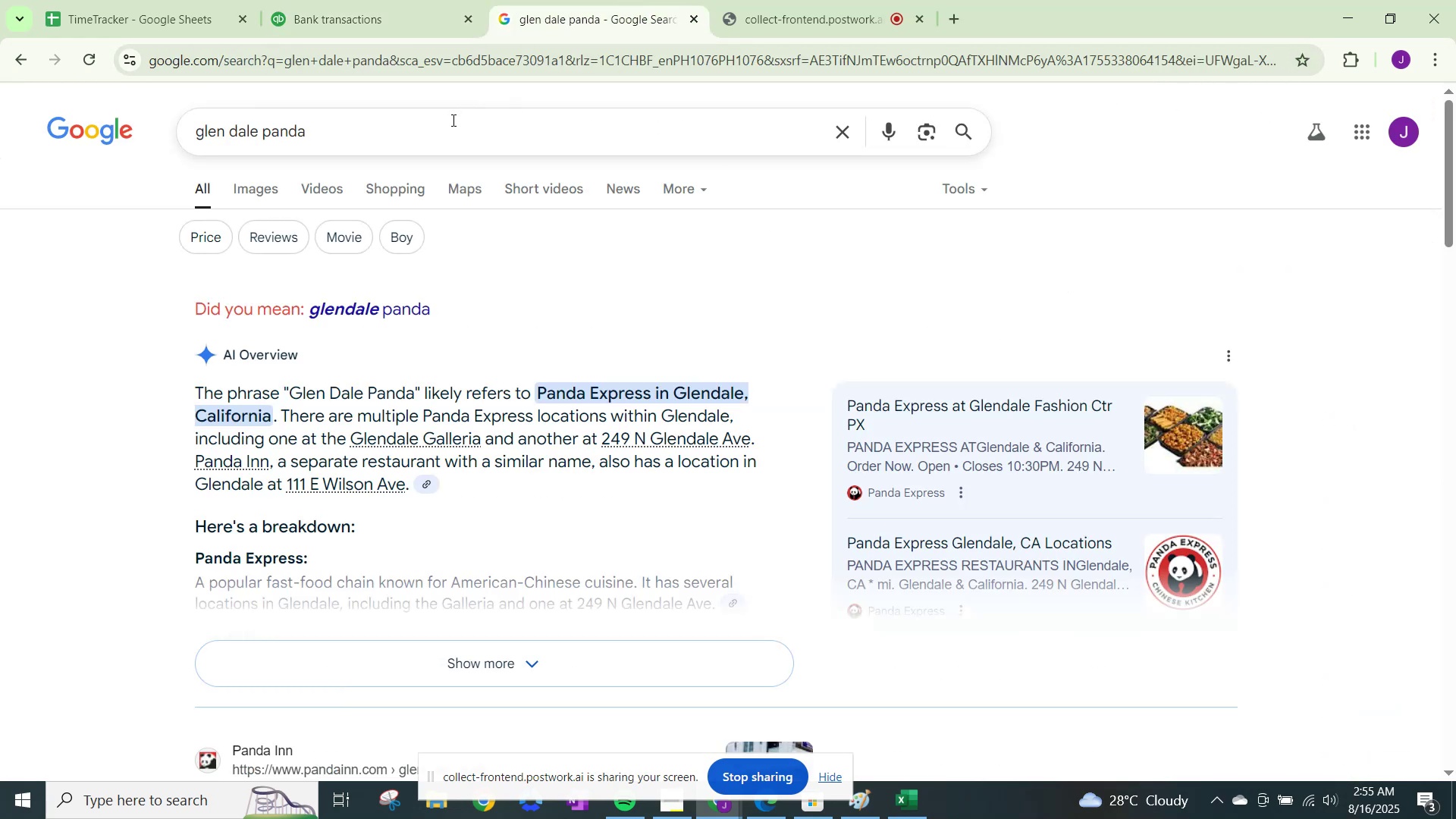 
left_click_drag(start_coordinate=[418, 142], to_coordinate=[0, 71])
 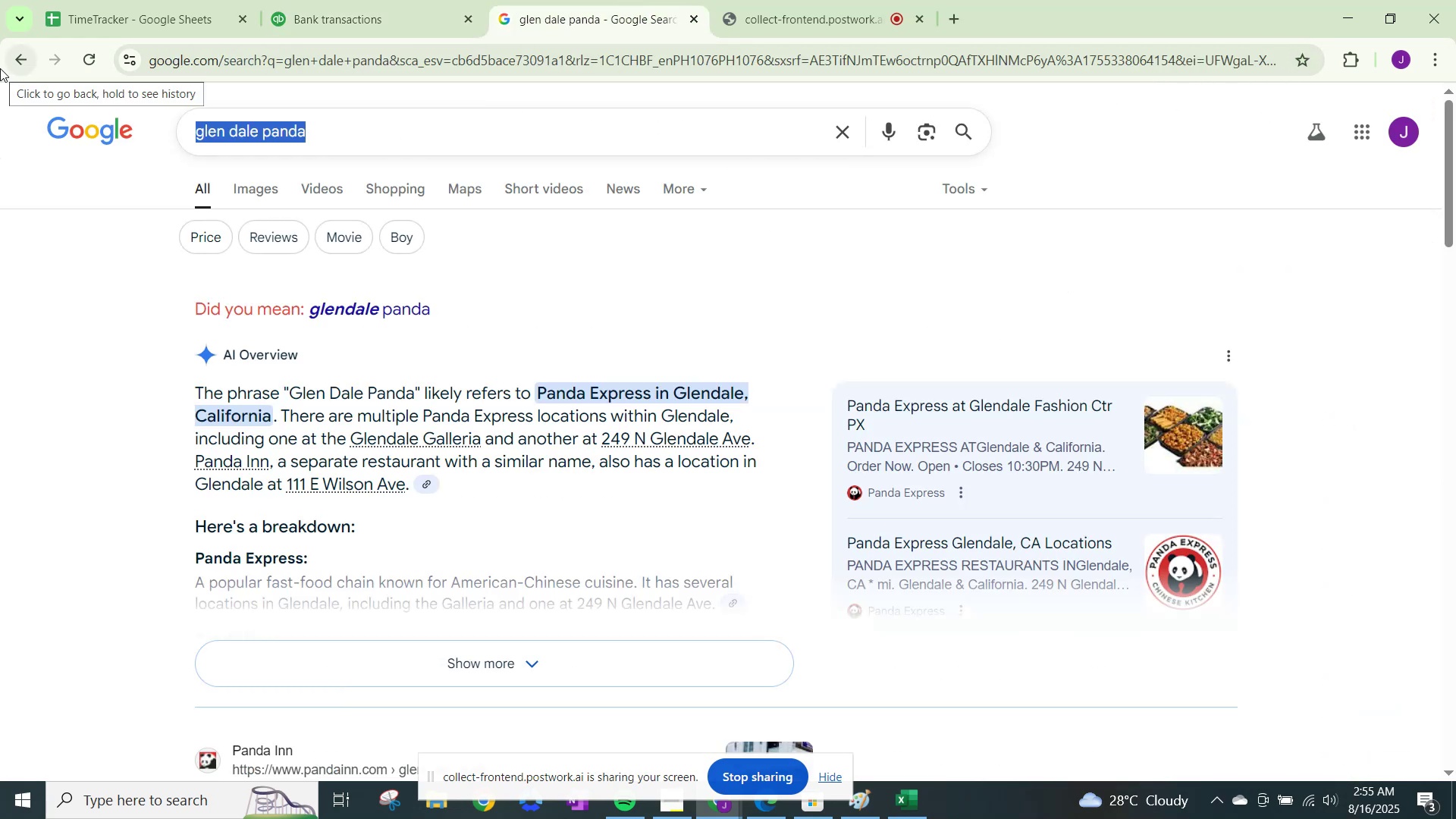 
type(four seasons whol)
 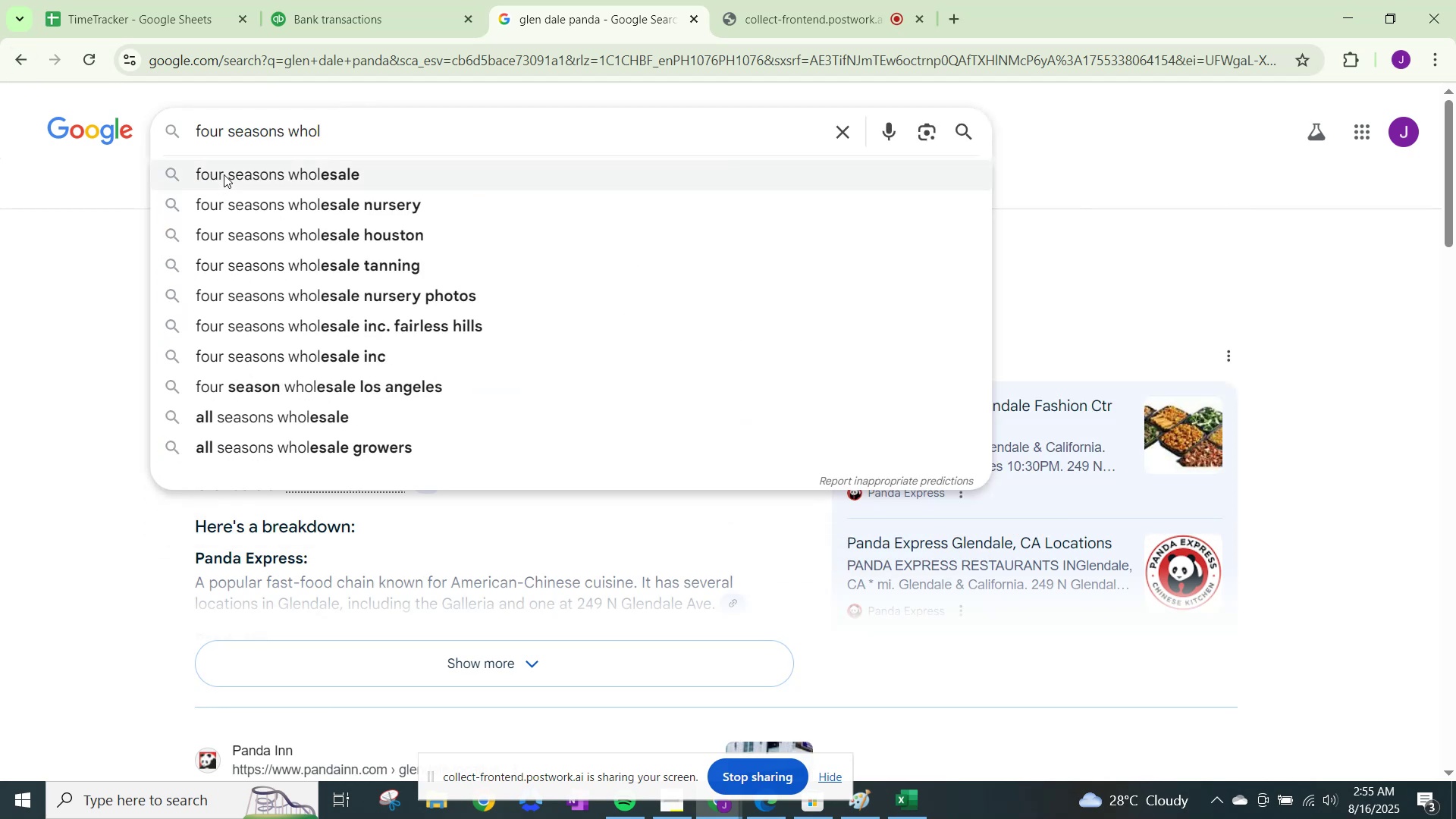 
left_click([259, 238])
 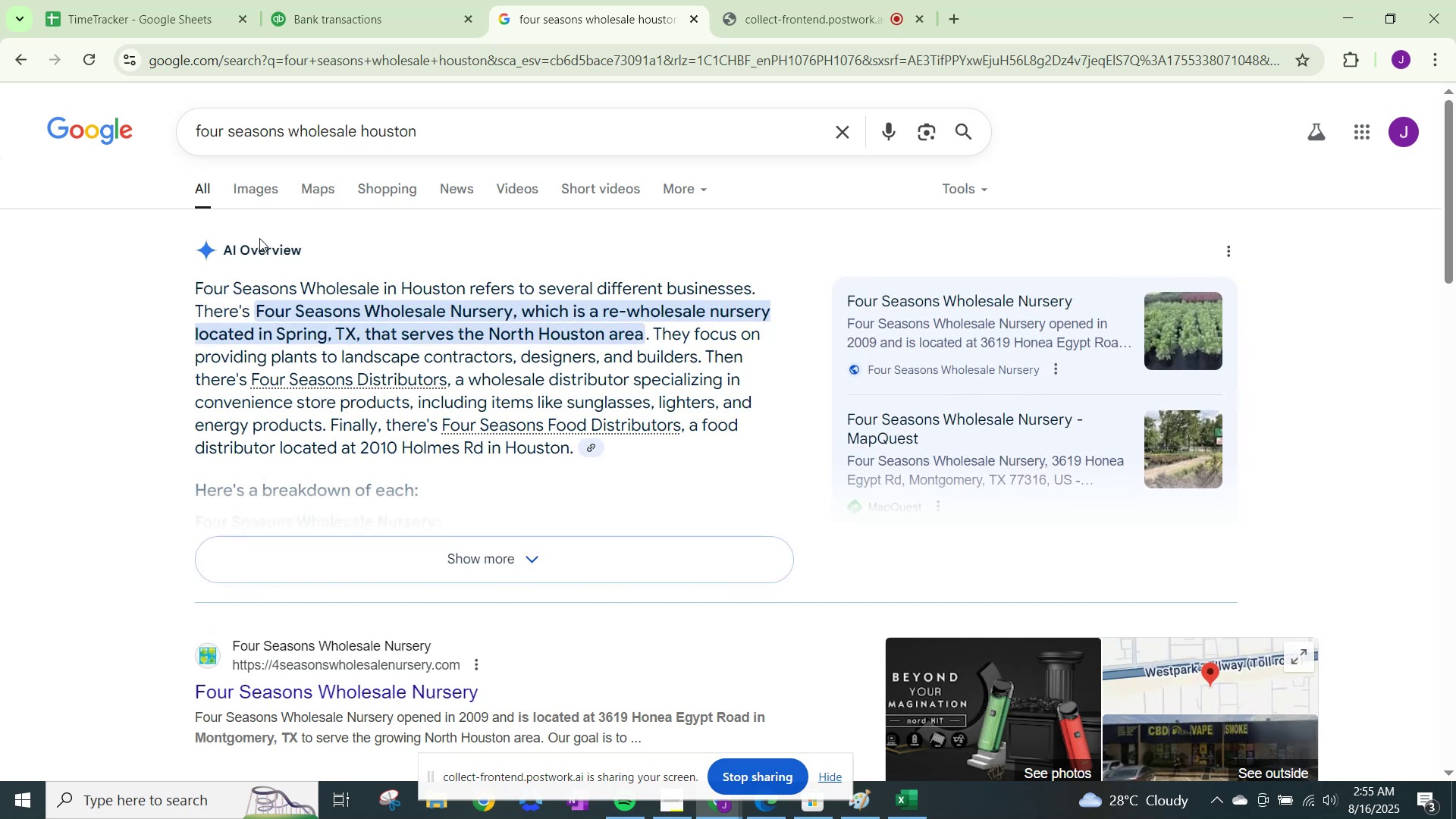 
wait(7.13)
 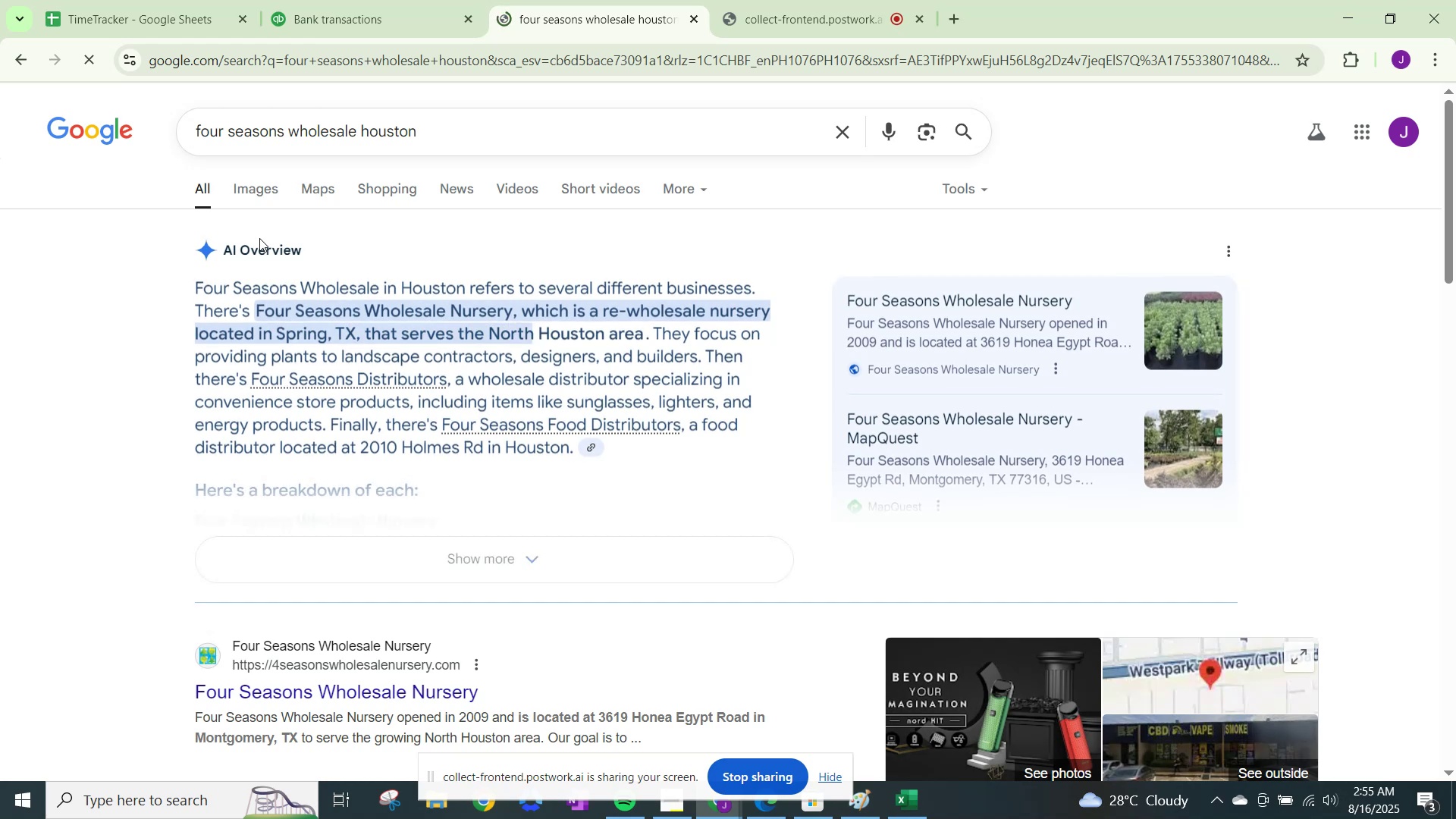 
scroll: coordinate [824, 491], scroll_direction: down, amount: 5.0
 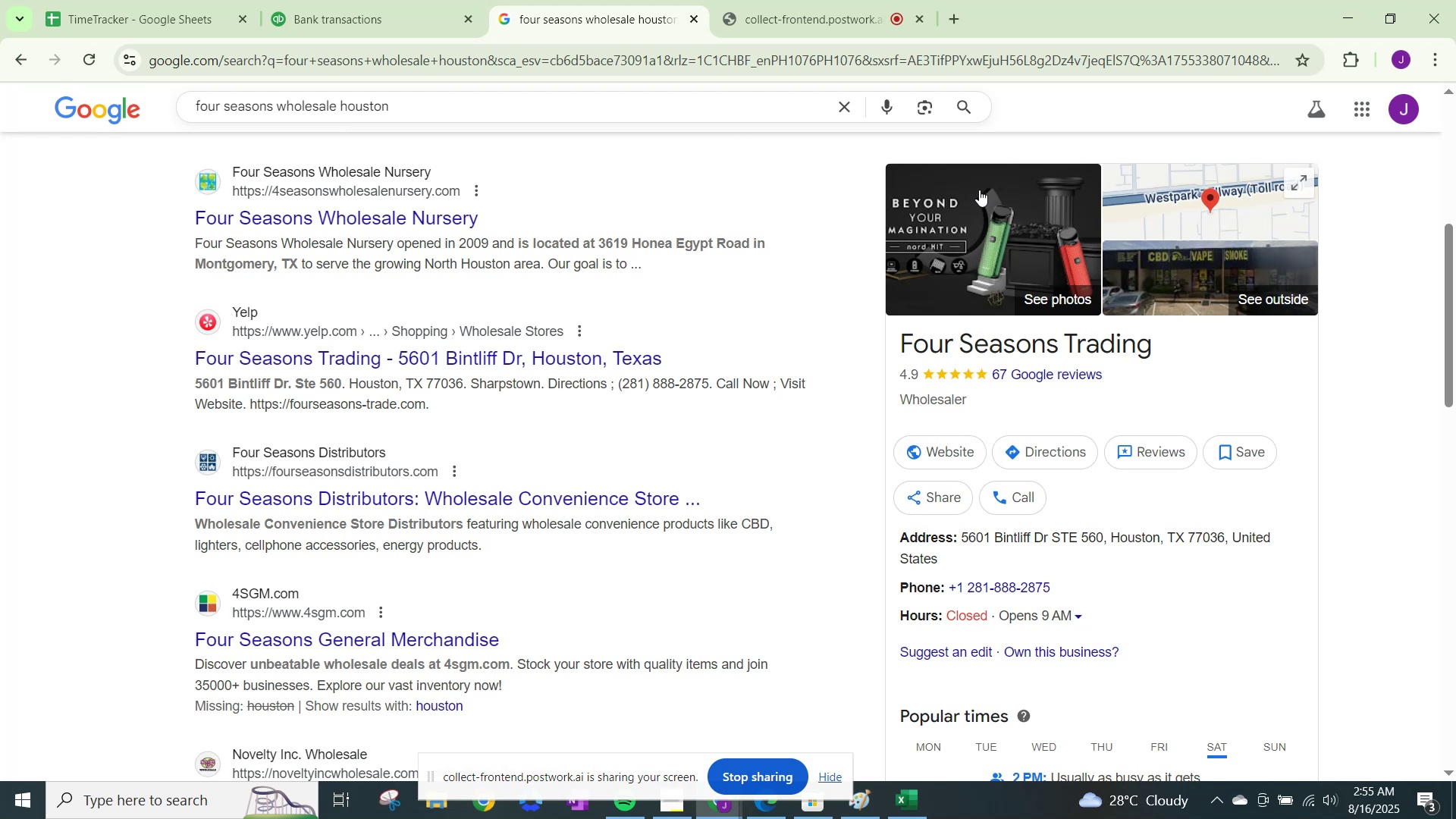 
left_click([377, 0])
 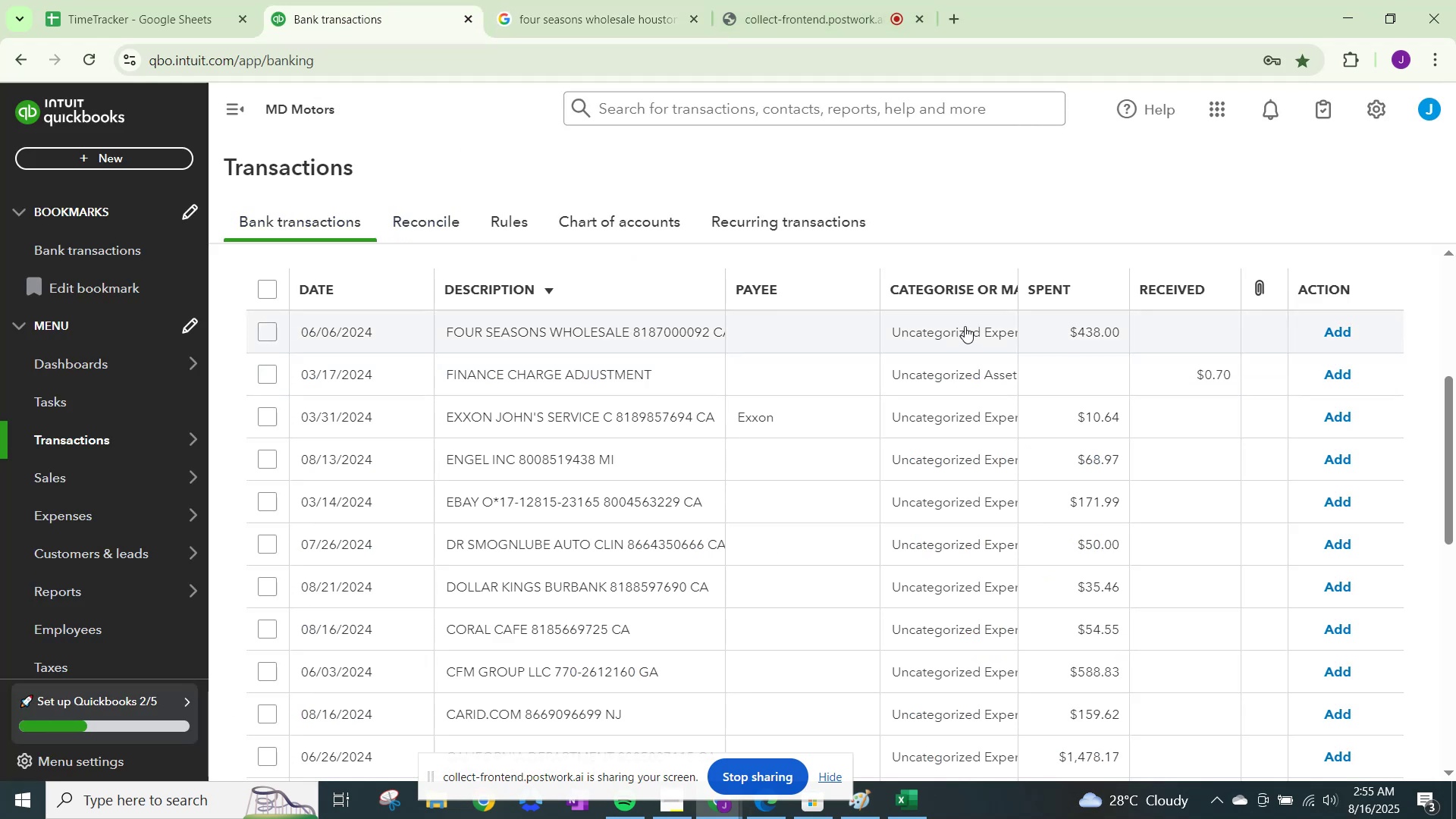 
left_click([965, 325])
 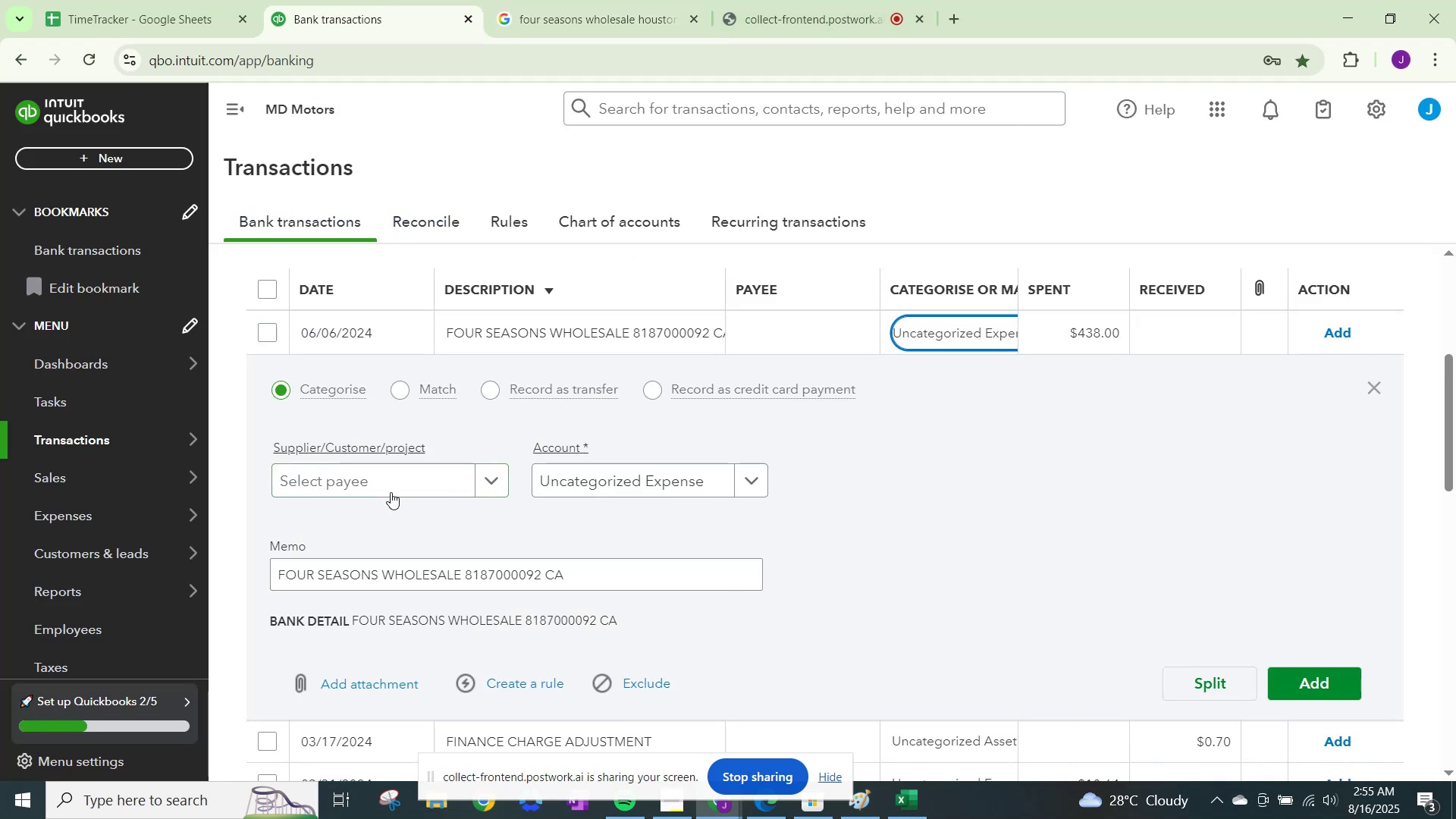 
left_click([406, 477])
 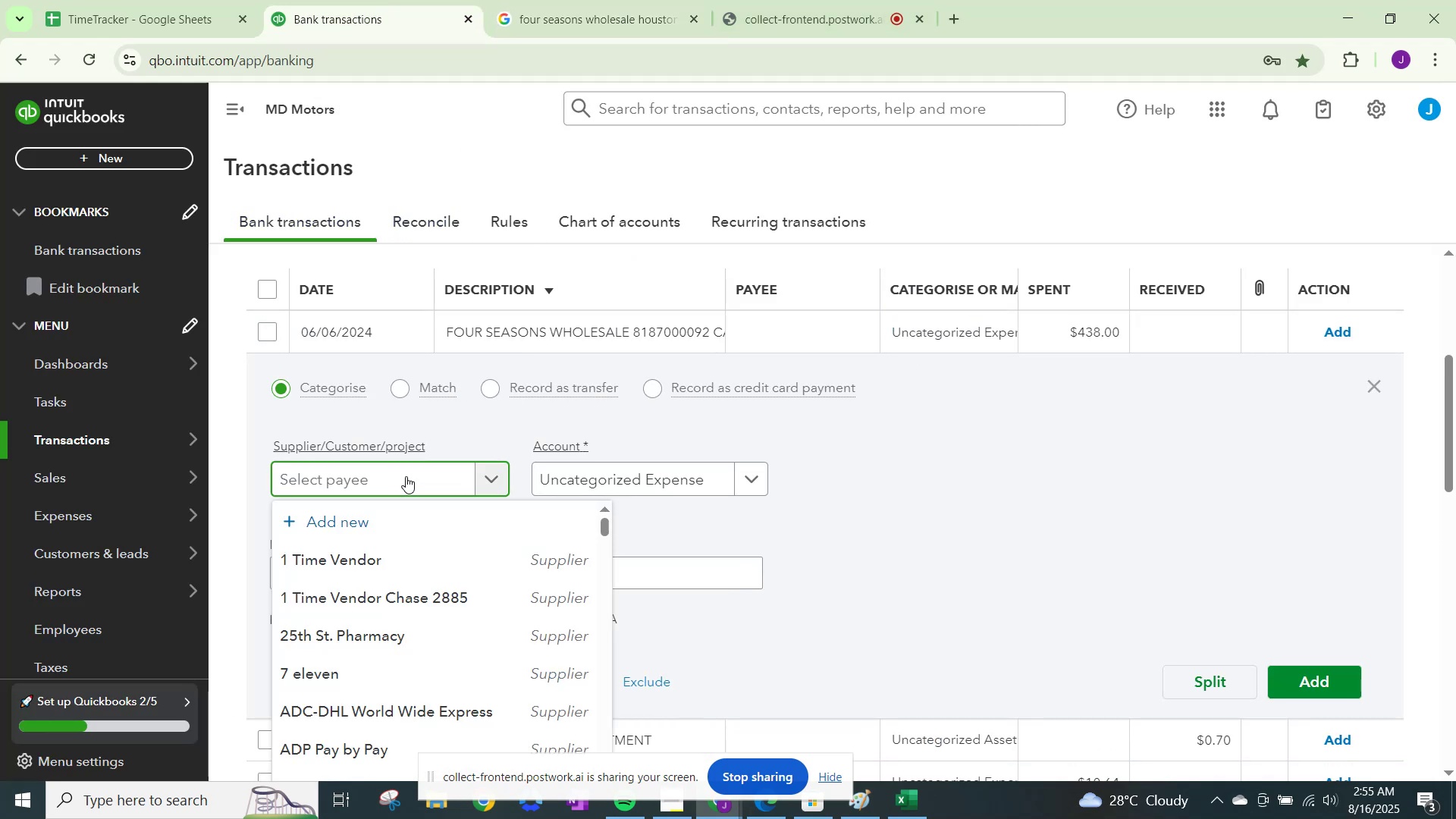 
type(Four Seasons Wholesale)
 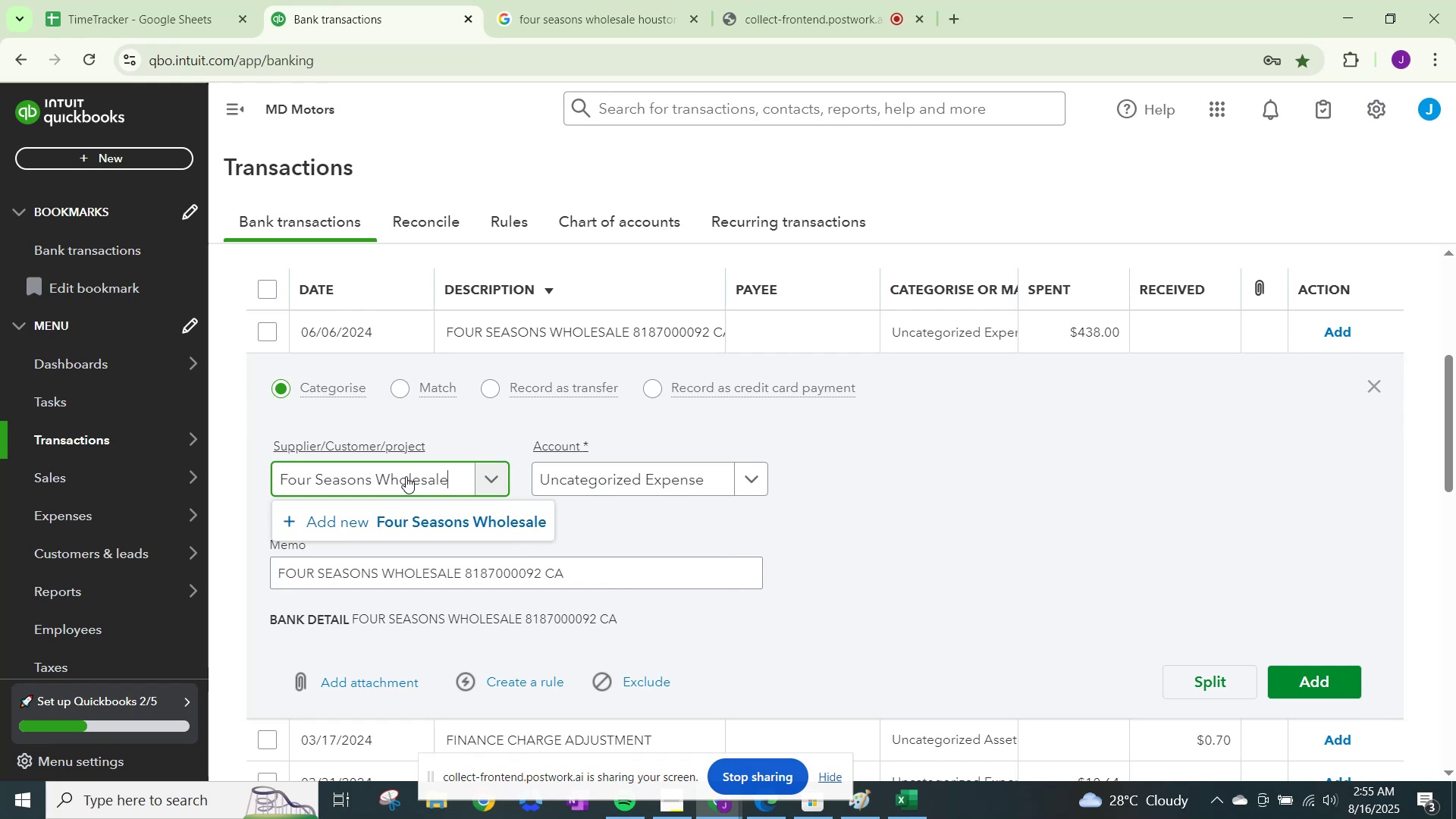 
left_click([431, 510])
 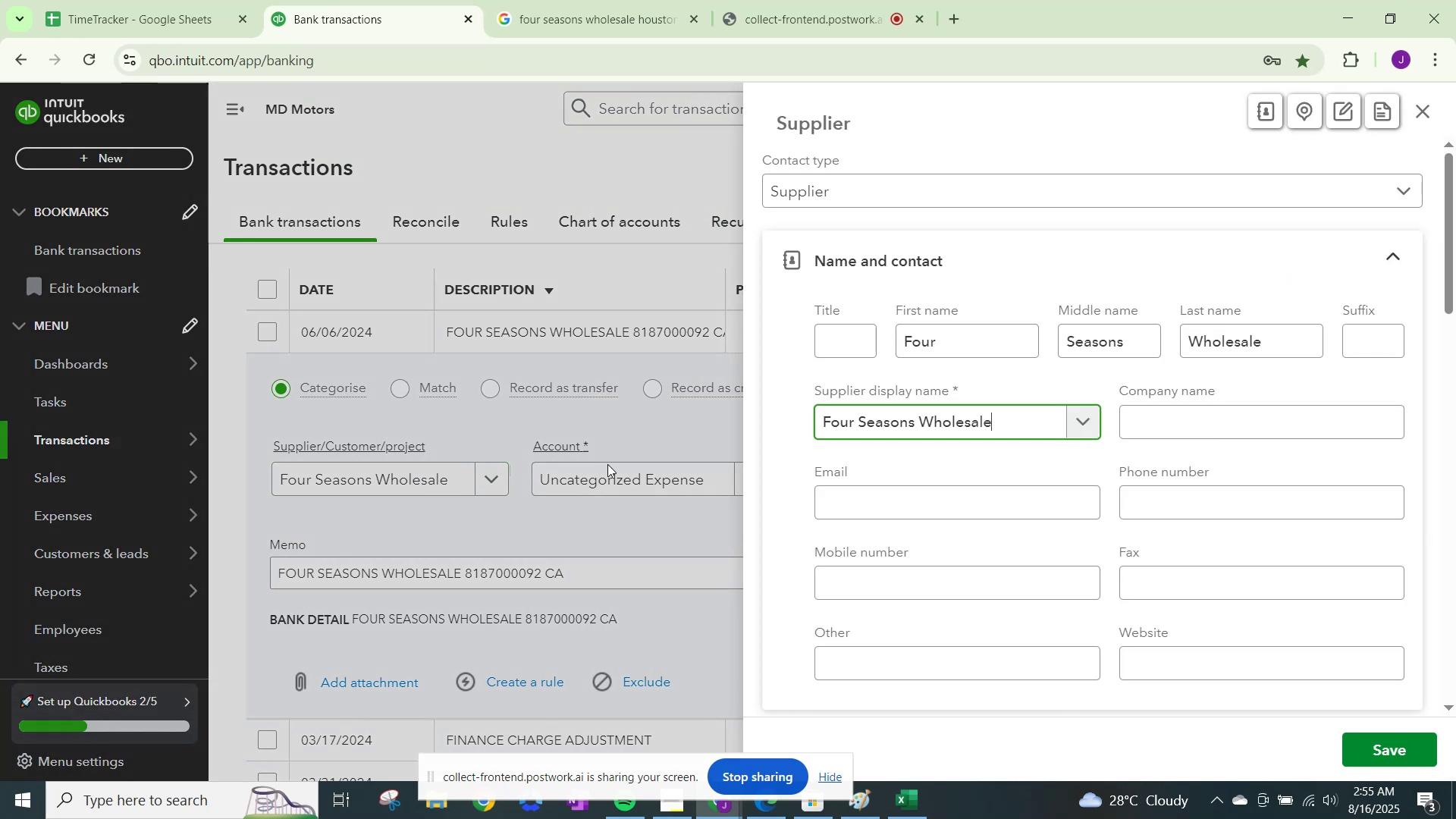 
scroll: coordinate [850, 457], scroll_direction: down, amount: 17.0
 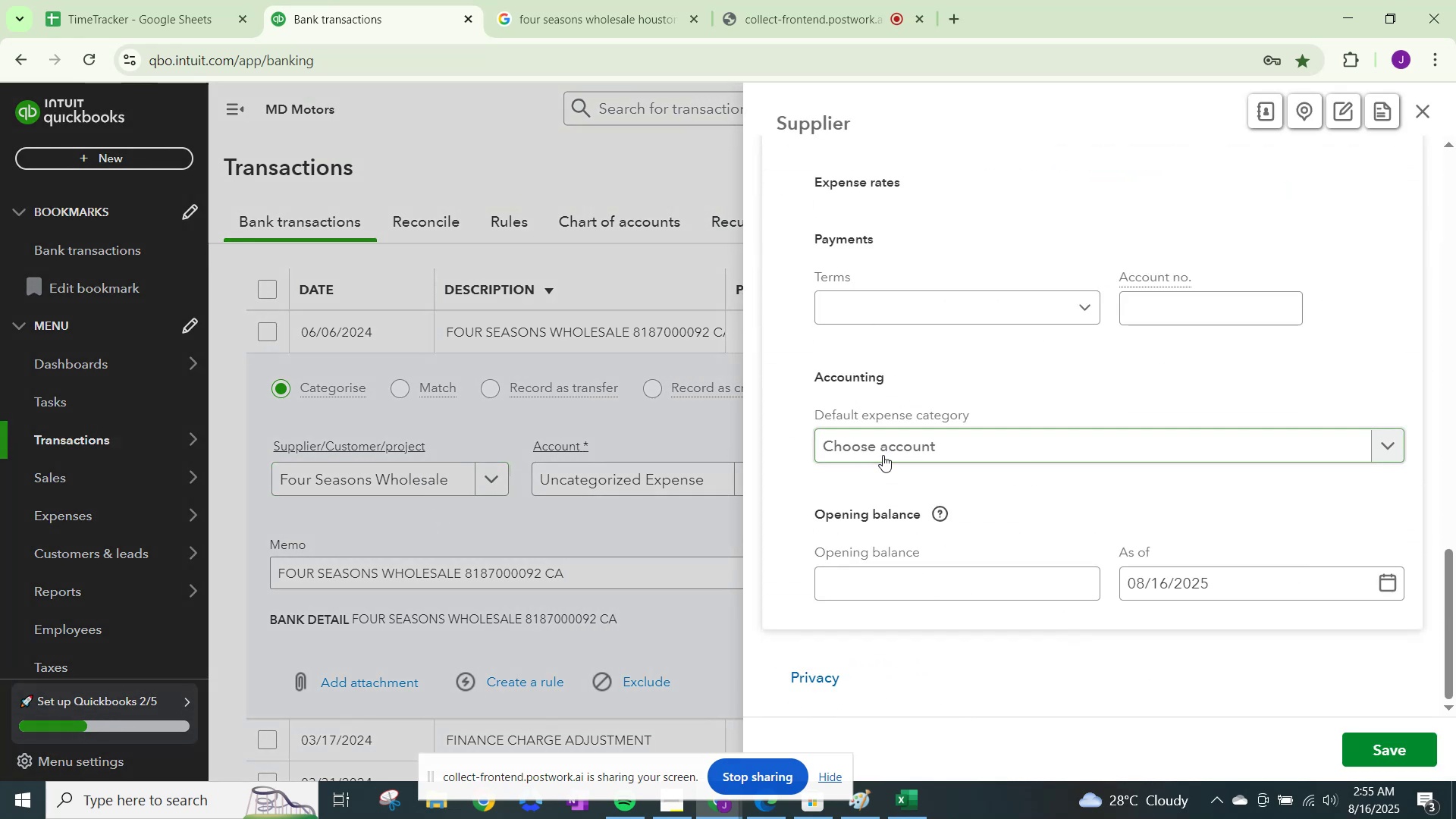 
left_click([890, 447])
 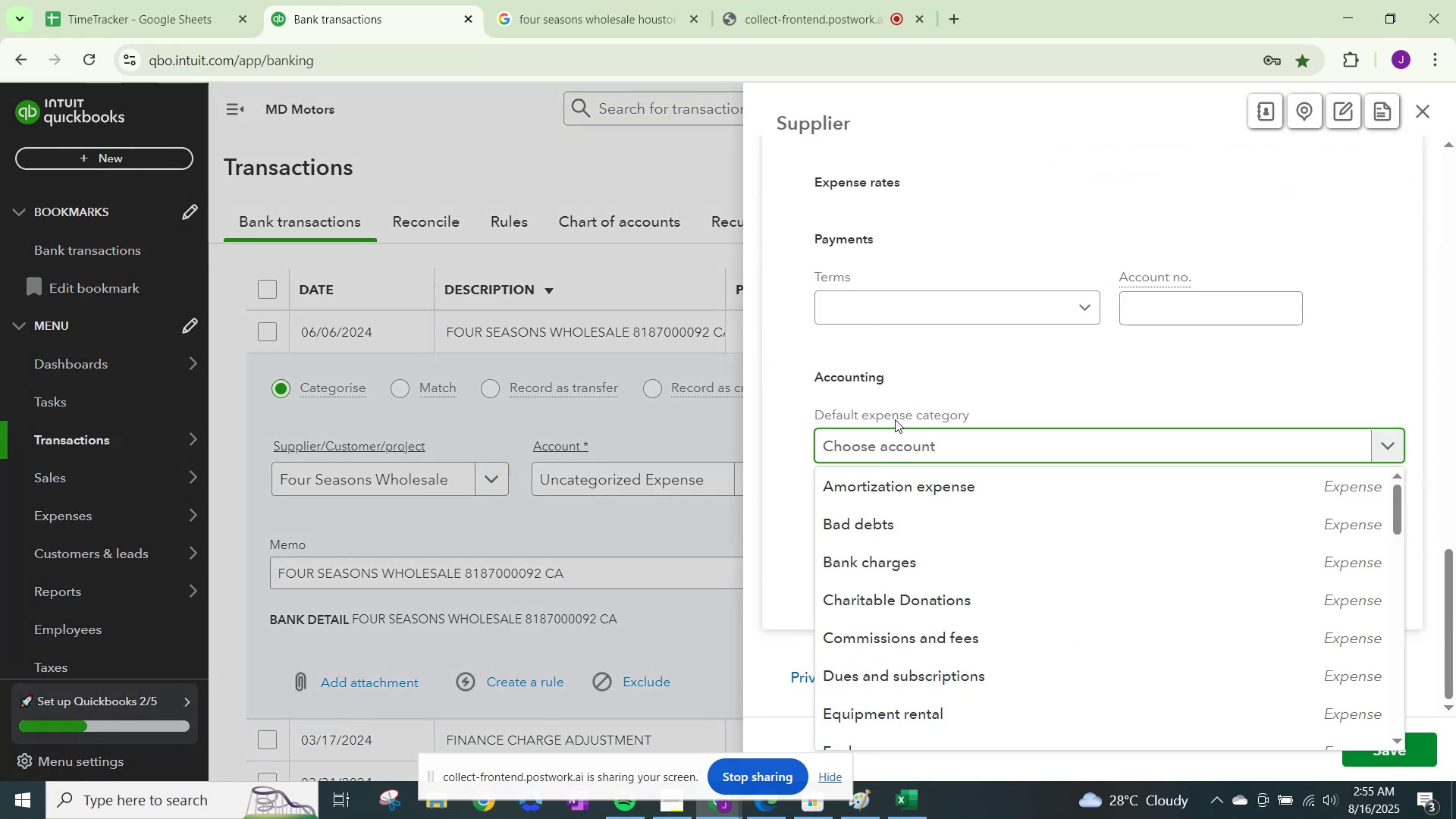 
type(other)
 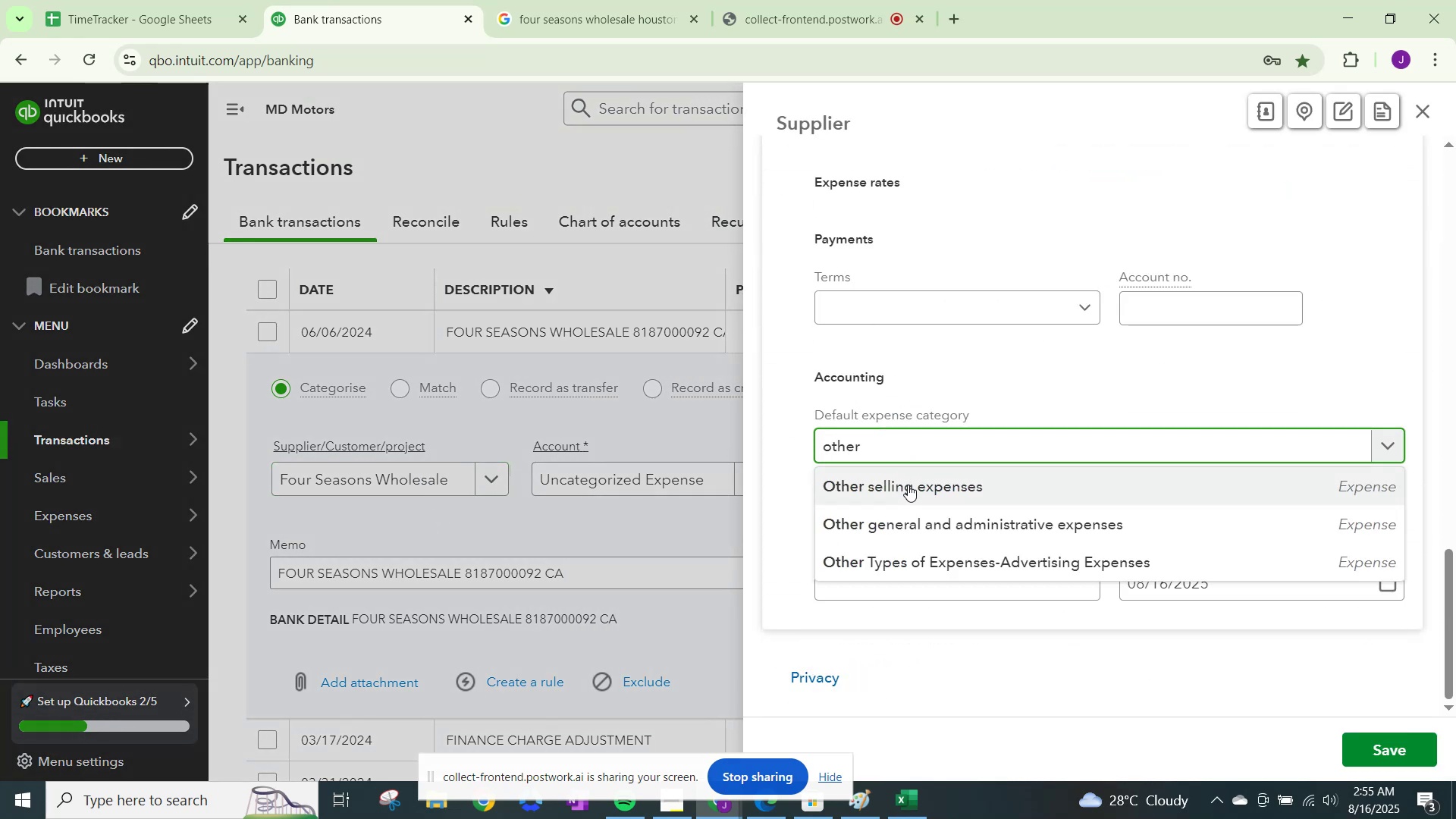 
left_click([918, 521])
 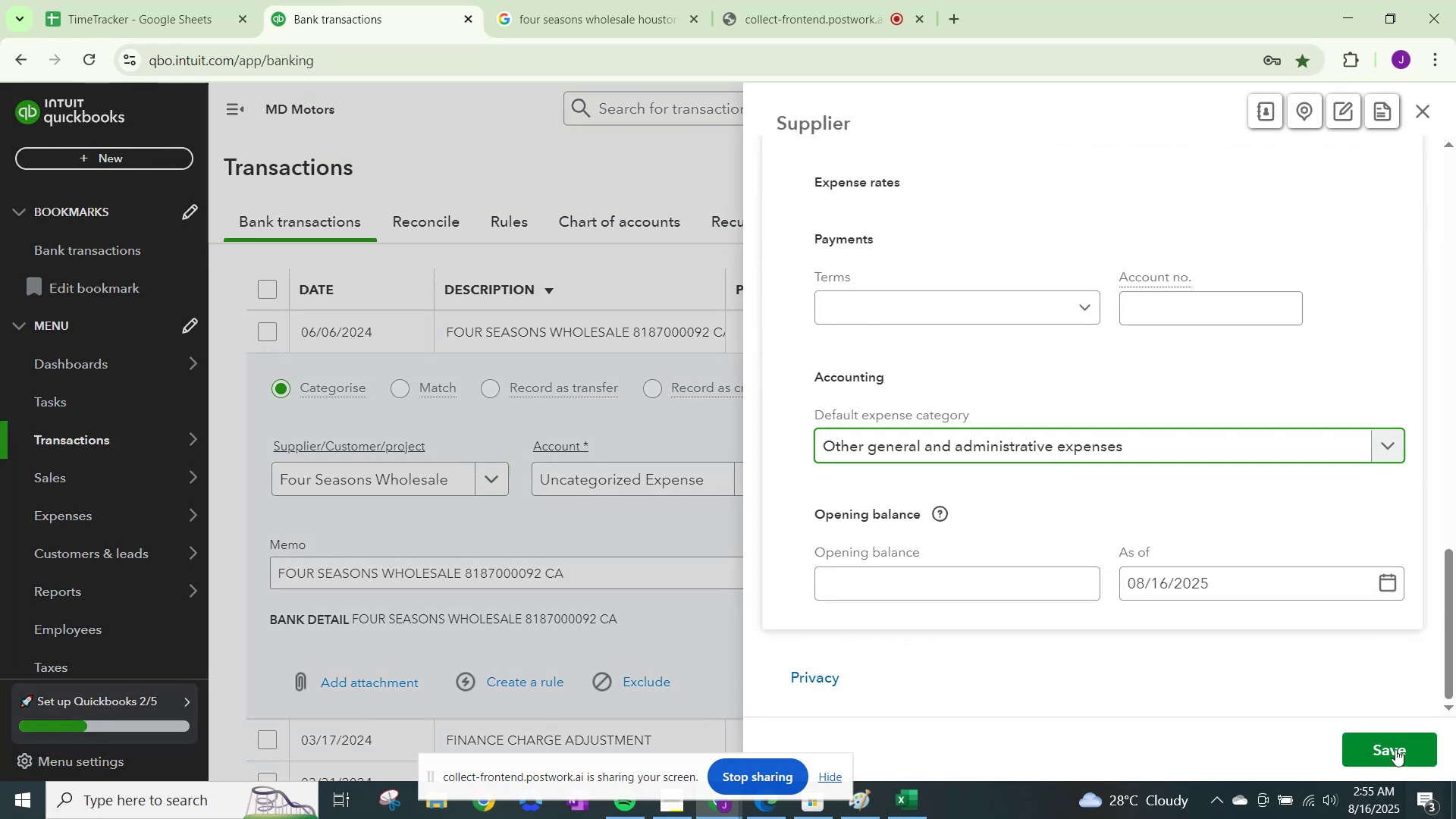 
left_click([1392, 742])
 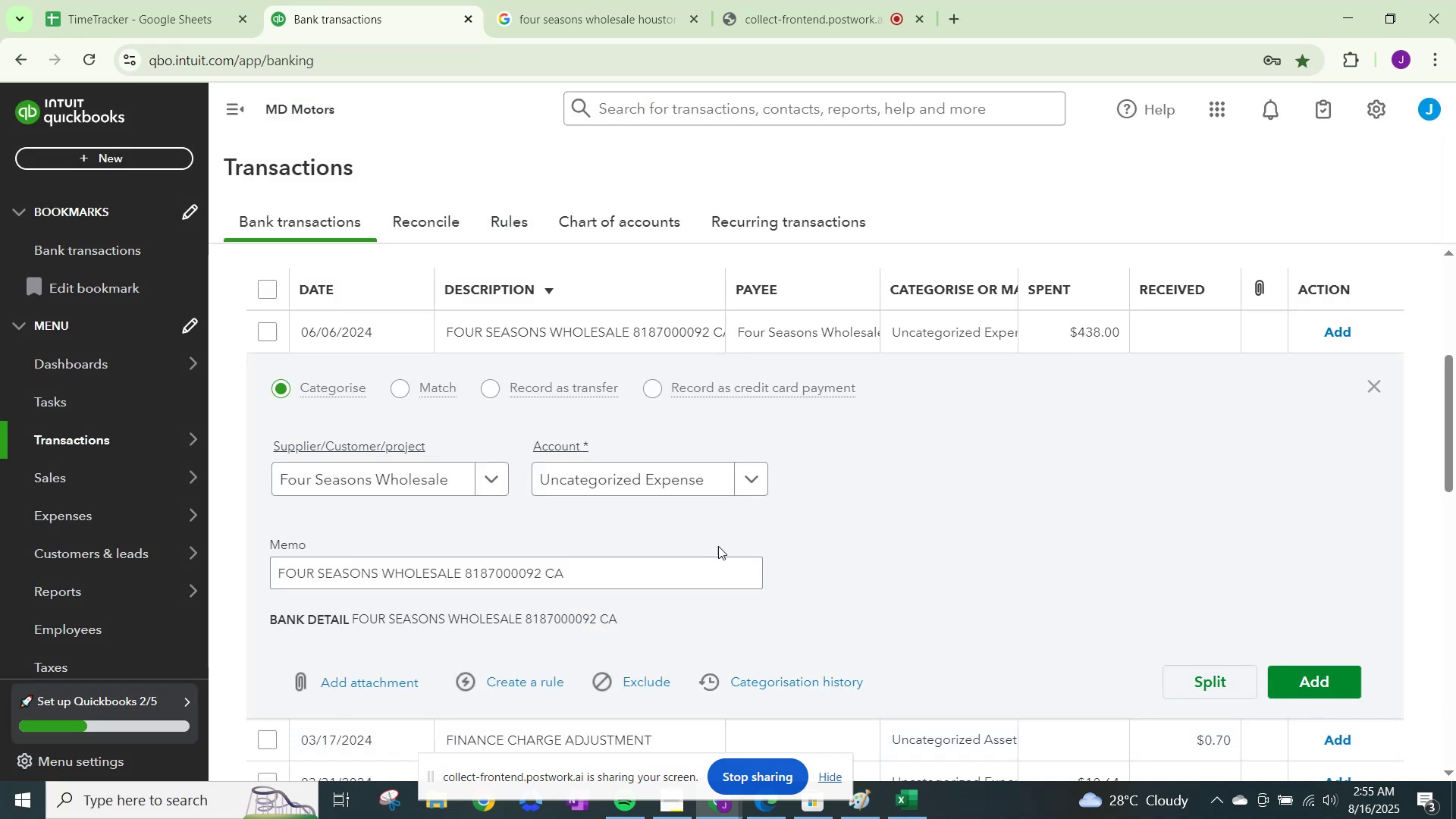 
left_click([619, 476])
 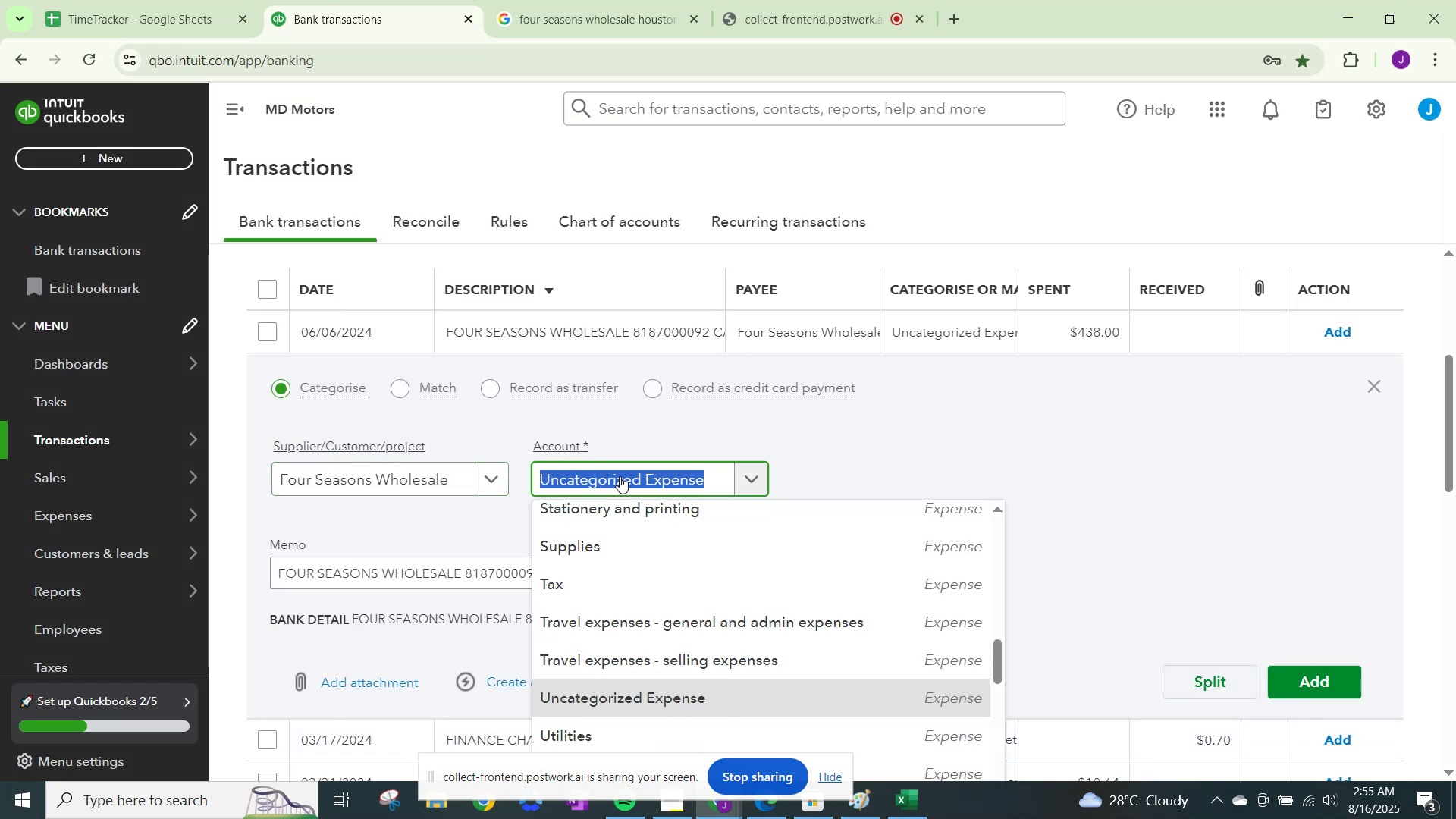 
type(other)
 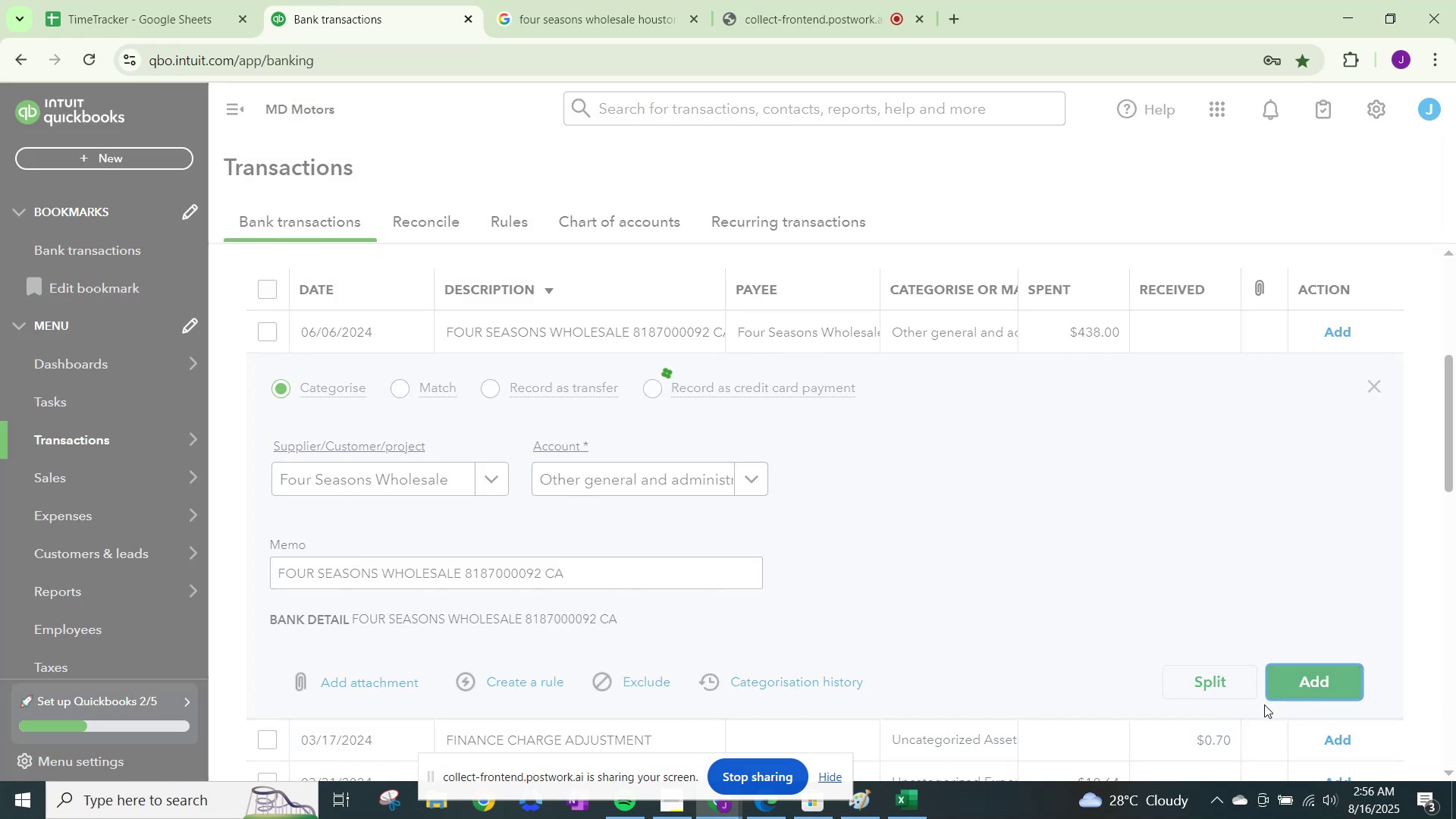 
left_click([797, 9])
 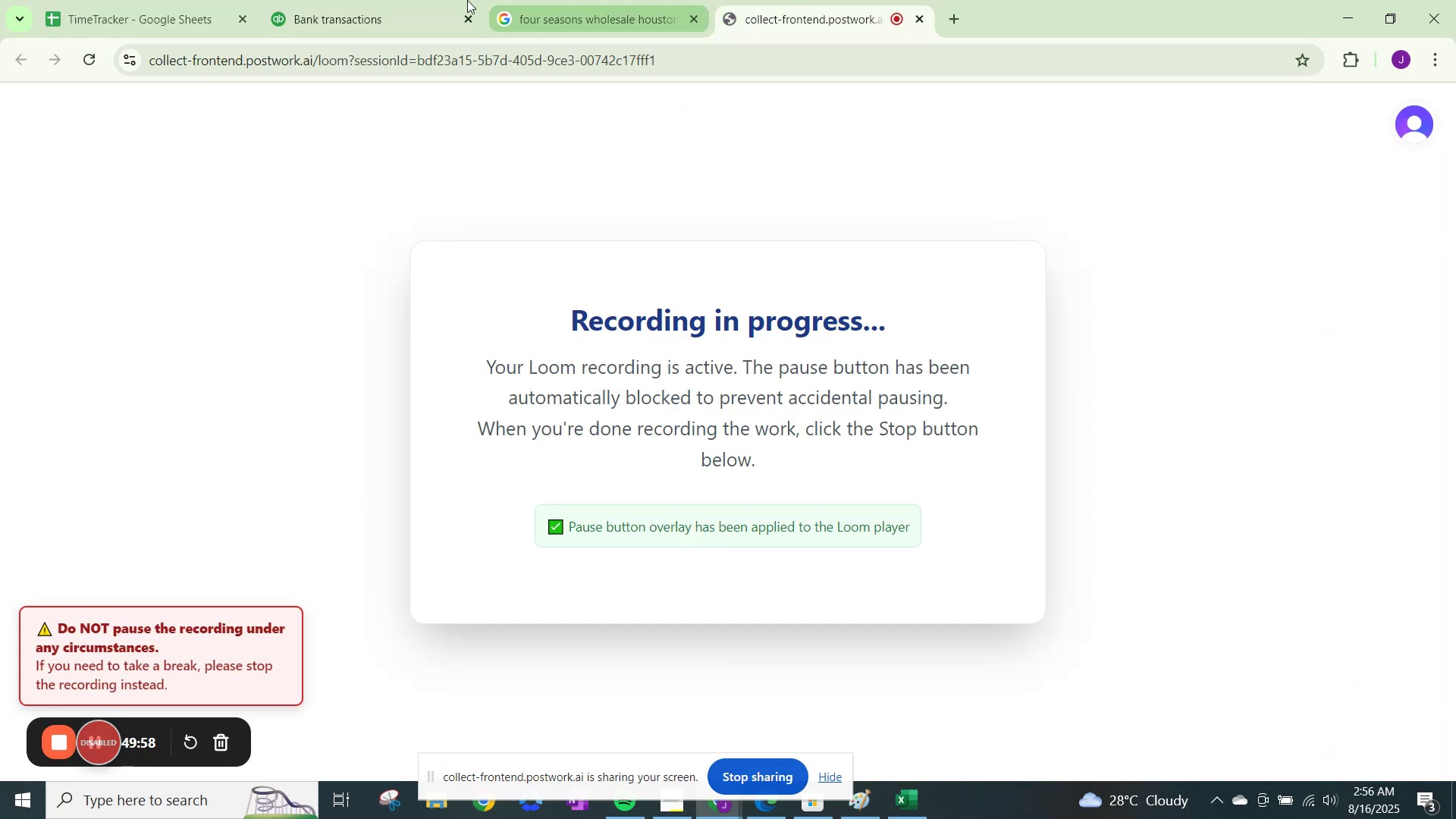 
left_click([369, 0])
 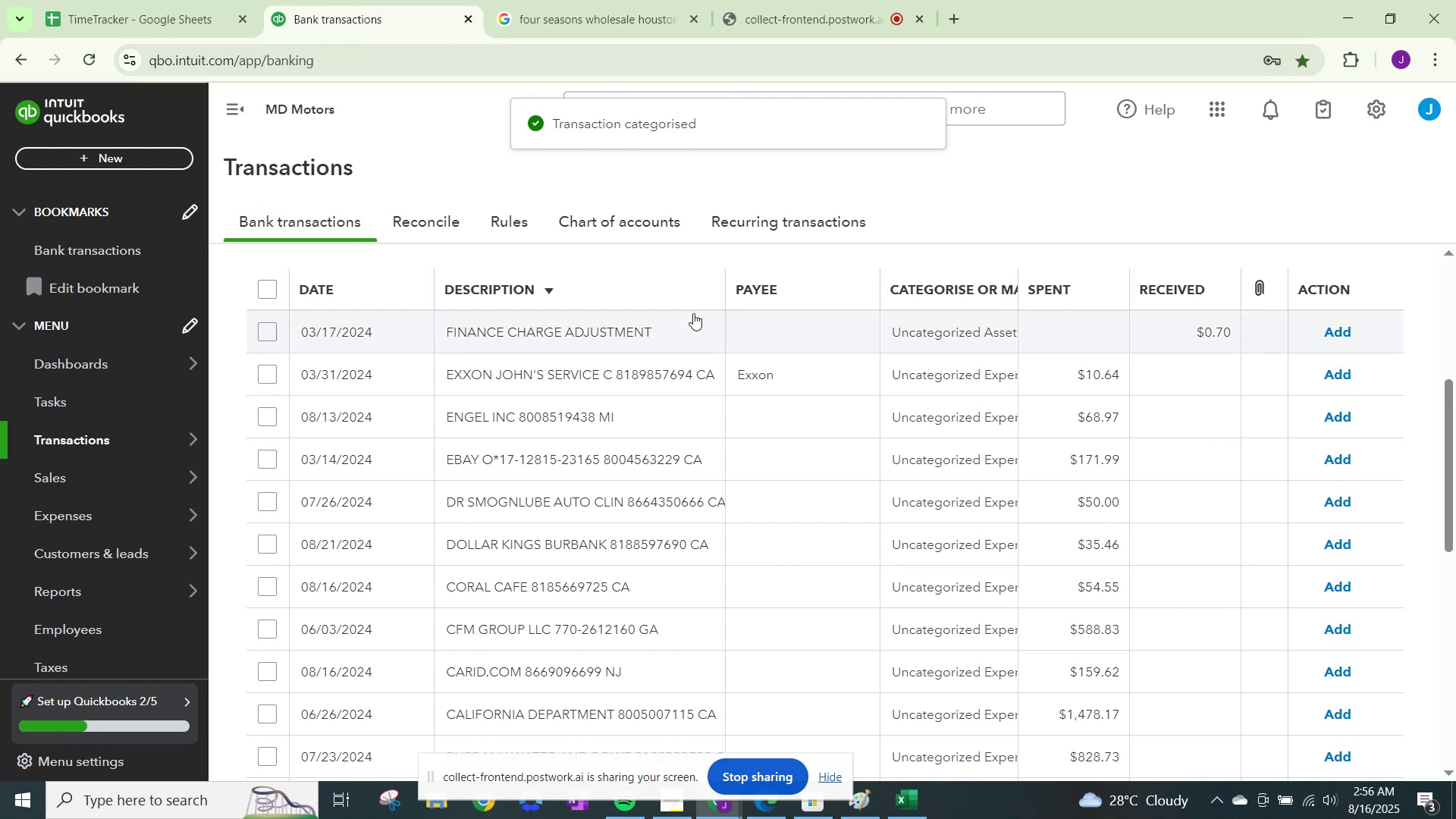 
scroll: coordinate [698, 373], scroll_direction: down, amount: 11.0
 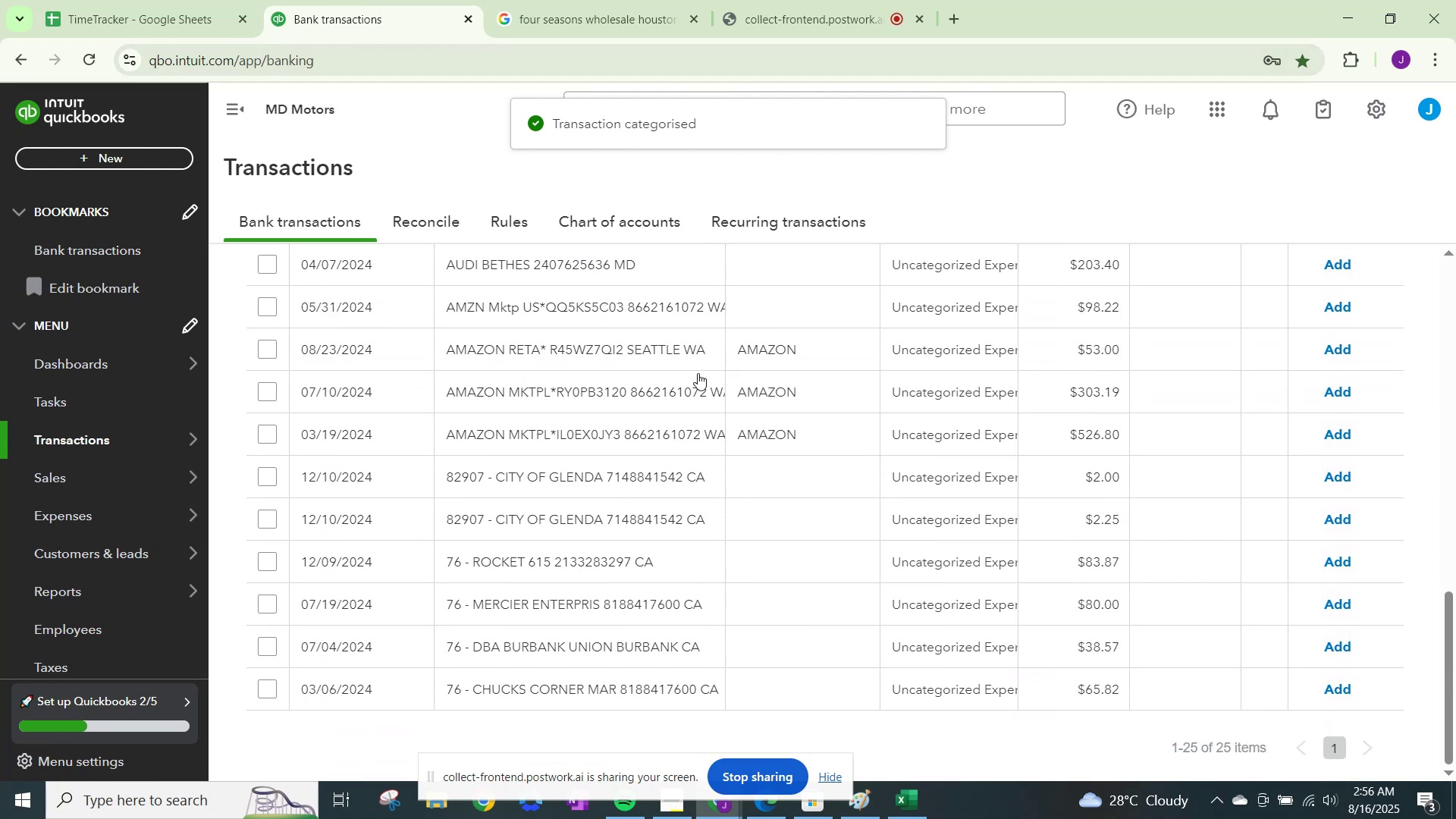 
scroll: coordinate [698, 373], scroll_direction: up, amount: 7.0
 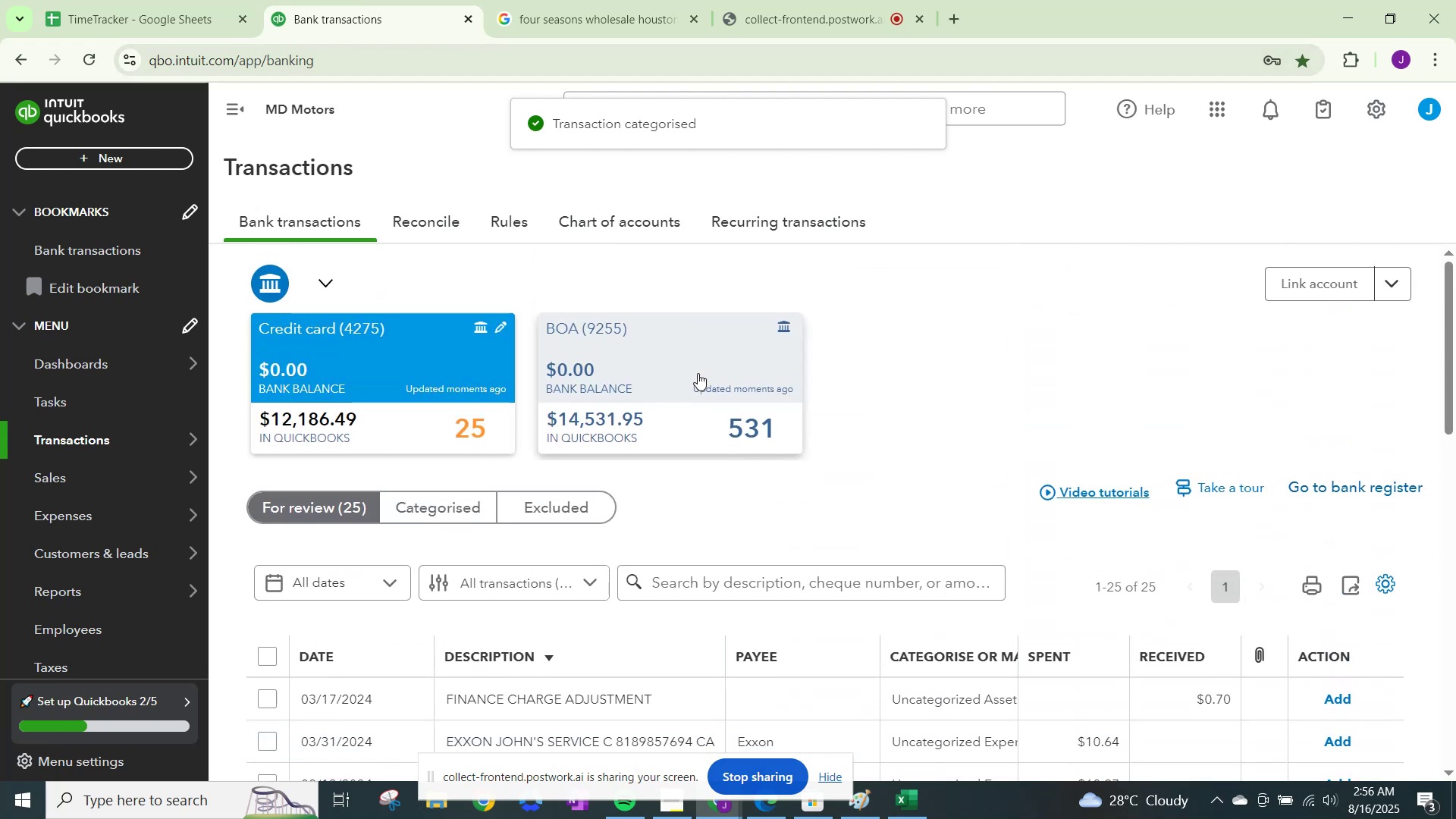 
scroll: coordinate [698, 373], scroll_direction: down, amount: 3.0
 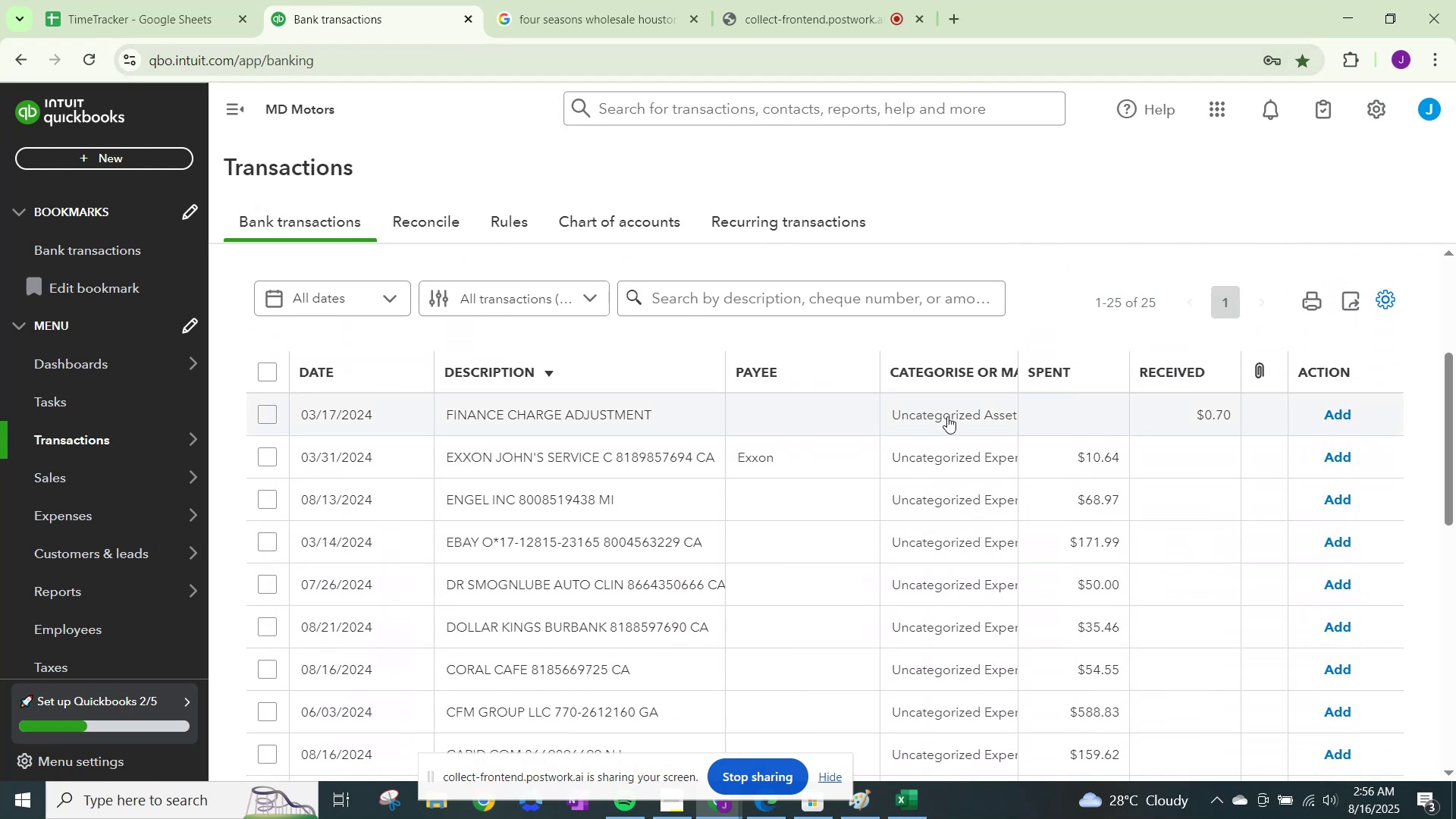 
left_click([948, 416])
 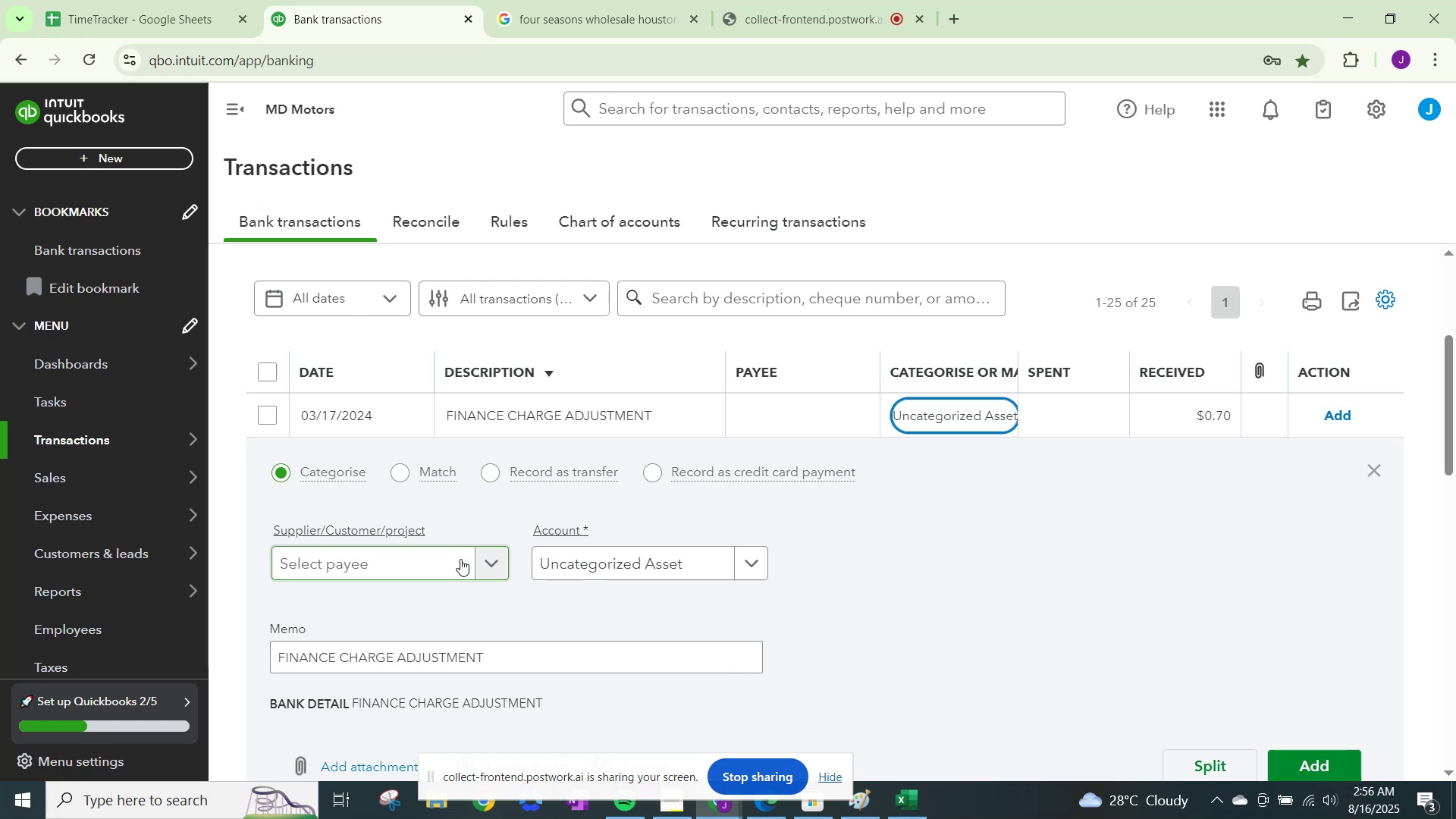 
left_click([460, 559])
 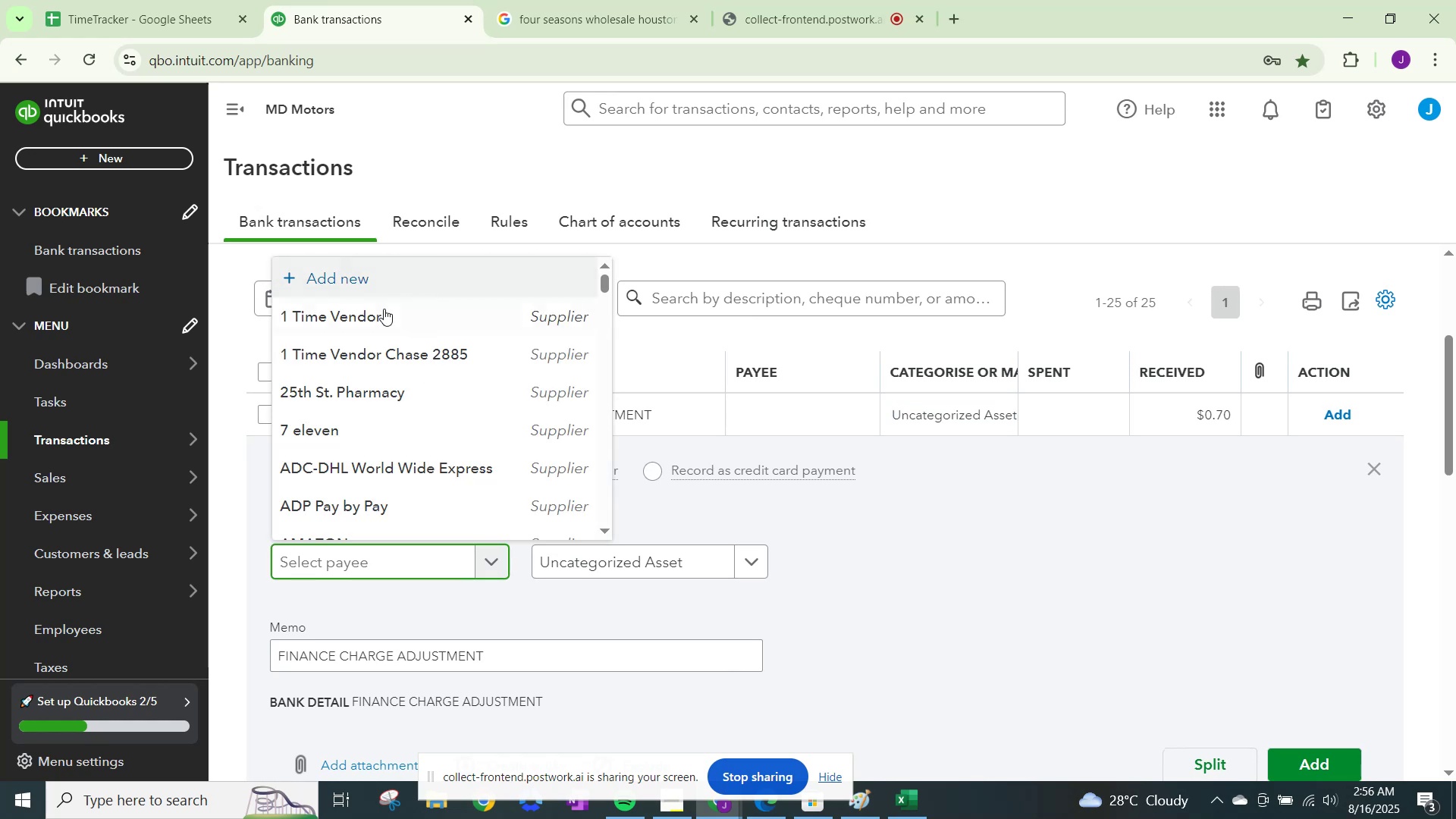 
left_click([384, 314])
 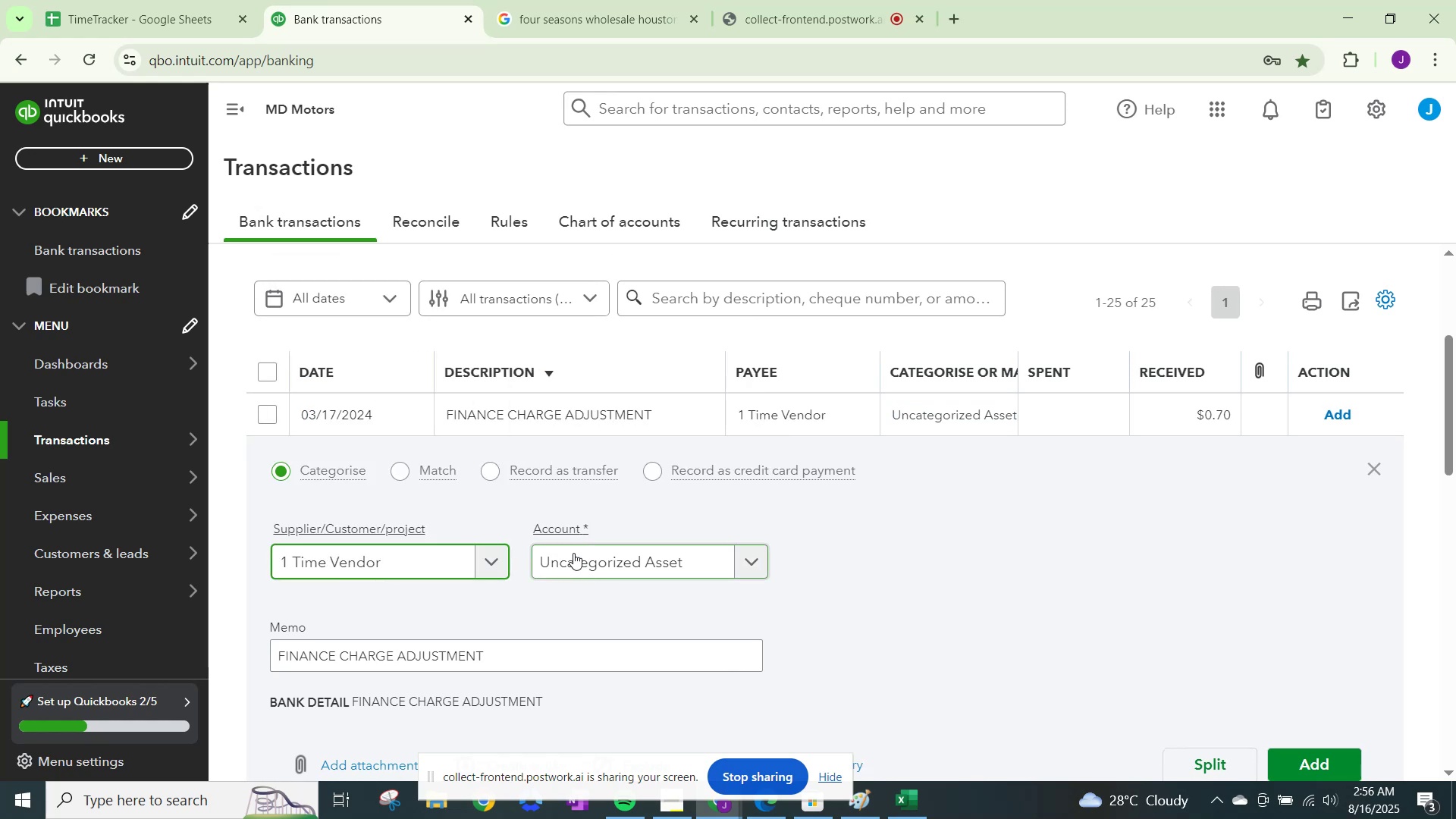 
left_click([574, 553])
 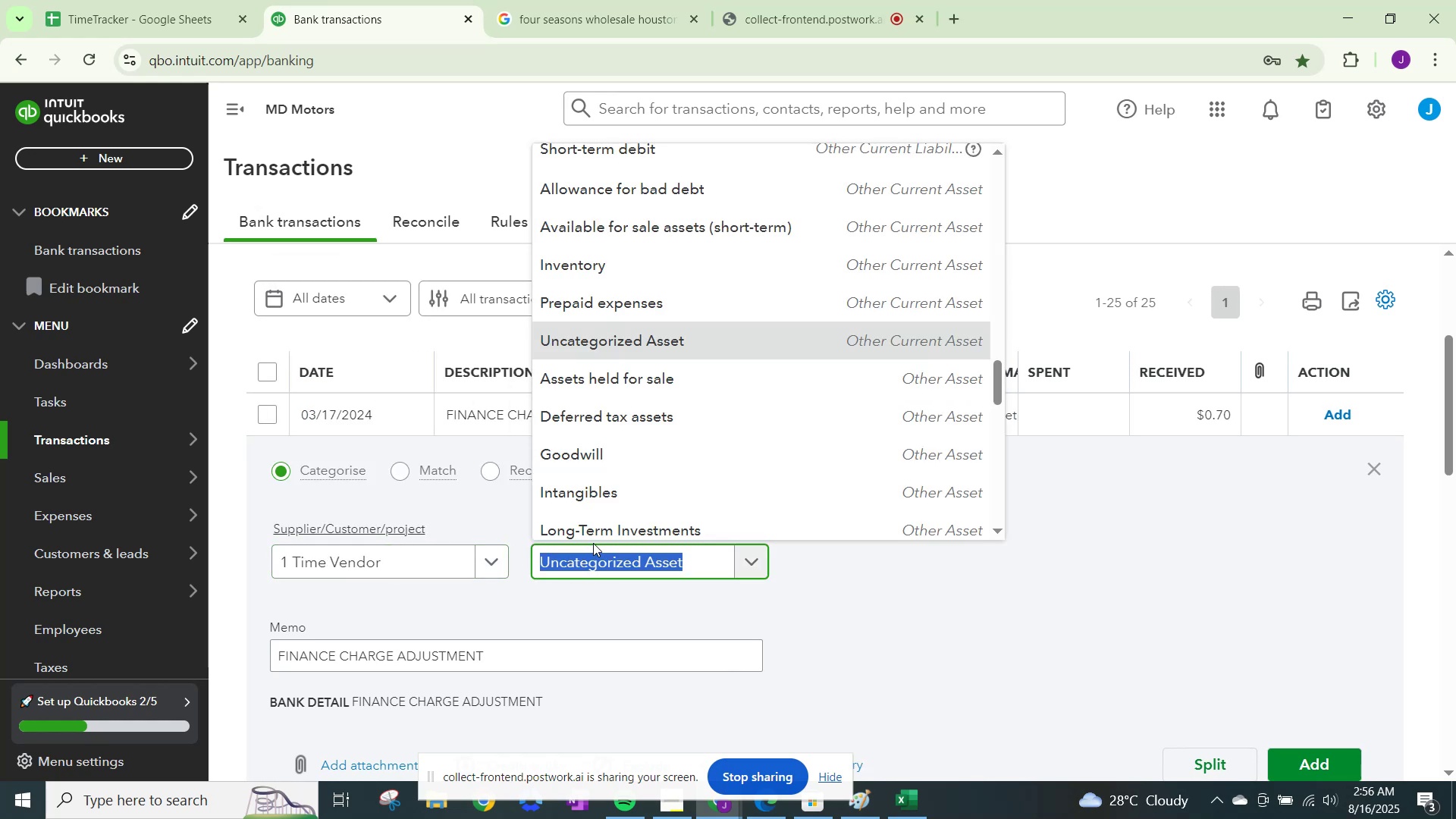 
type(pt)
key(Backspace)
key(Backspace)
type(bannk)
key(Backspace)
key(Backspace)
type(k)
 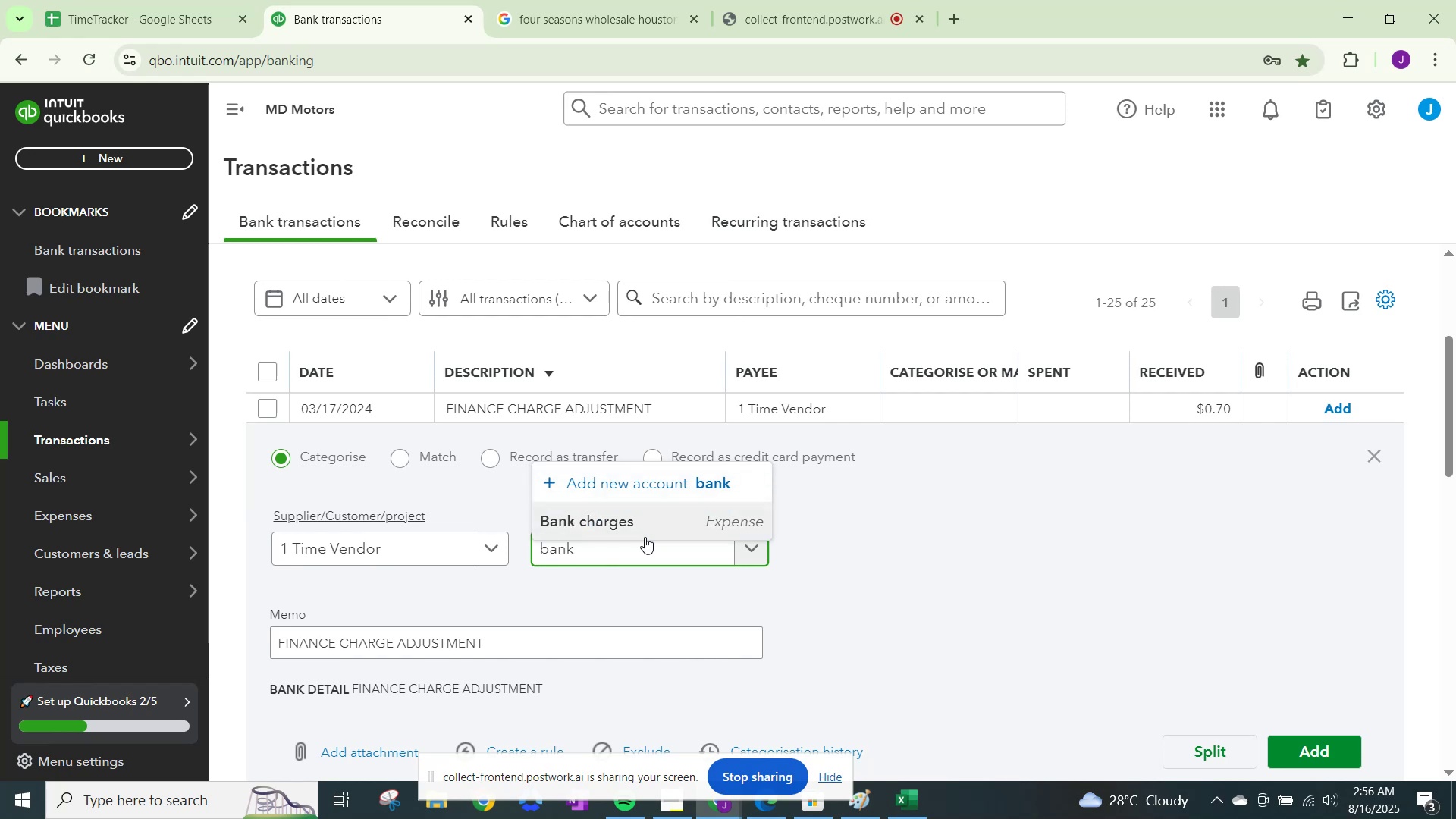 
left_click([646, 515])
 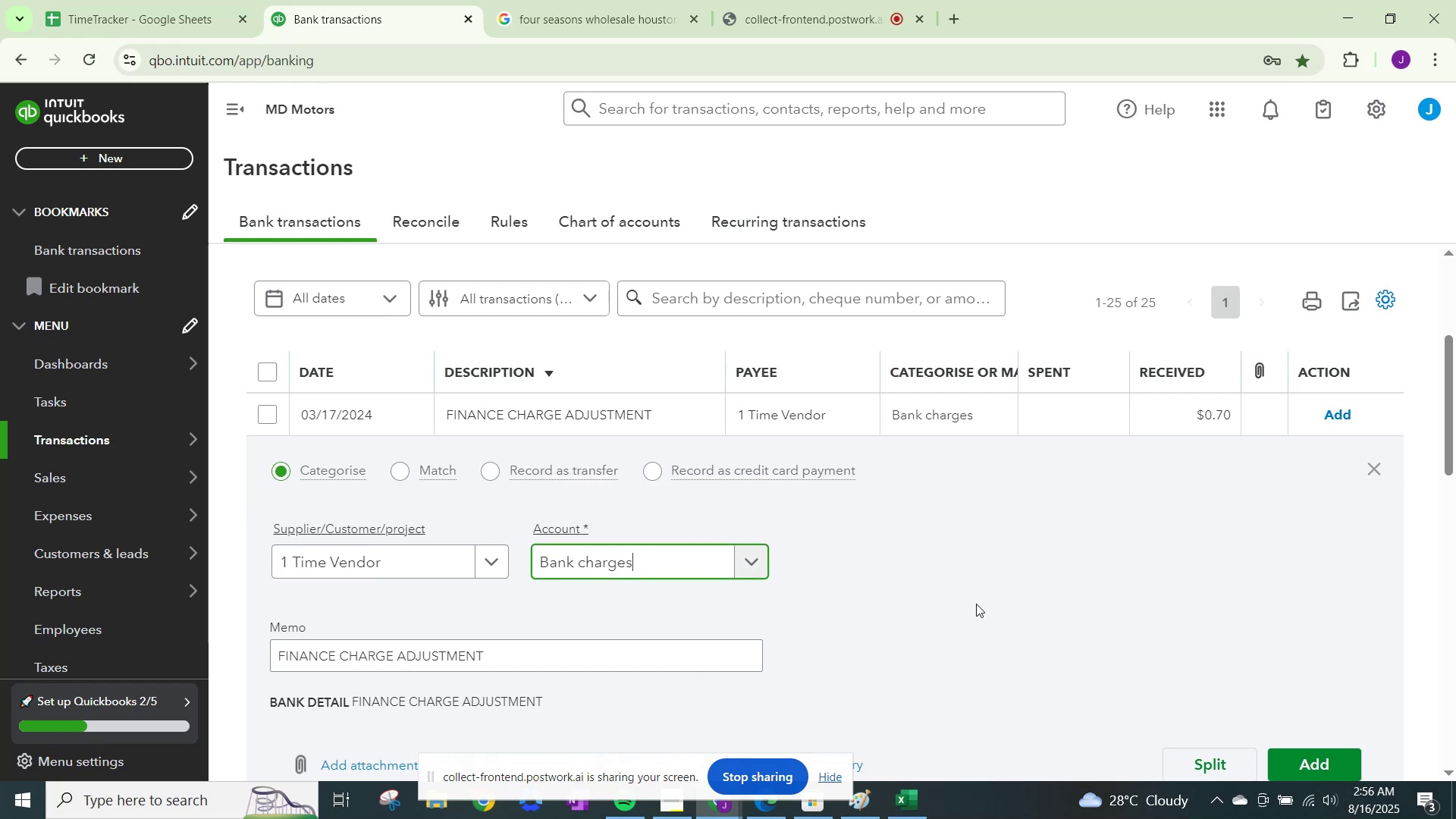 
scroll: coordinate [1081, 625], scroll_direction: down, amount: 1.0
 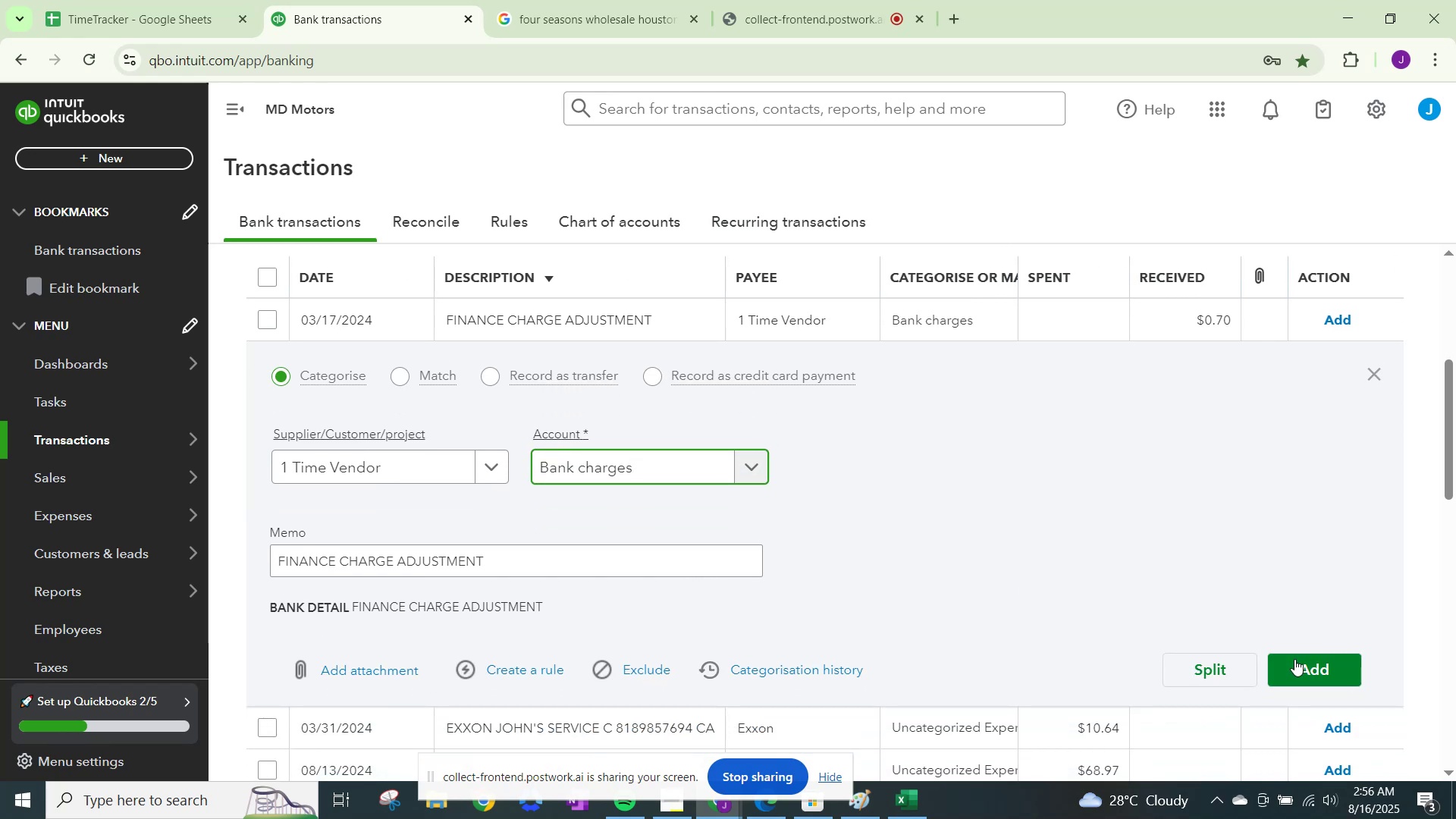 
left_click([1297, 662])
 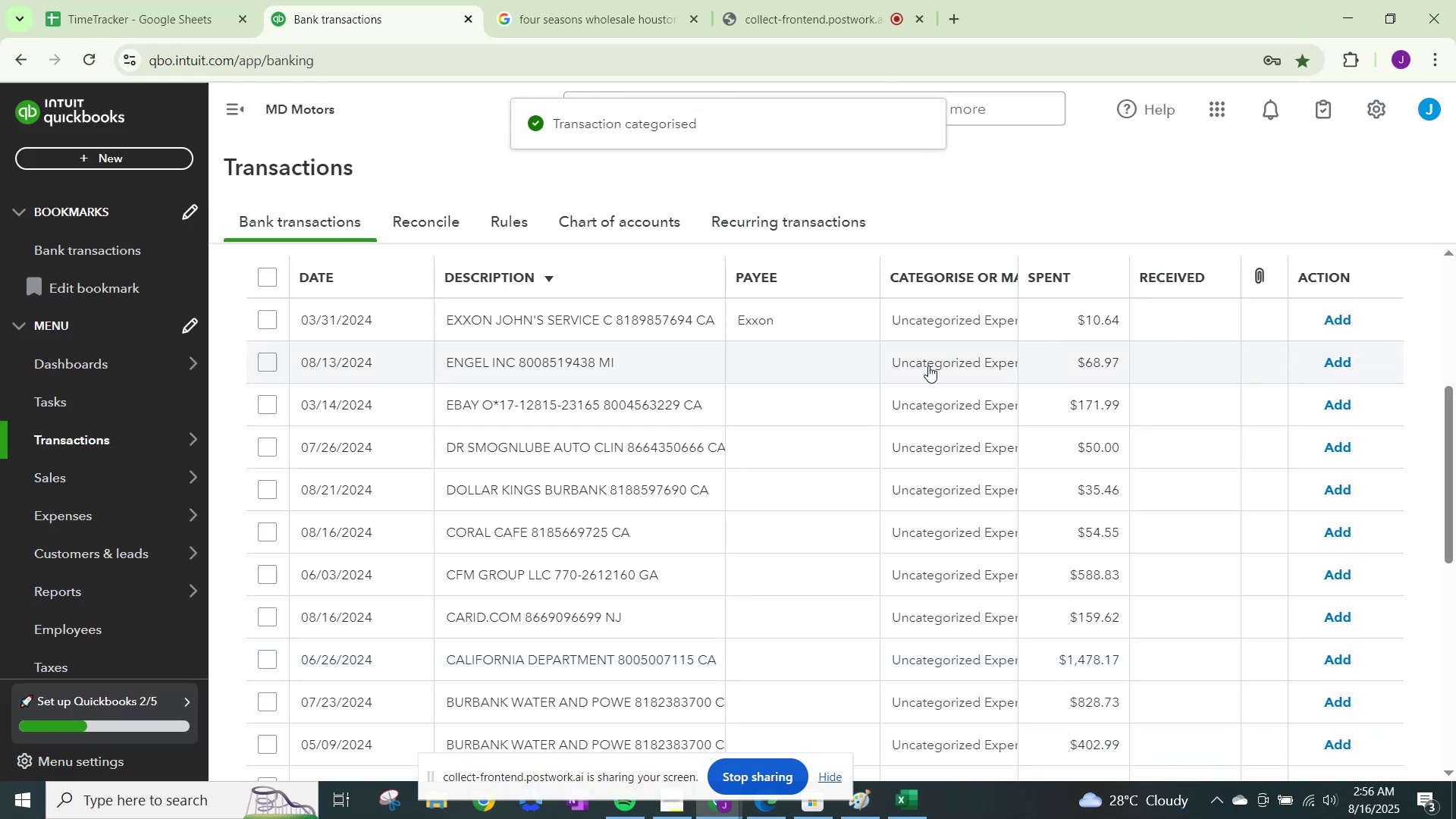 
left_click([940, 325])
 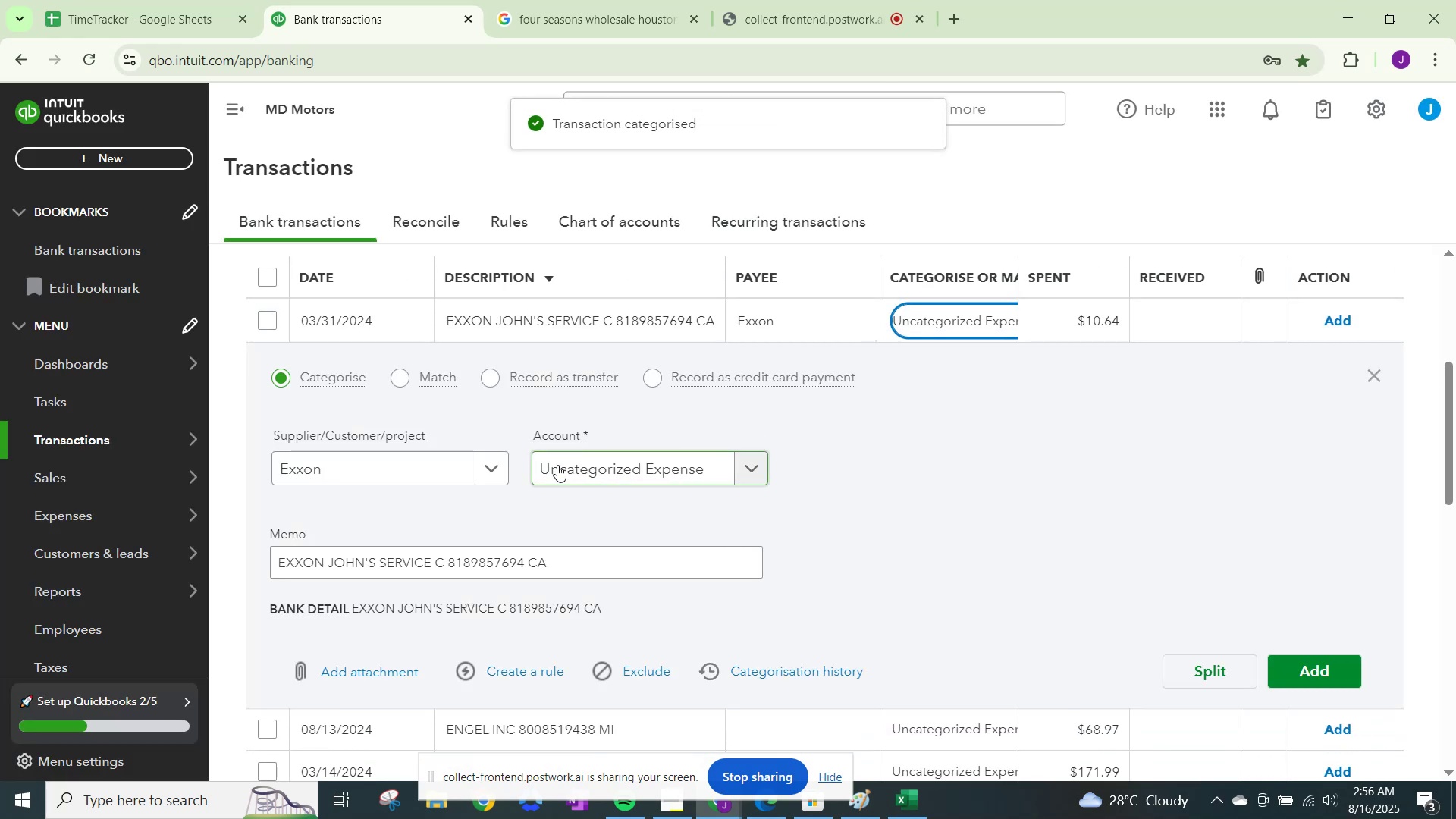 
left_click([621, 474])
 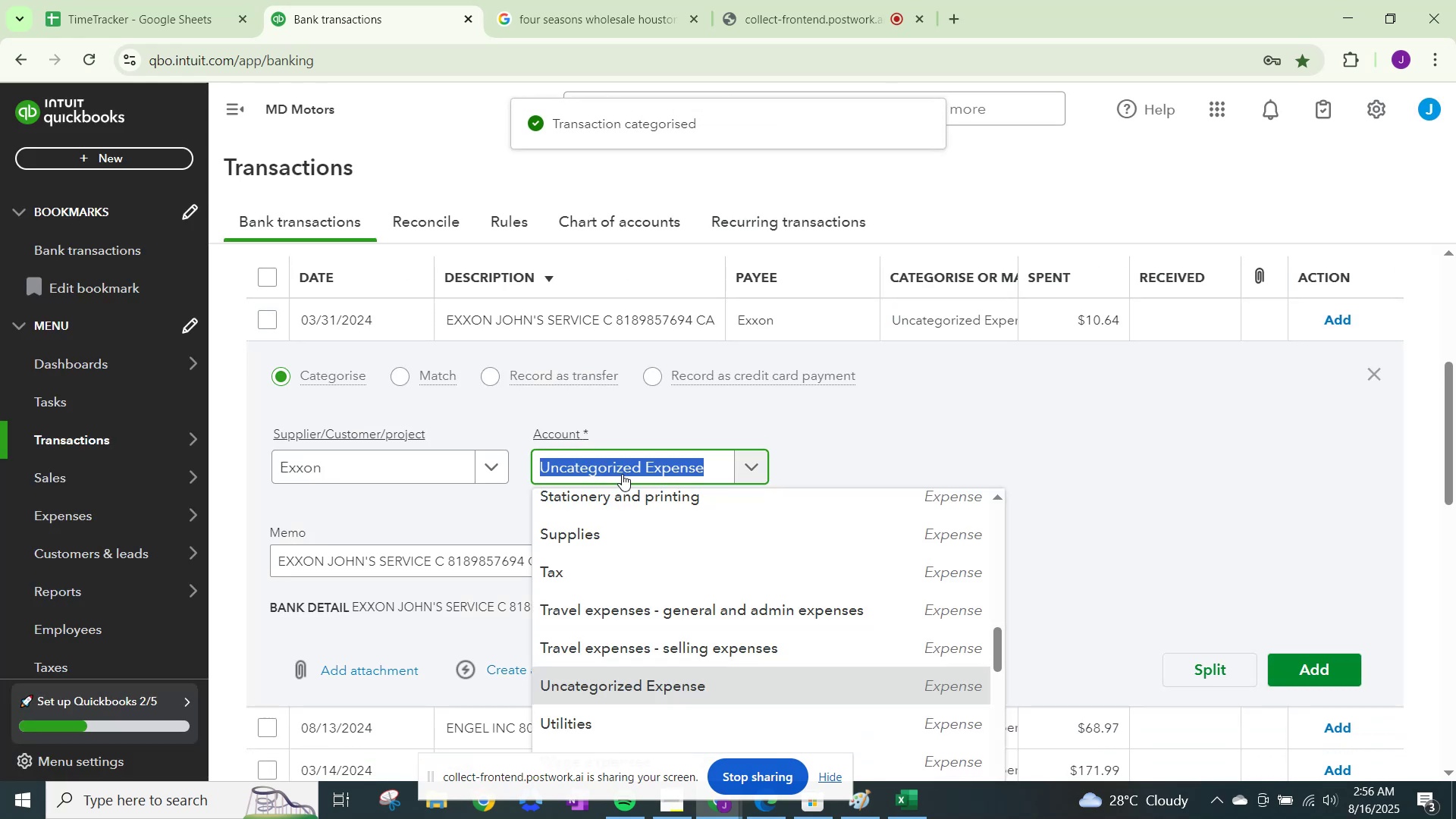 
type(fuel)
 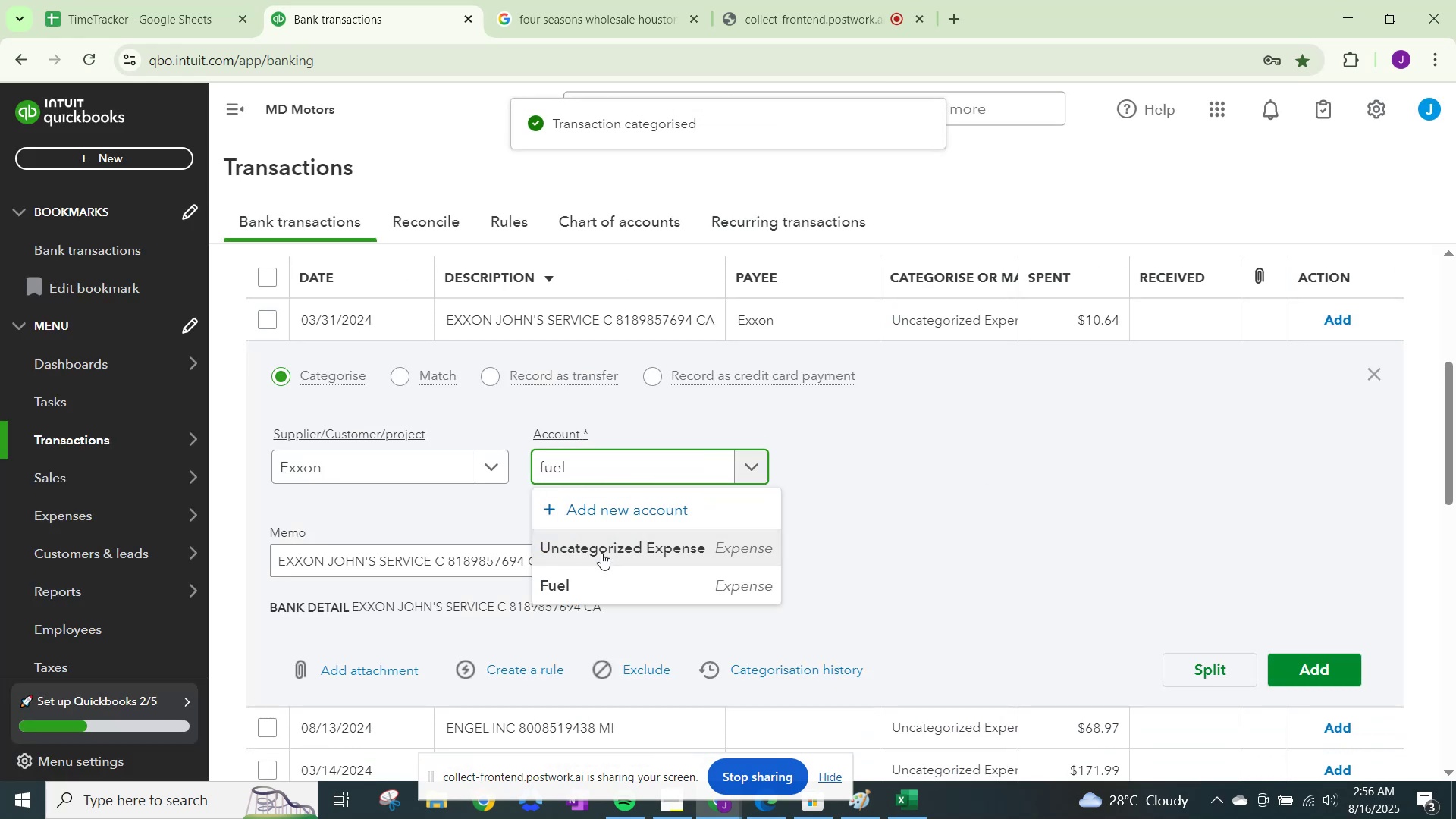 
left_click([600, 571])
 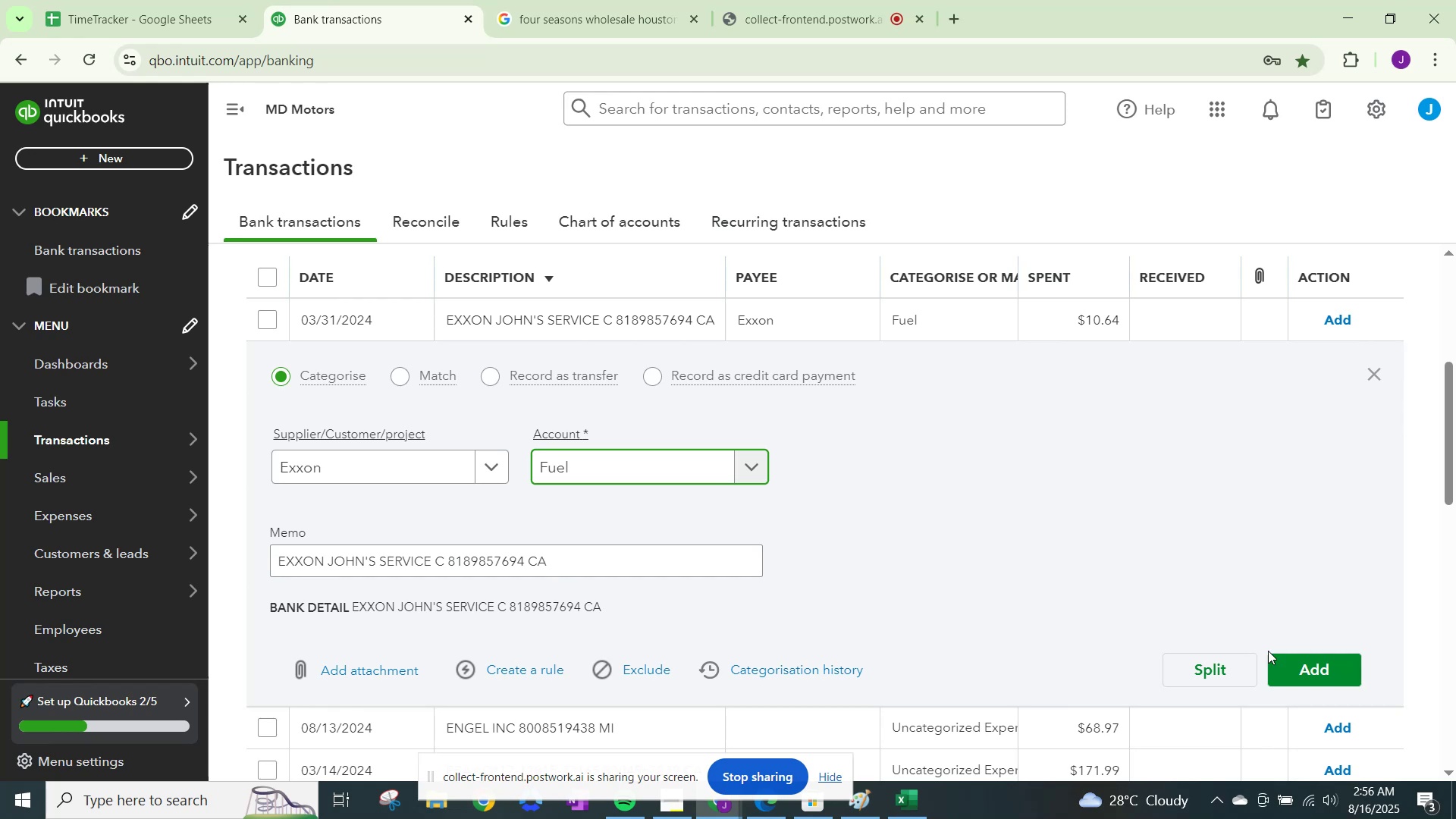 
left_click([1294, 670])
 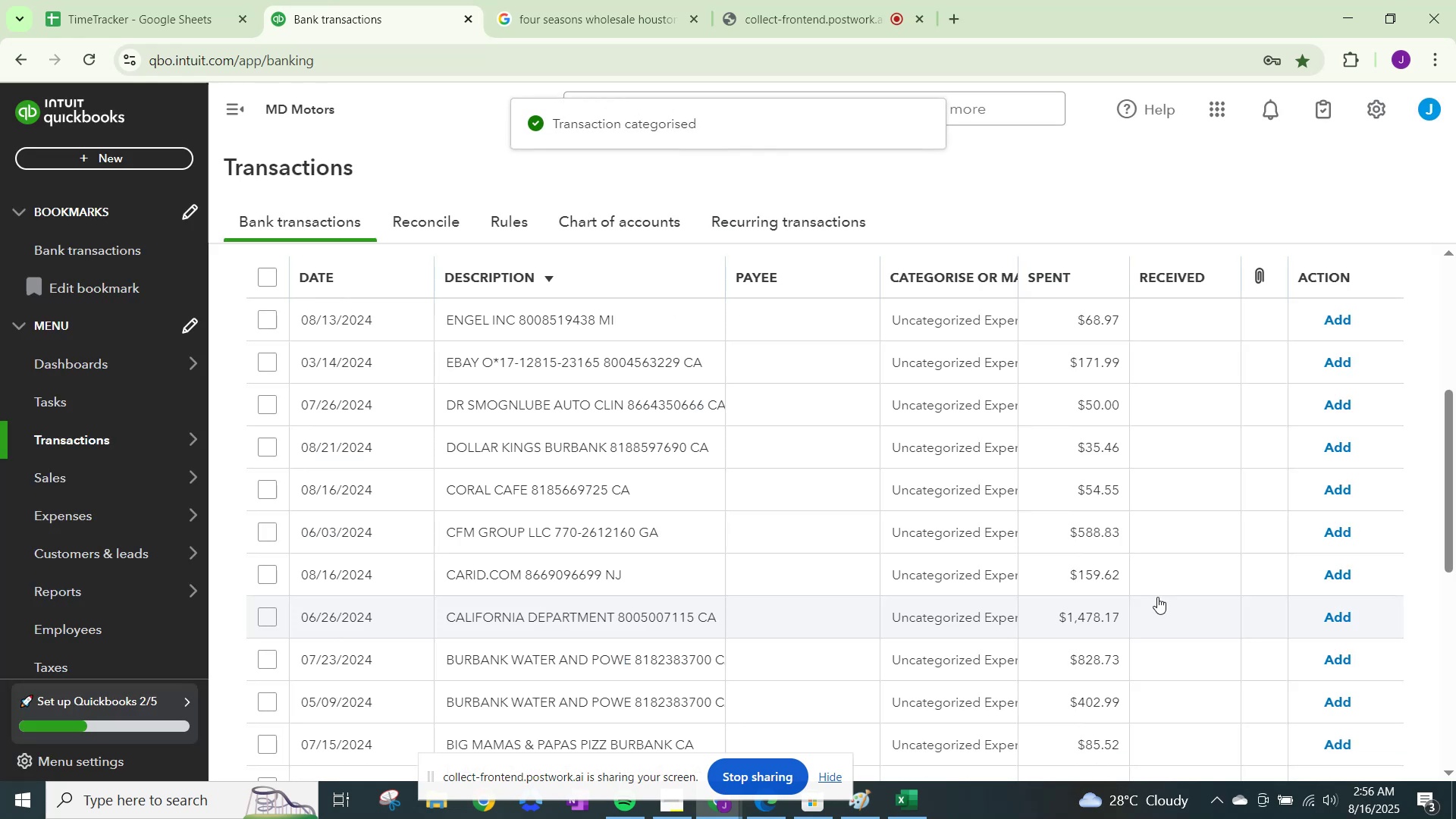 
left_click([601, 0])
 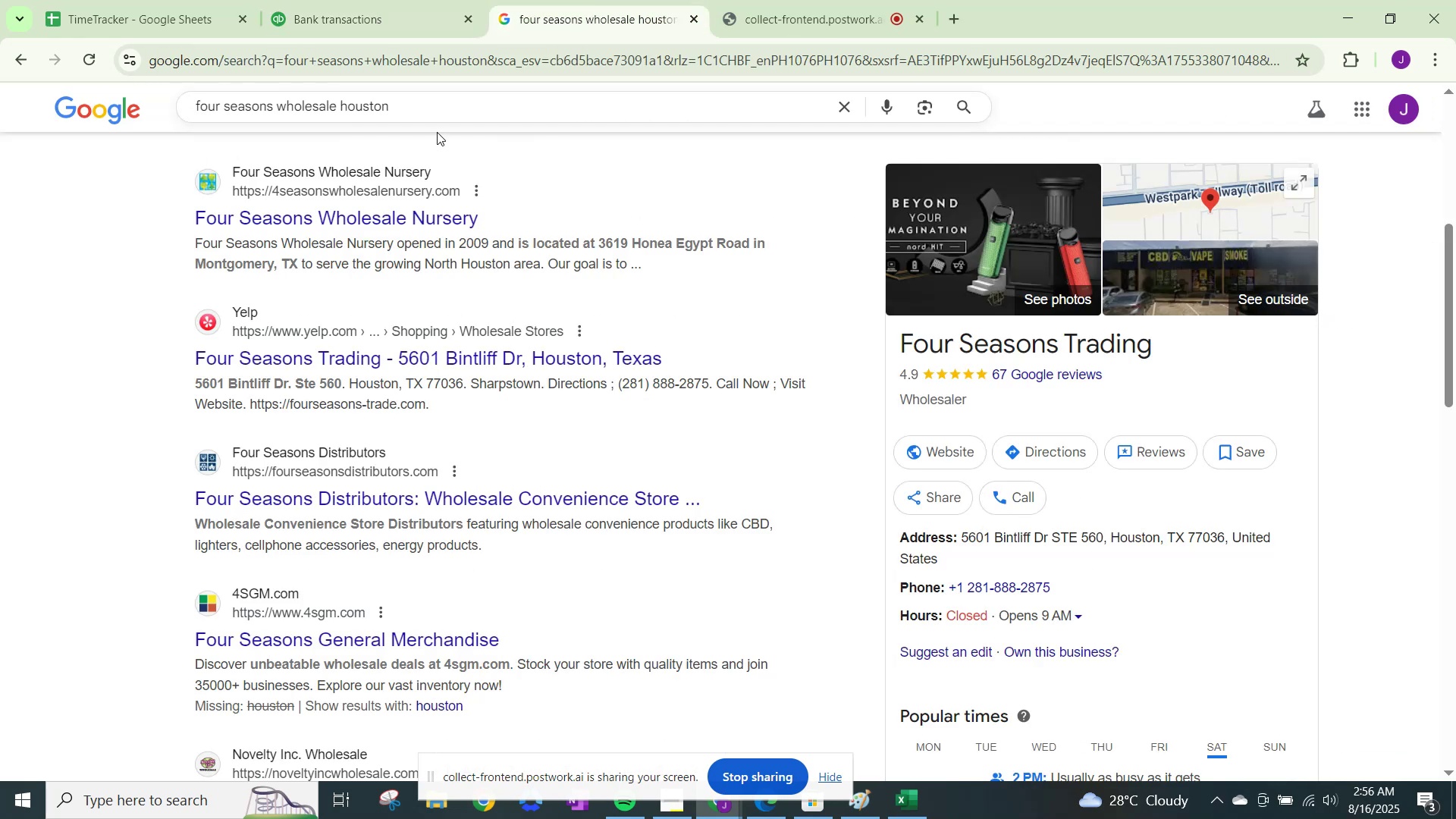 
left_click_drag(start_coordinate=[441, 115], to_coordinate=[0, 58])
 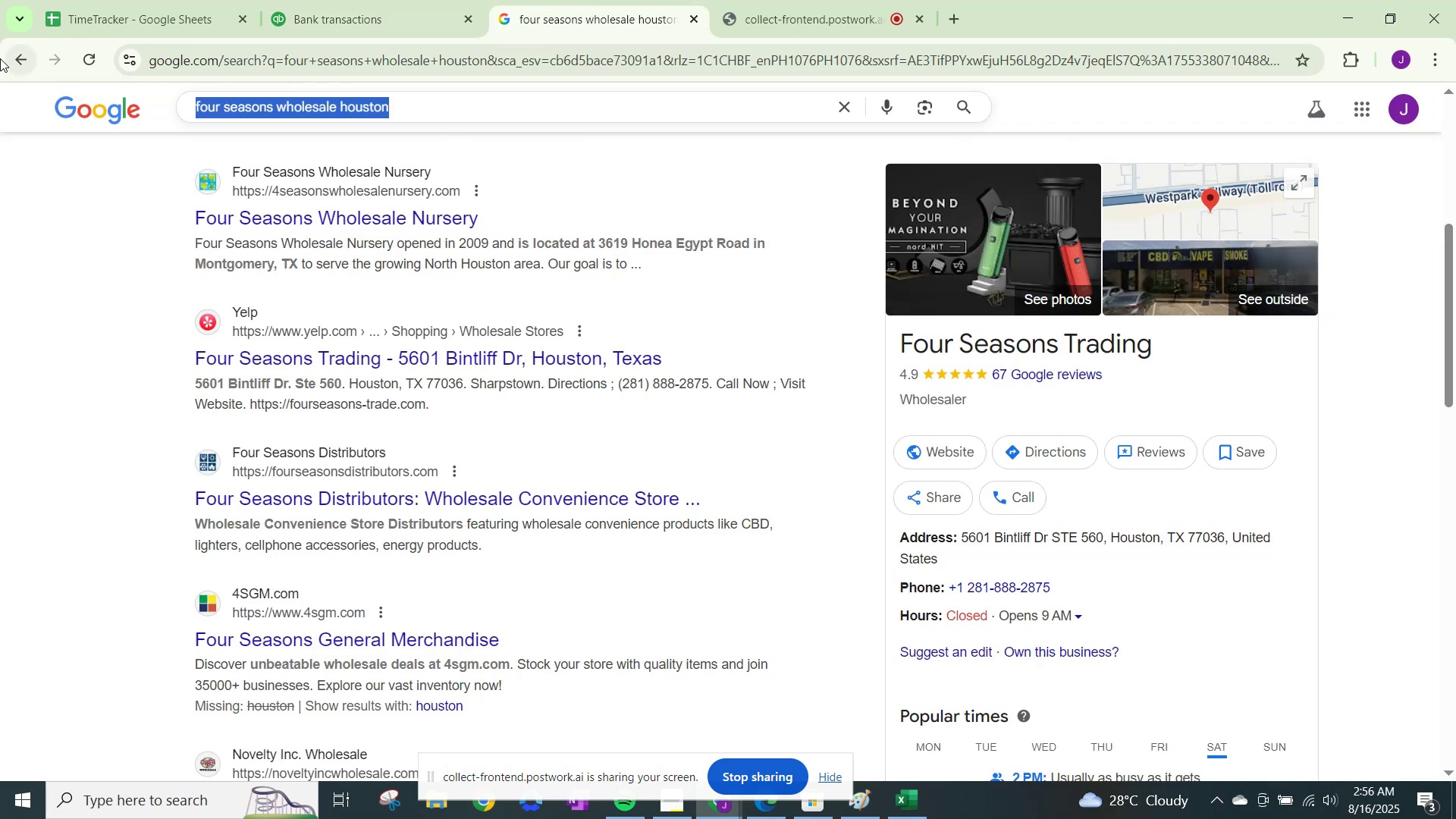 
type(engl)
key(Backspace)
type(el in)
 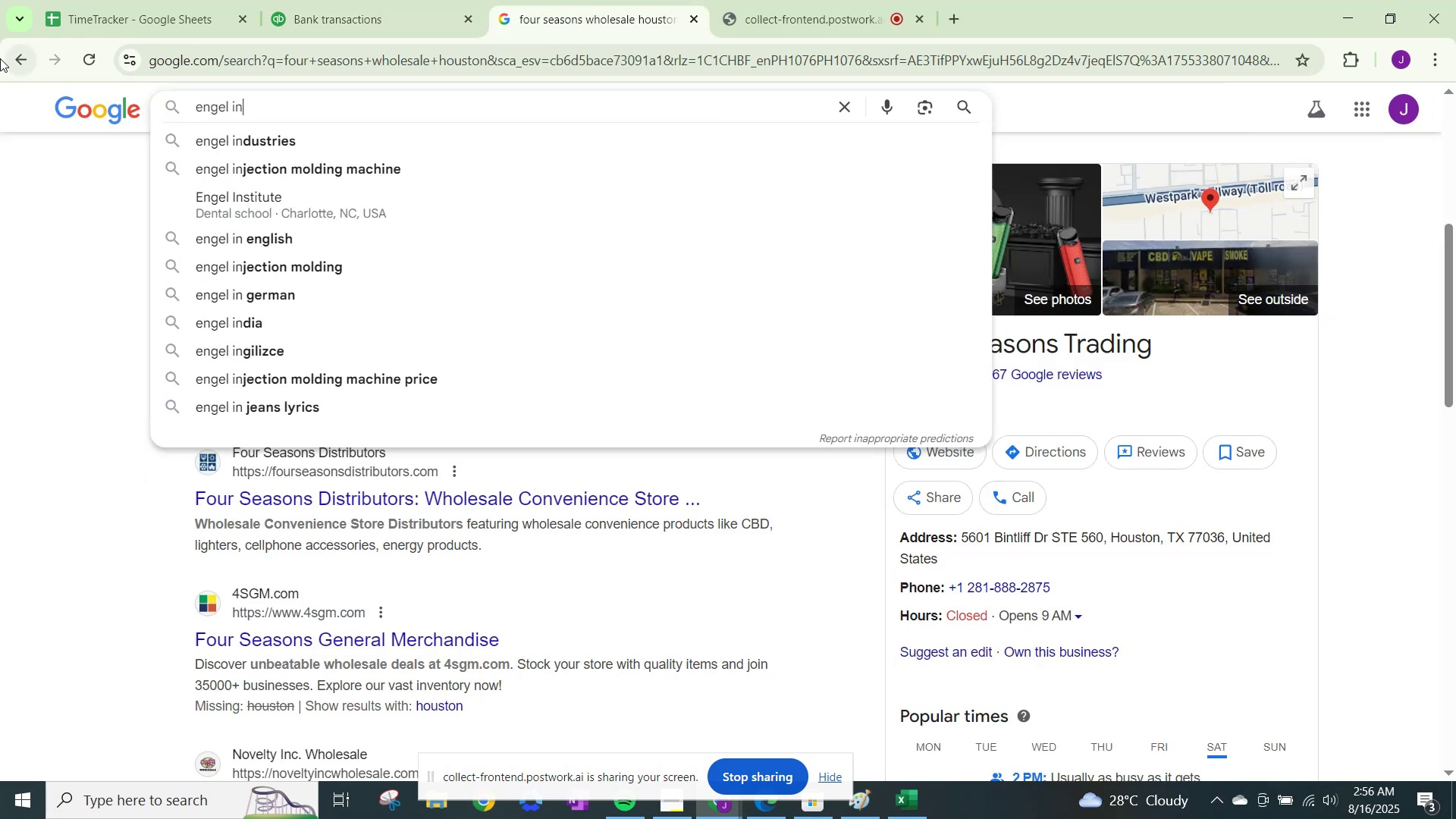 
key(Enter)
 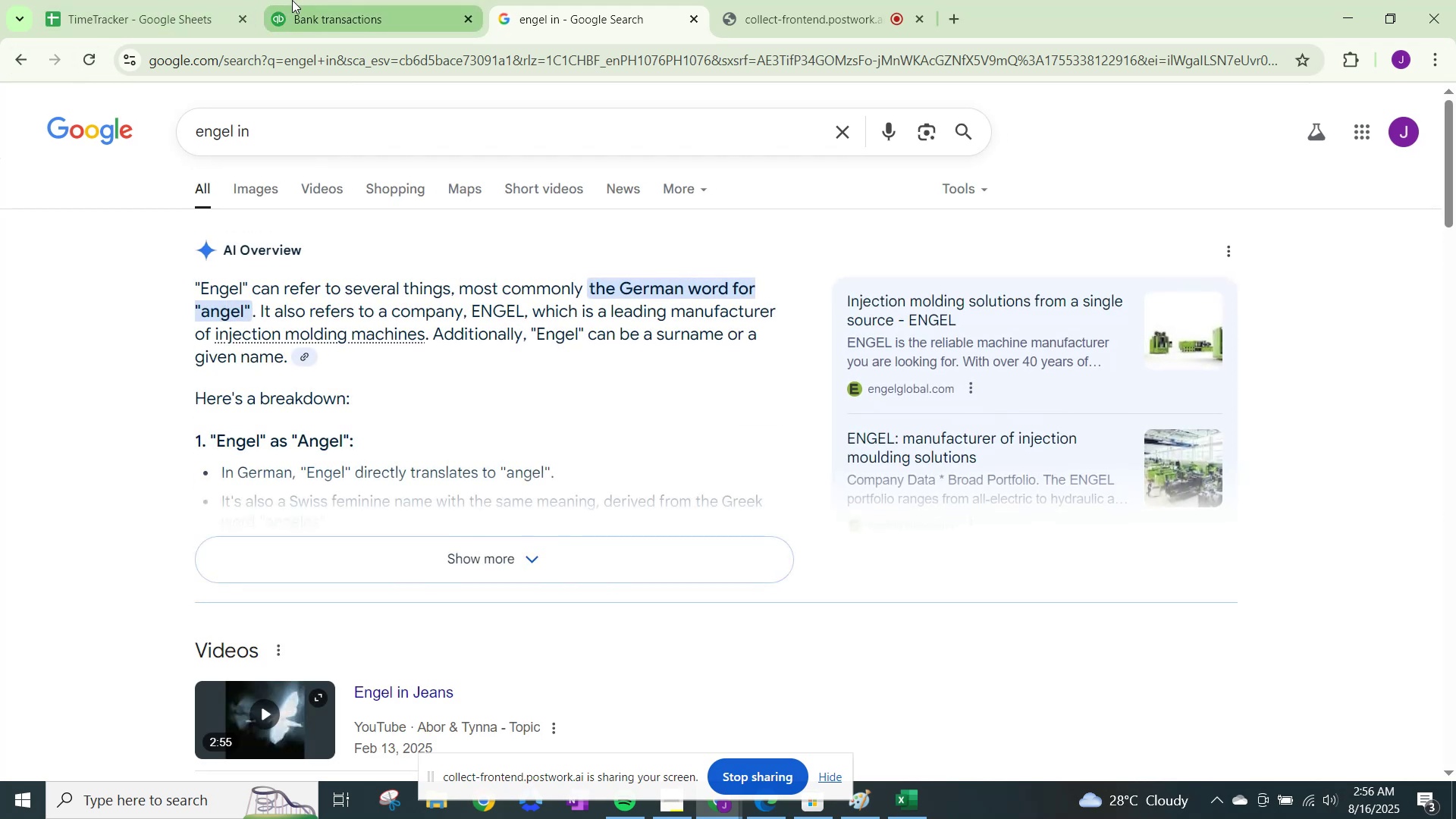 
left_click([293, 0])
 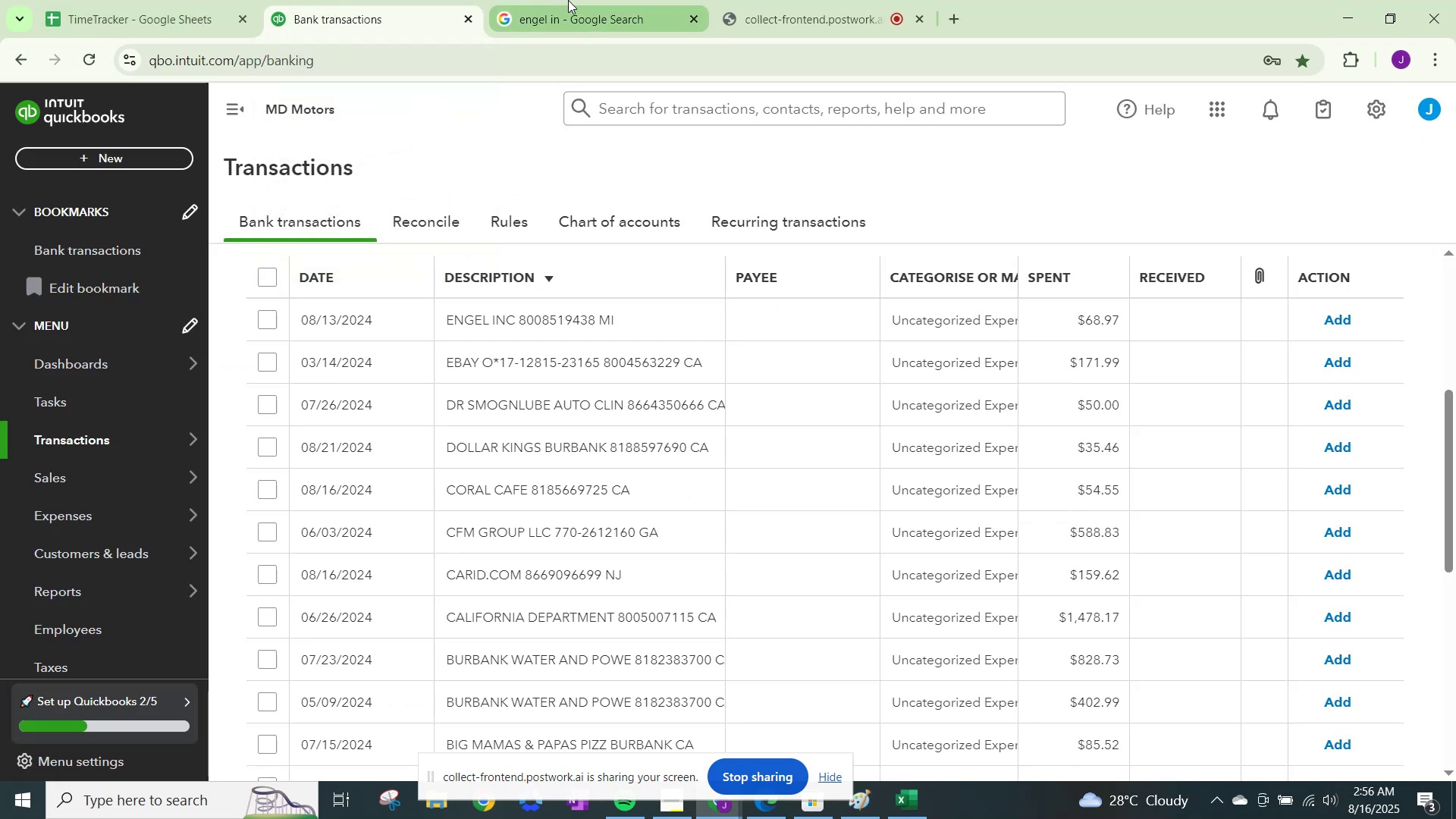 
left_click([568, 0])
 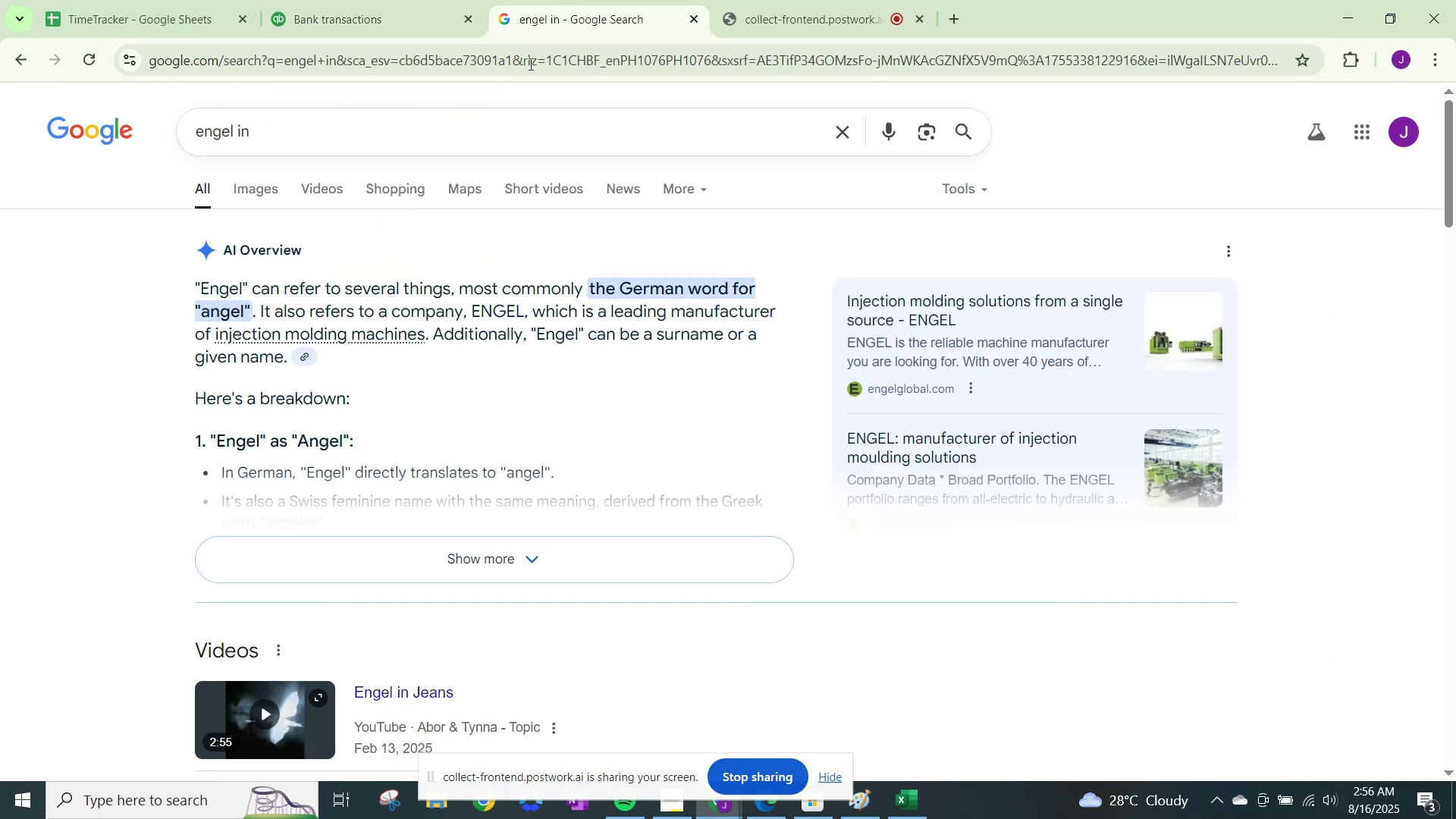 
scroll: coordinate [464, 265], scroll_direction: down, amount: 2.0
 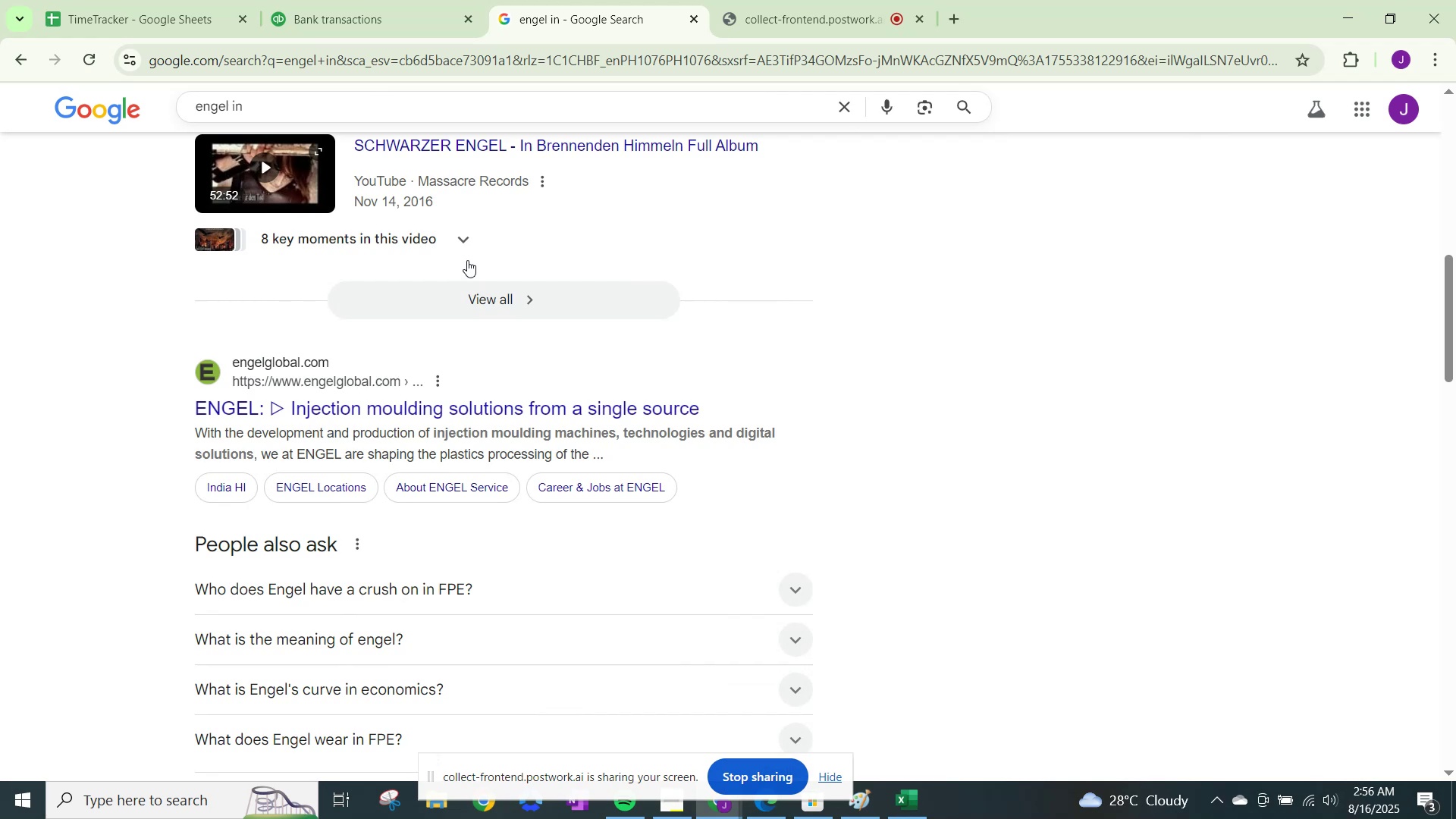 
wait(11.33)
 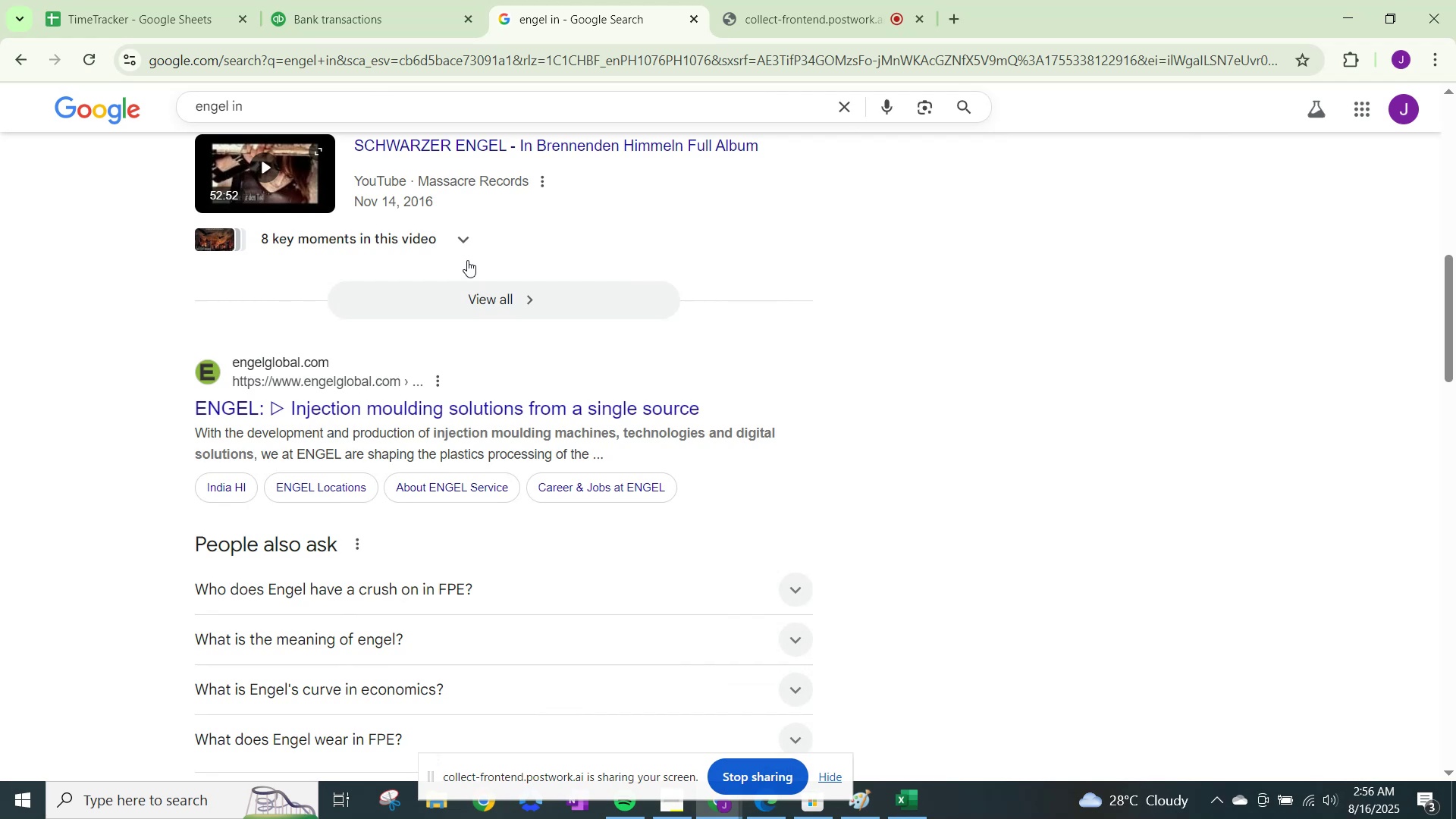 
scroll: coordinate [461, 397], scroll_direction: down, amount: 4.0
 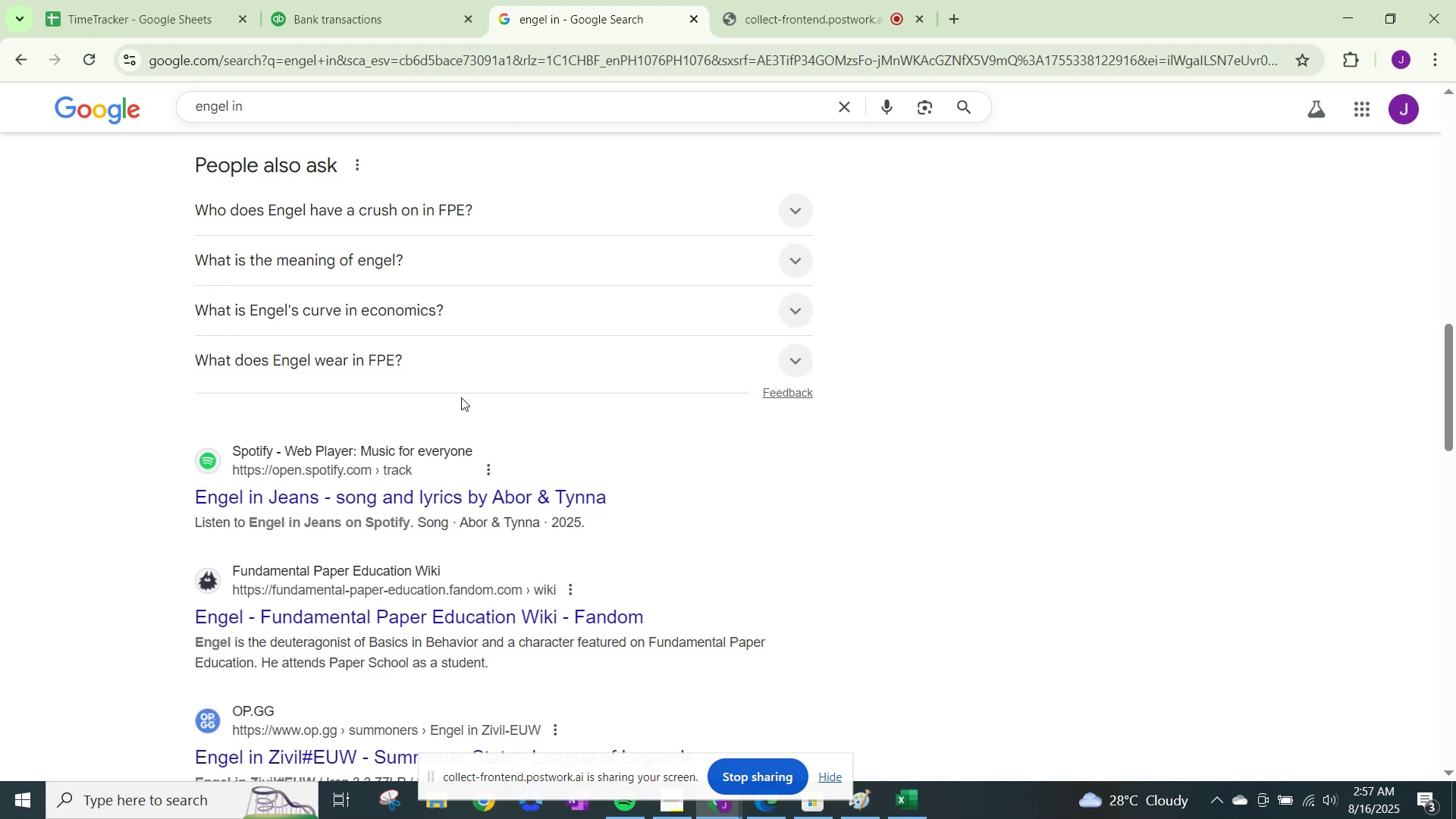 
wait(5.74)
 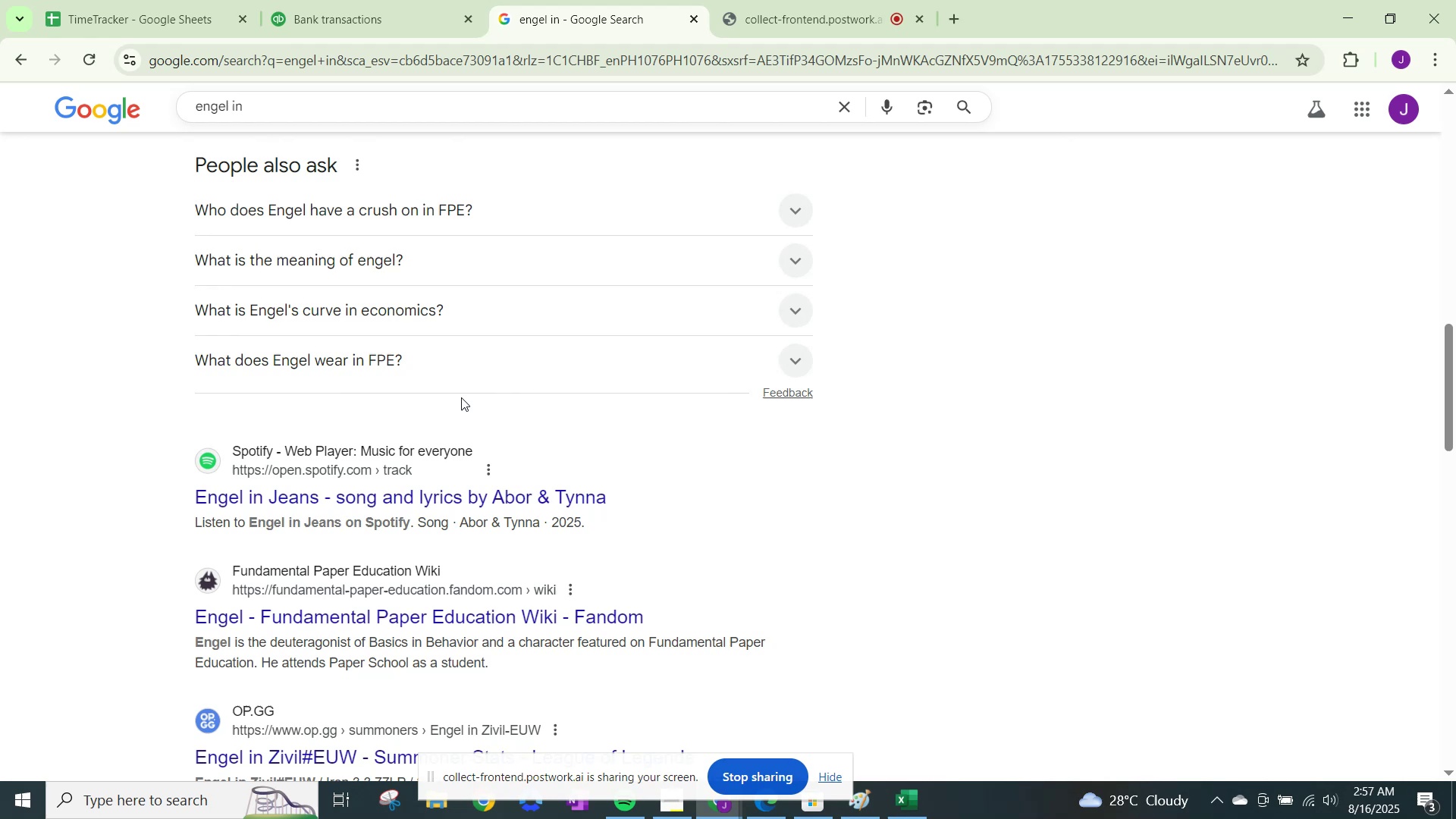 
scroll: coordinate [460, 397], scroll_direction: down, amount: 4.0
 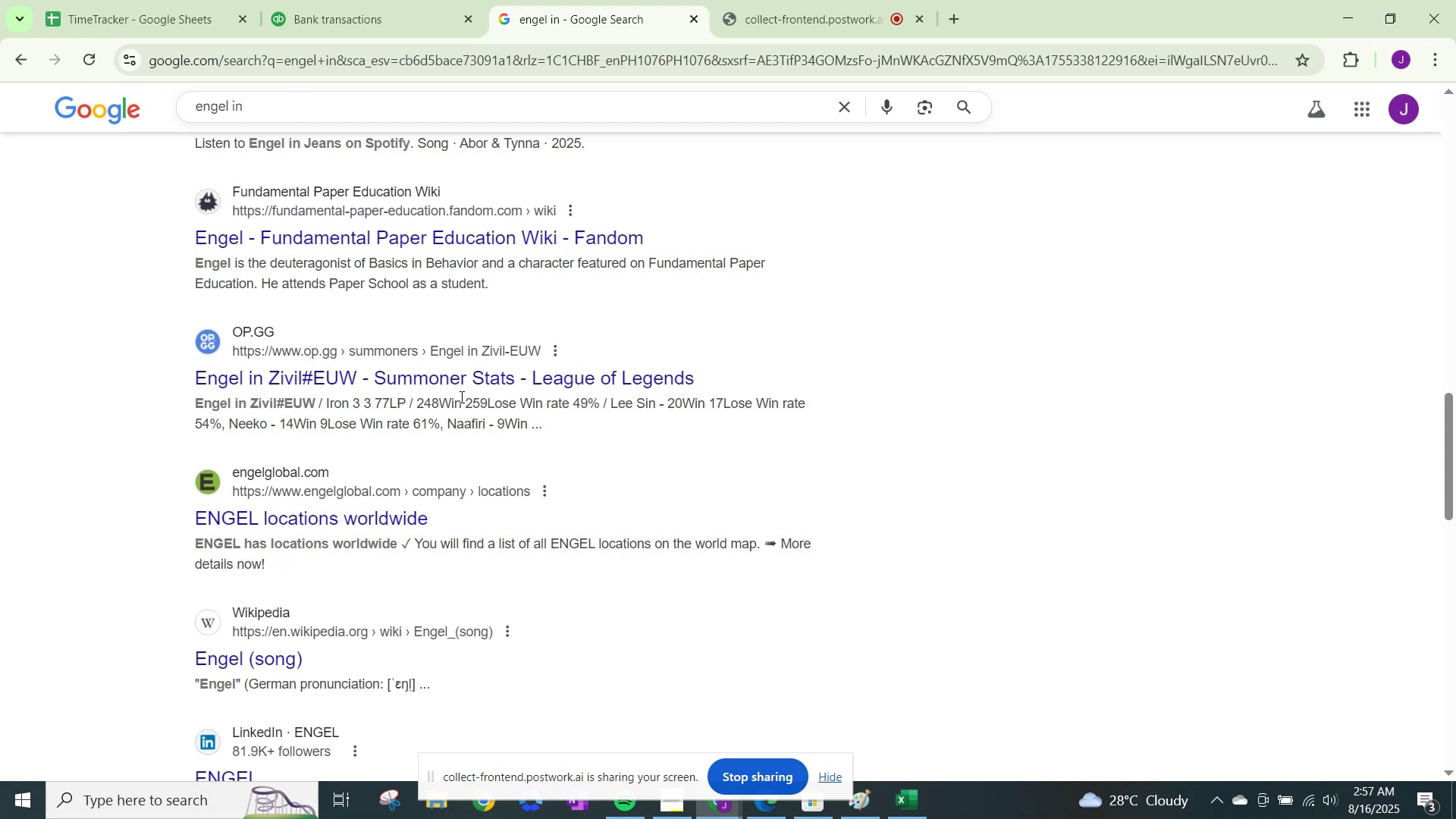 
wait(5.43)
 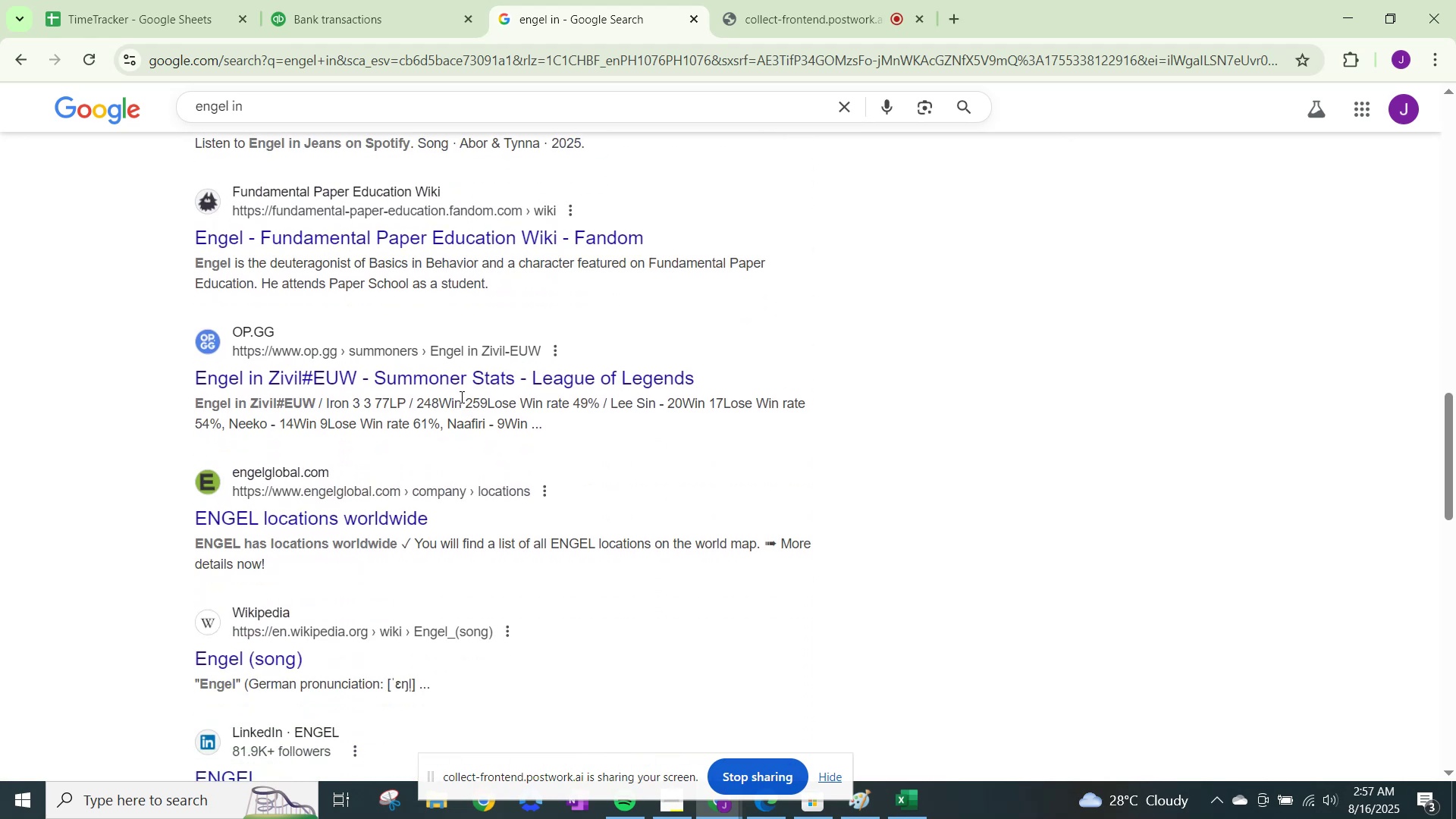 
scroll: coordinate [139, 416], scroll_direction: down, amount: 3.0
 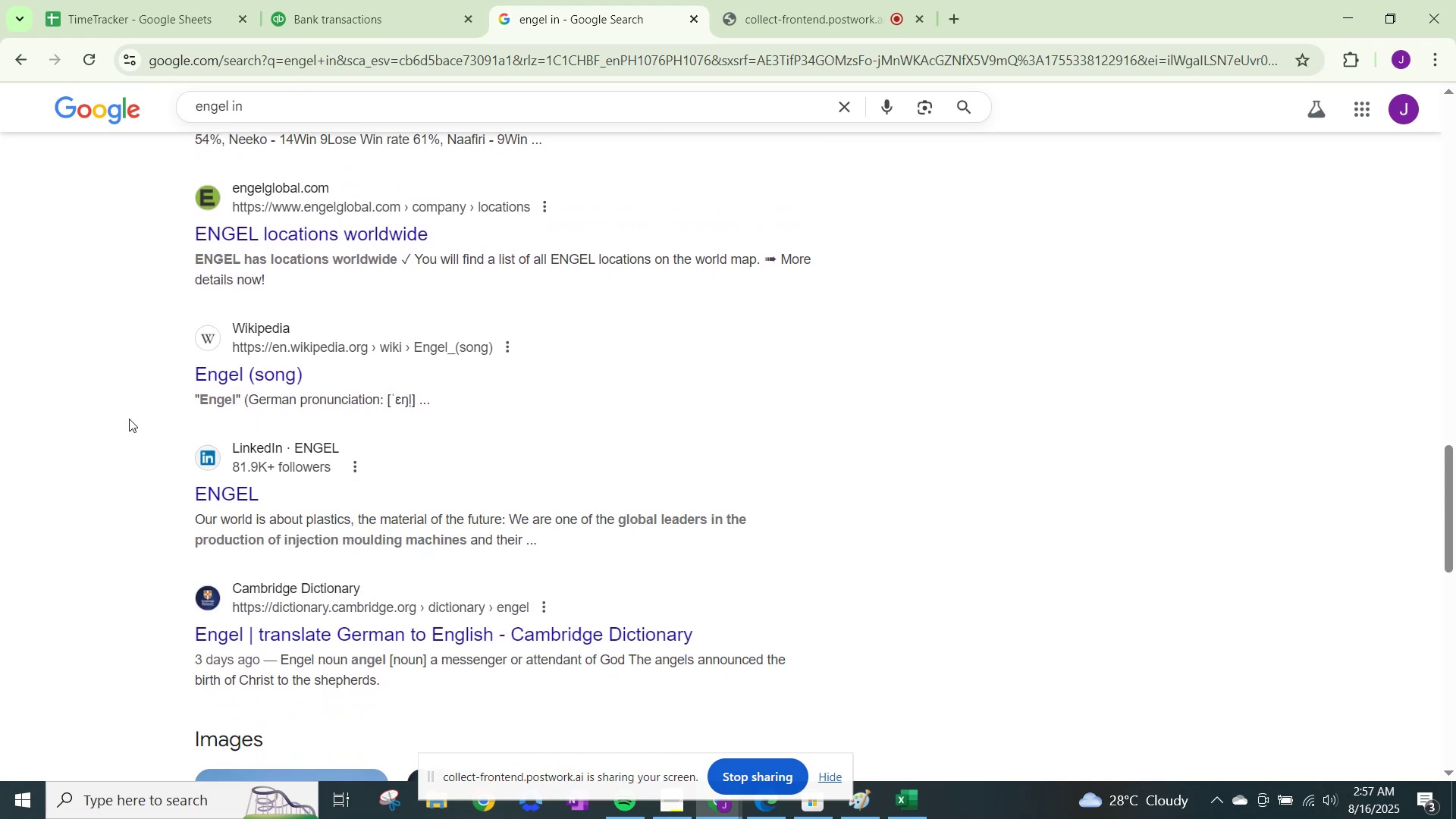 
wait(5.3)
 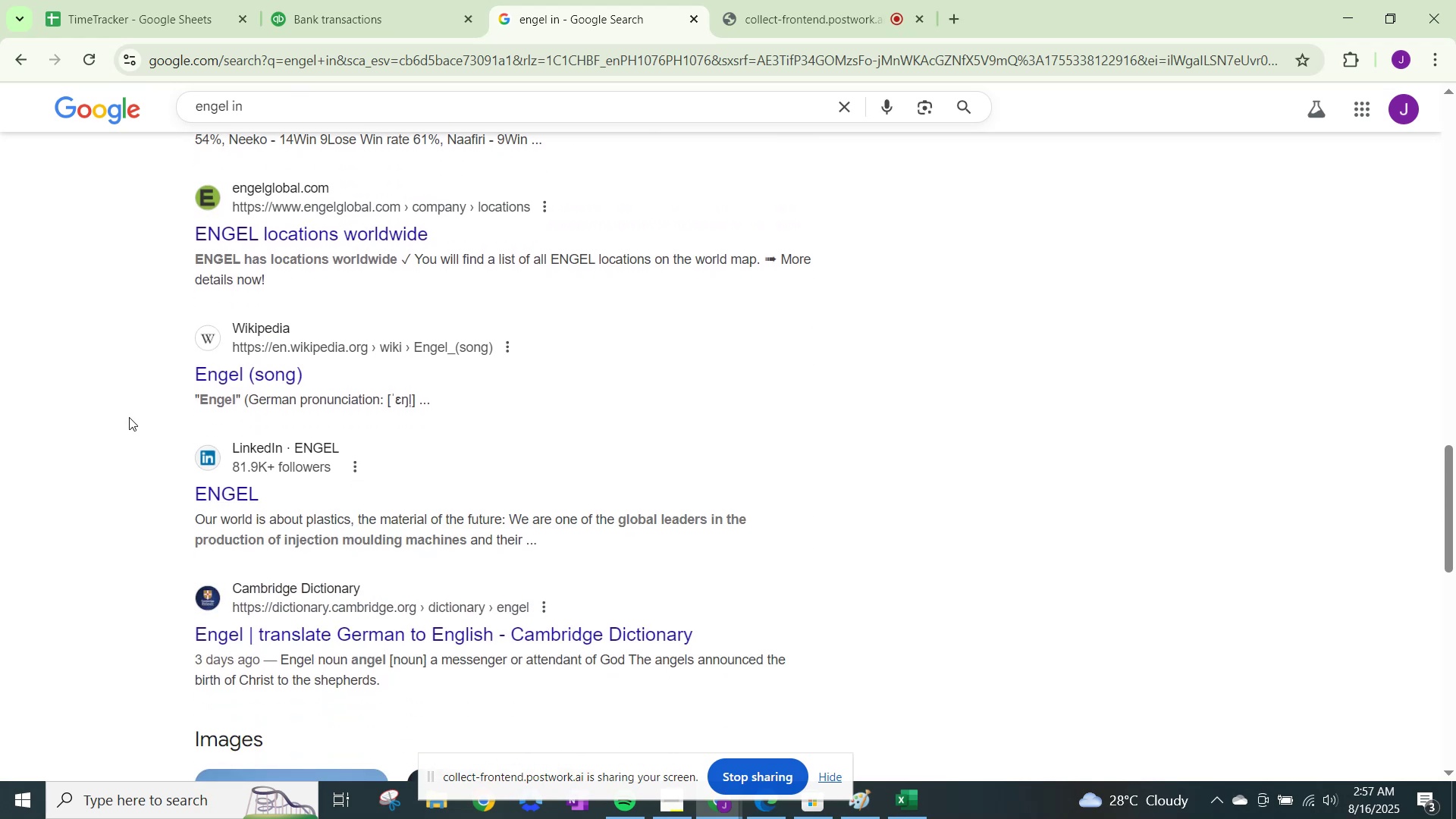 
left_click([410, 0])
 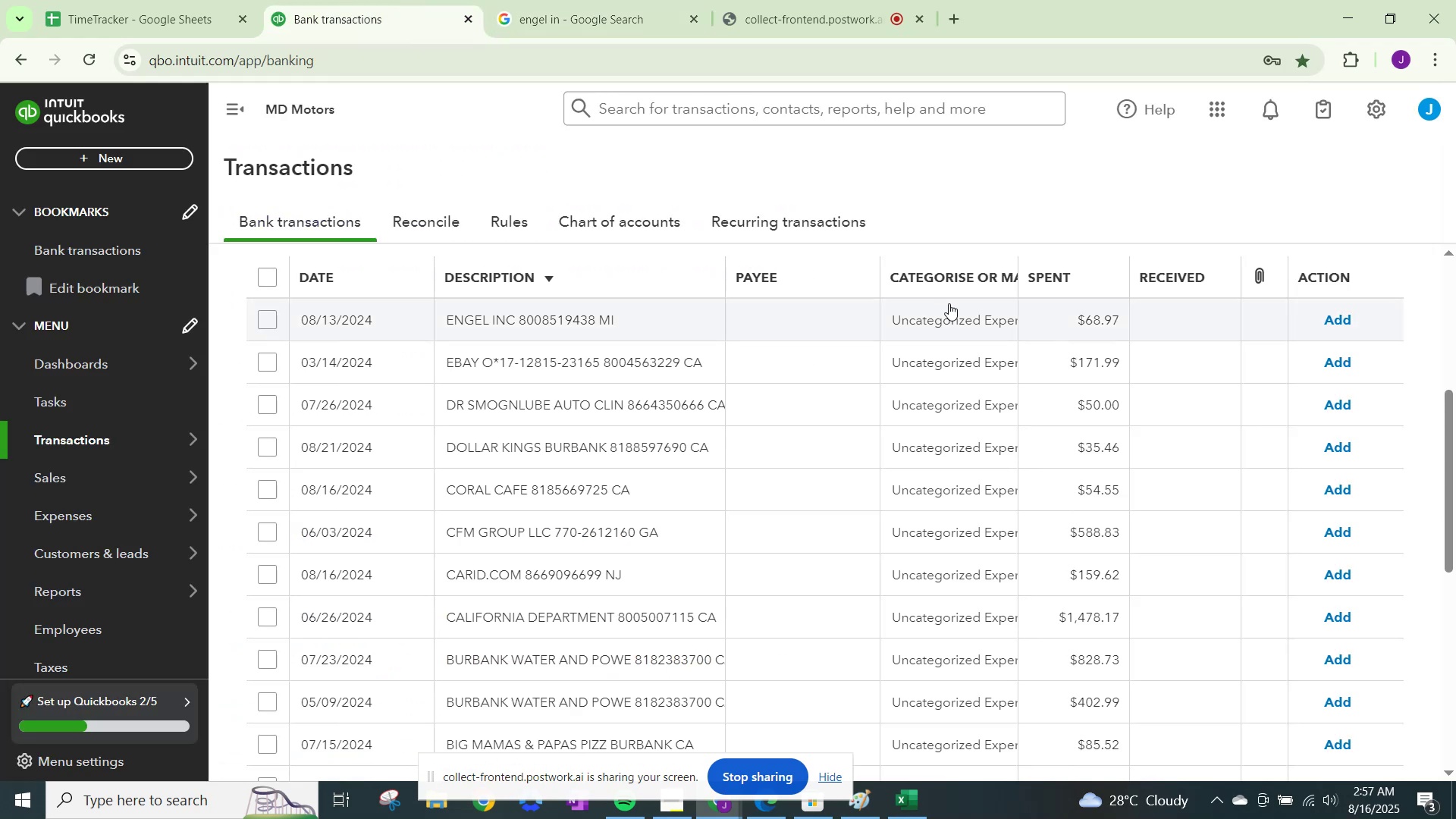 
left_click([949, 303])
 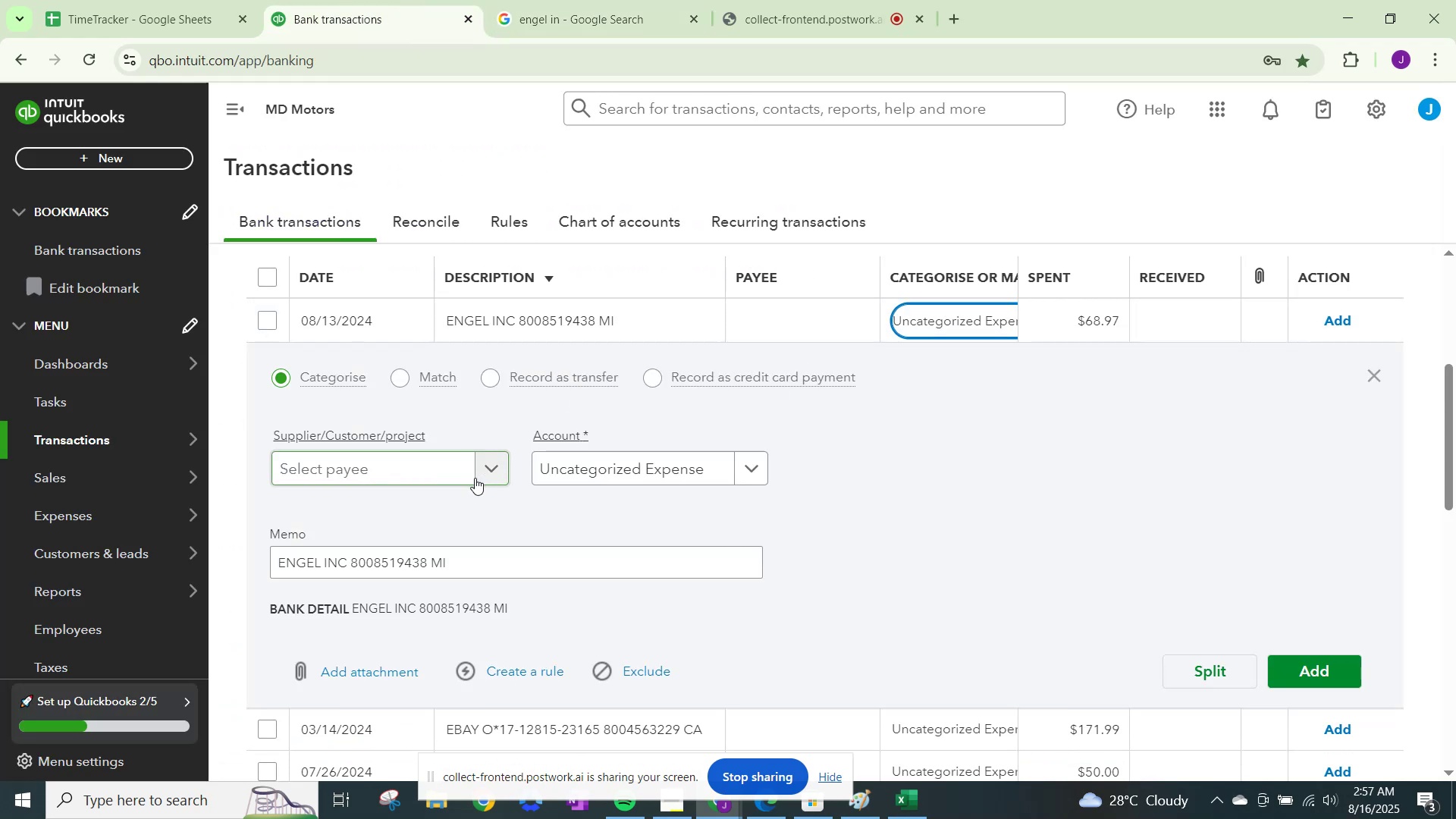 
left_click([461, 481])
 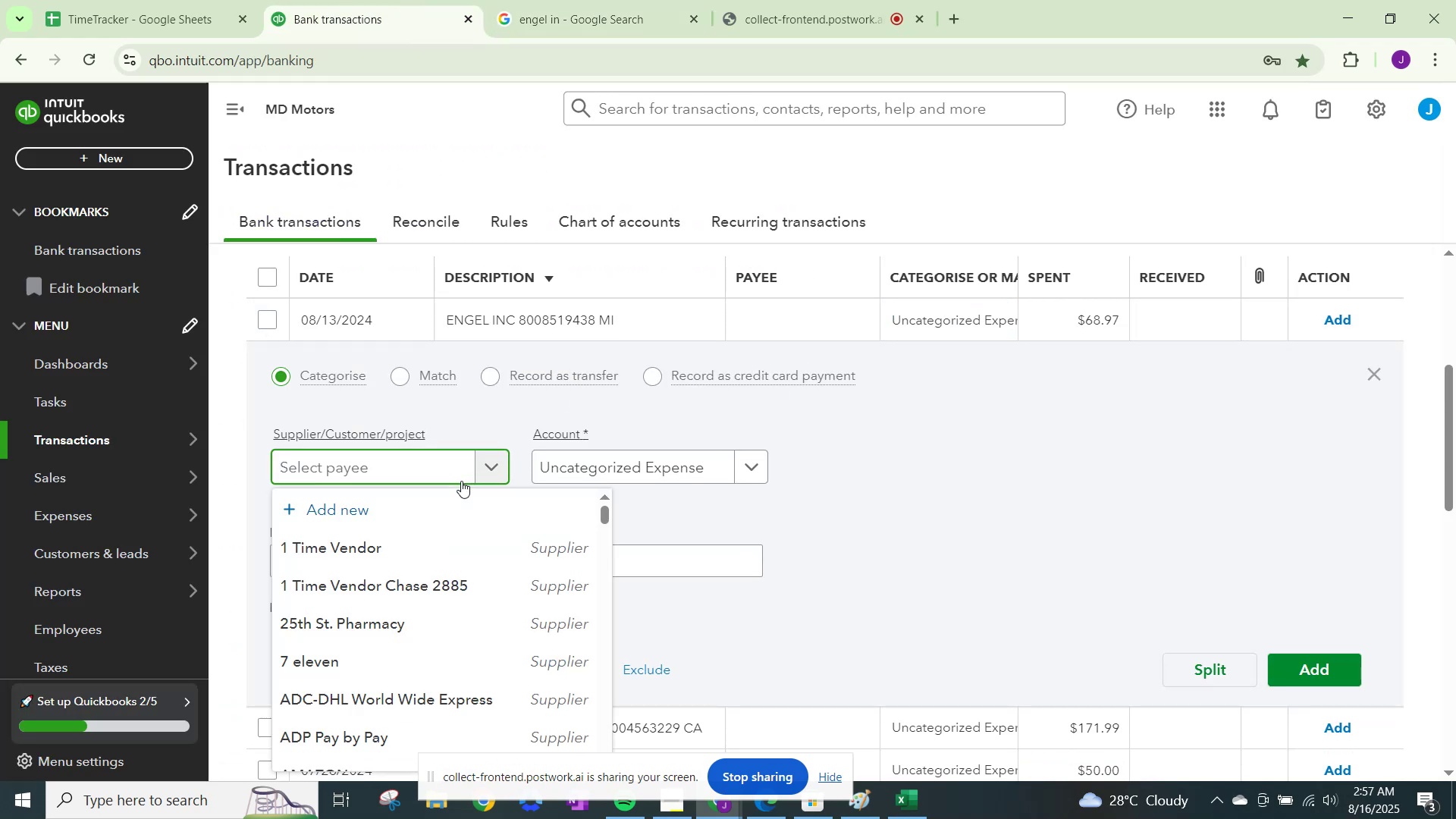 
type(Engel Inc)
 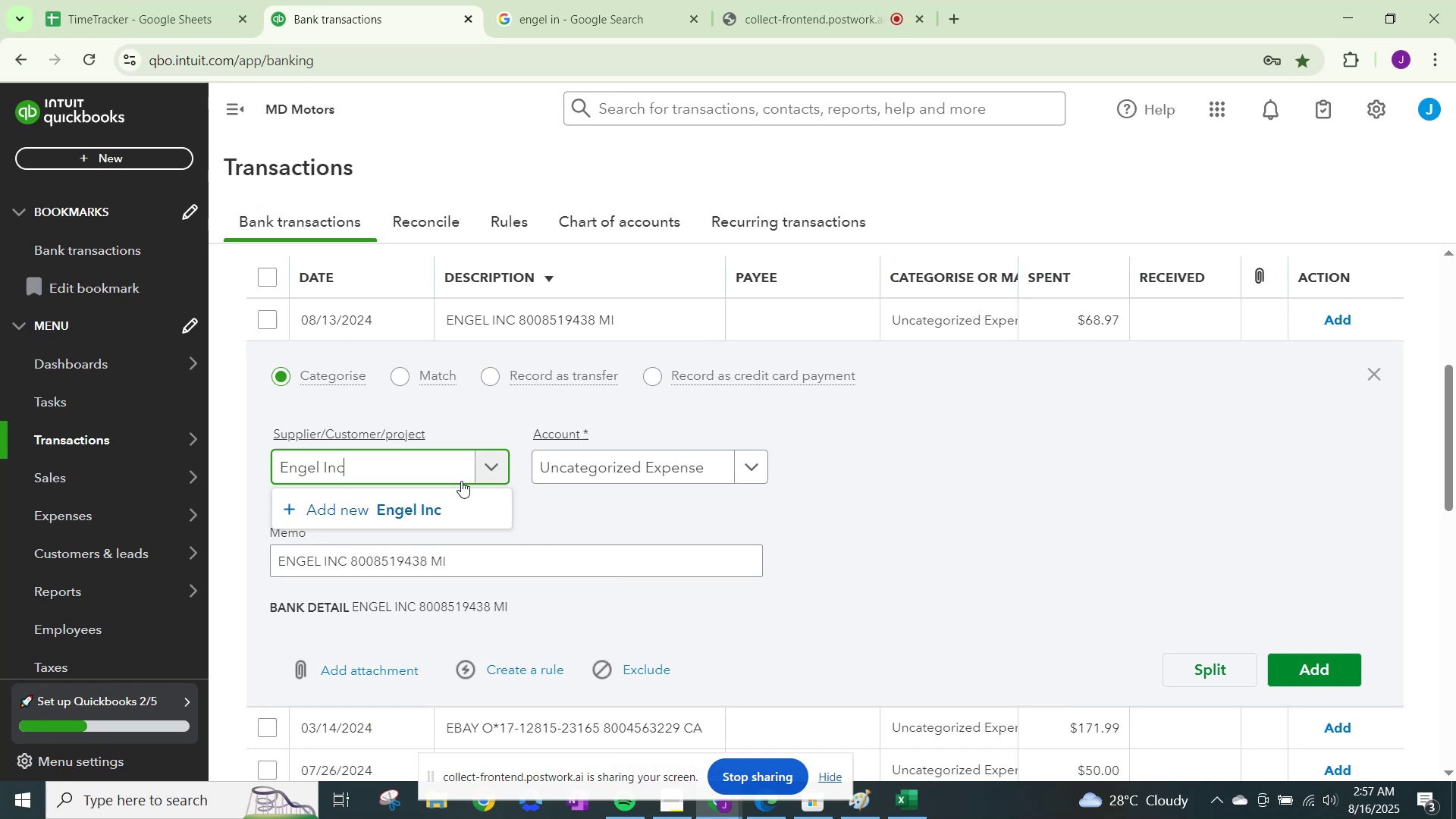 
left_click([444, 506])
 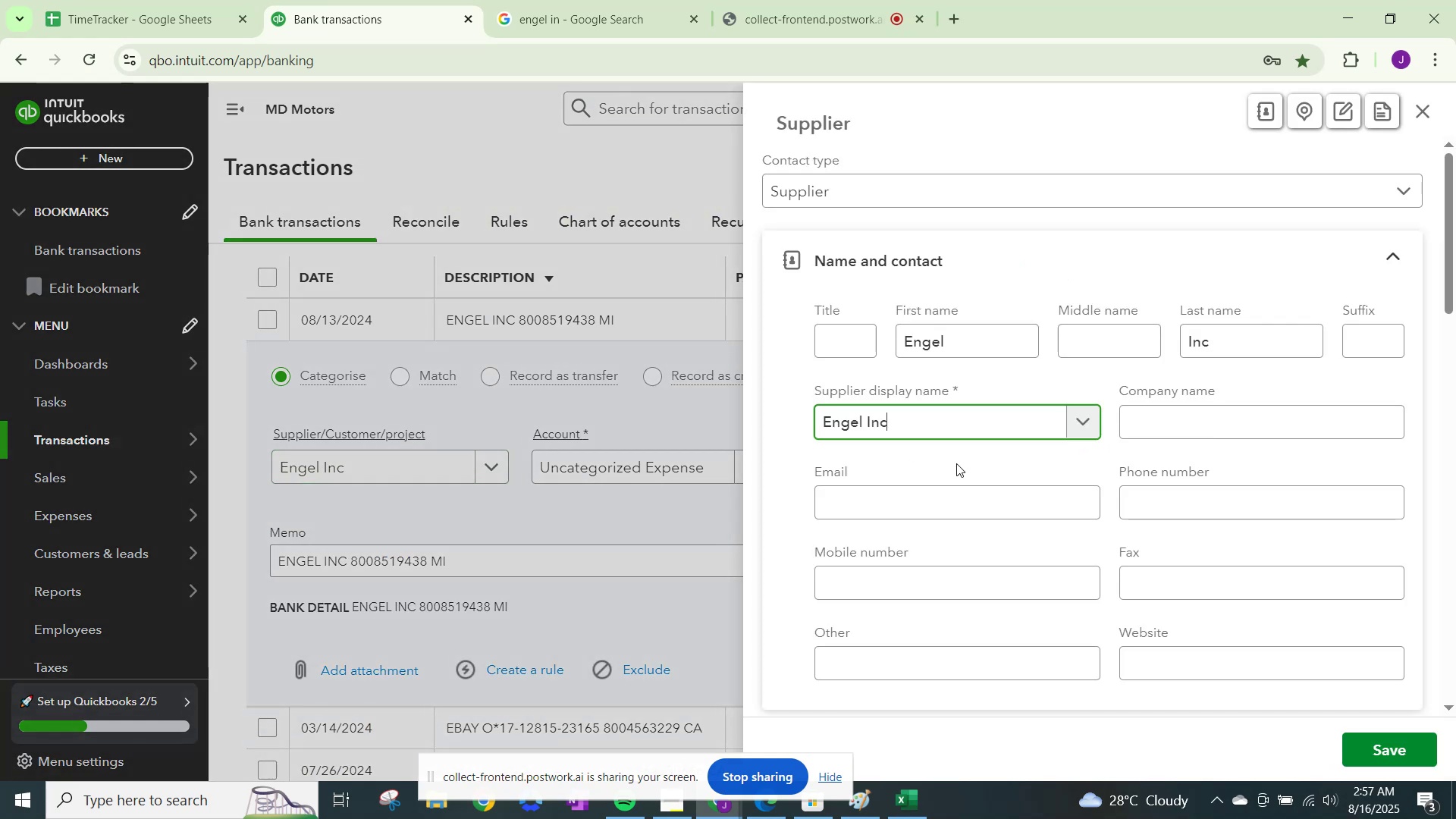 
scroll: coordinate [957, 464], scroll_direction: down, amount: 22.0
 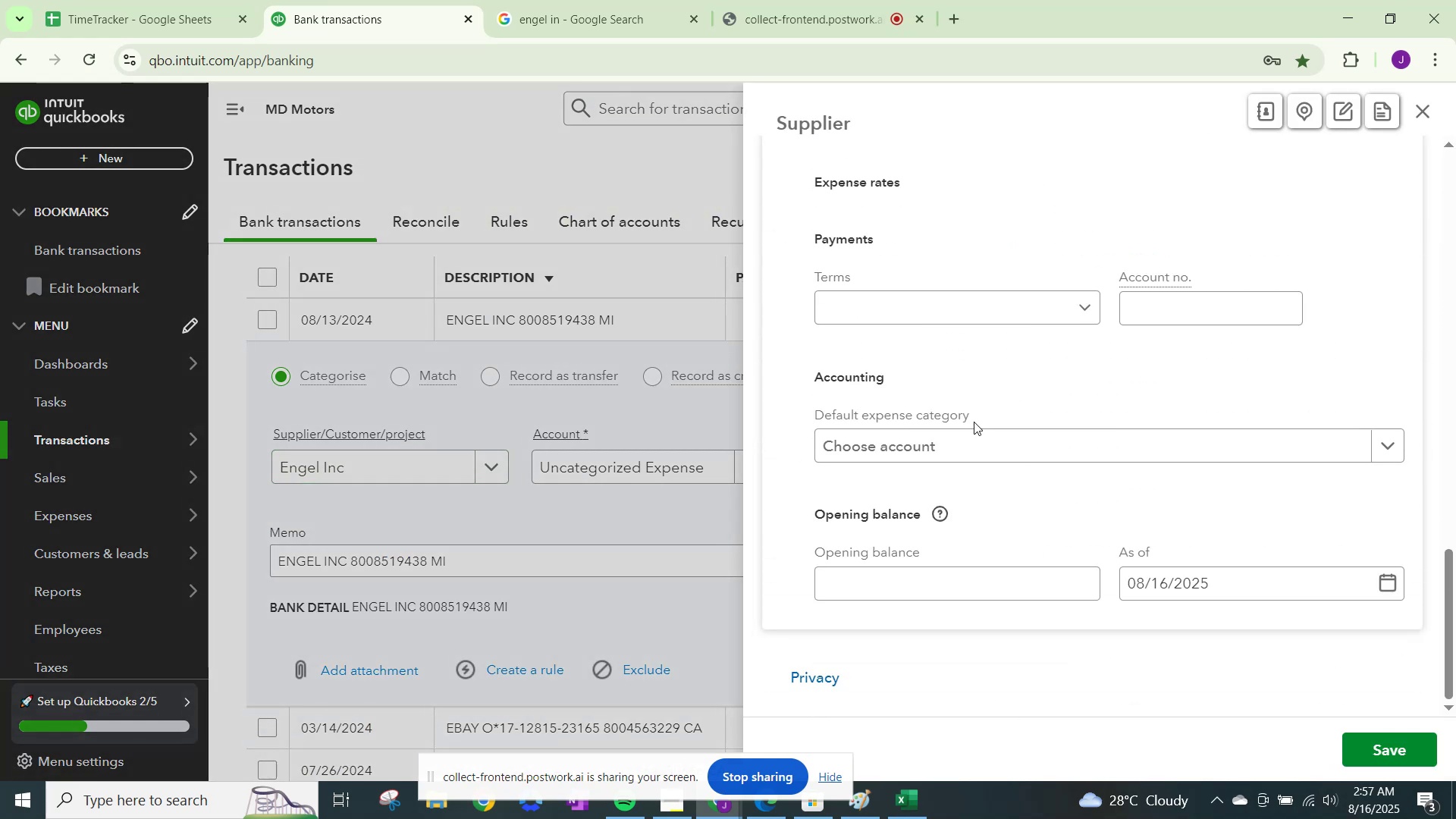 
left_click([974, 421])
 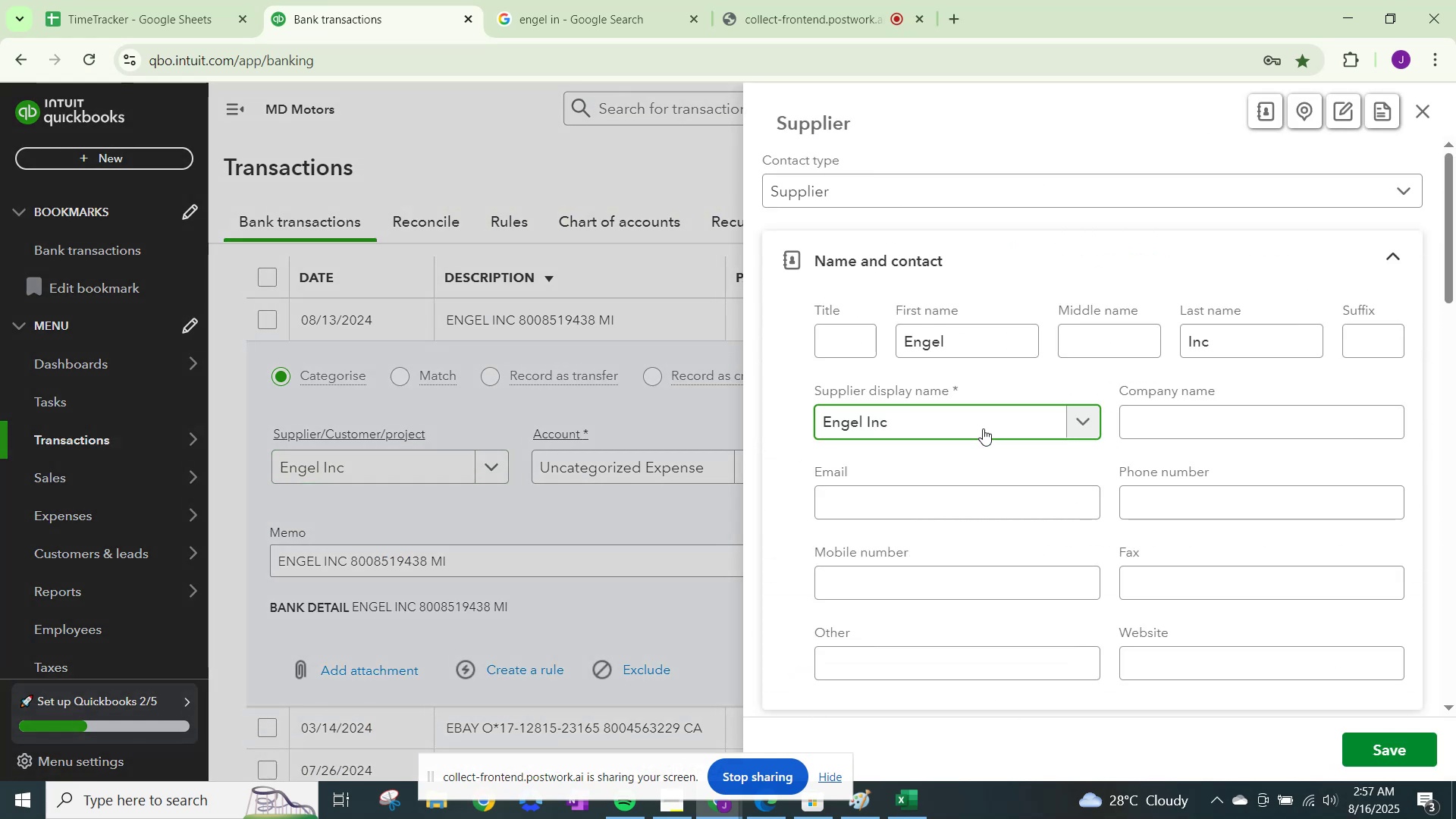 
scroll: coordinate [983, 428], scroll_direction: down, amount: 20.0
 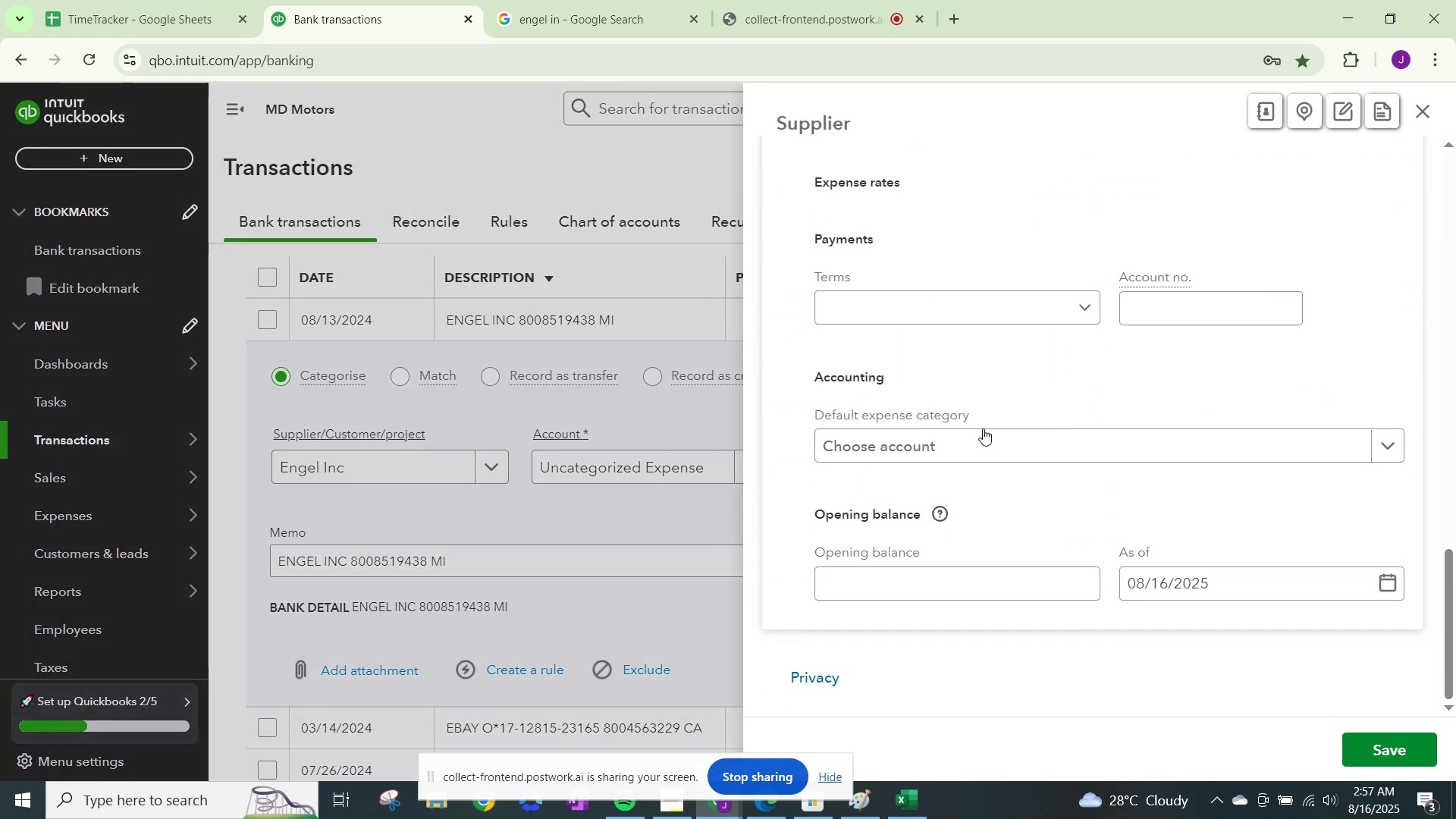 
left_click([983, 428])
 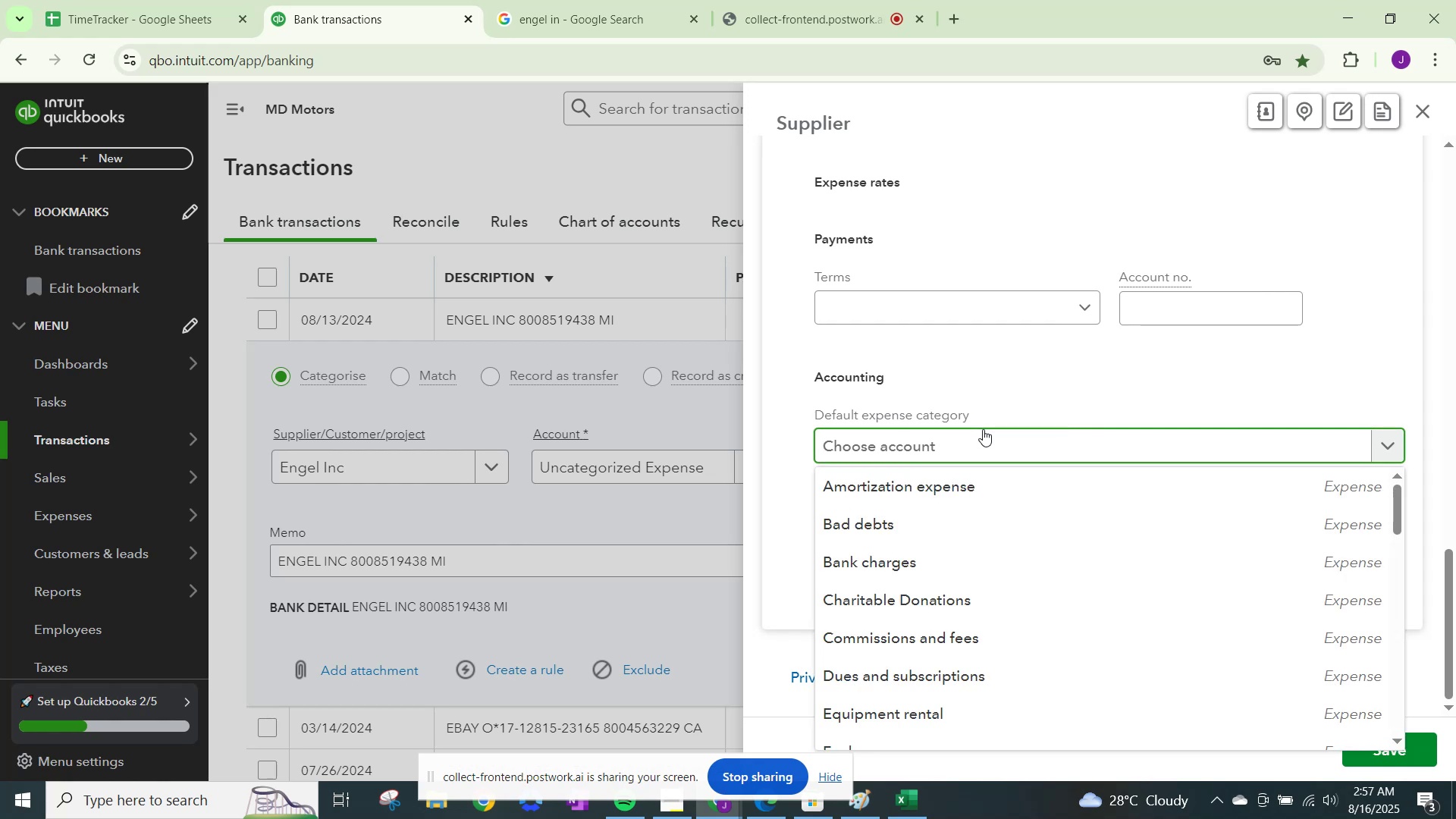 
type(other)
 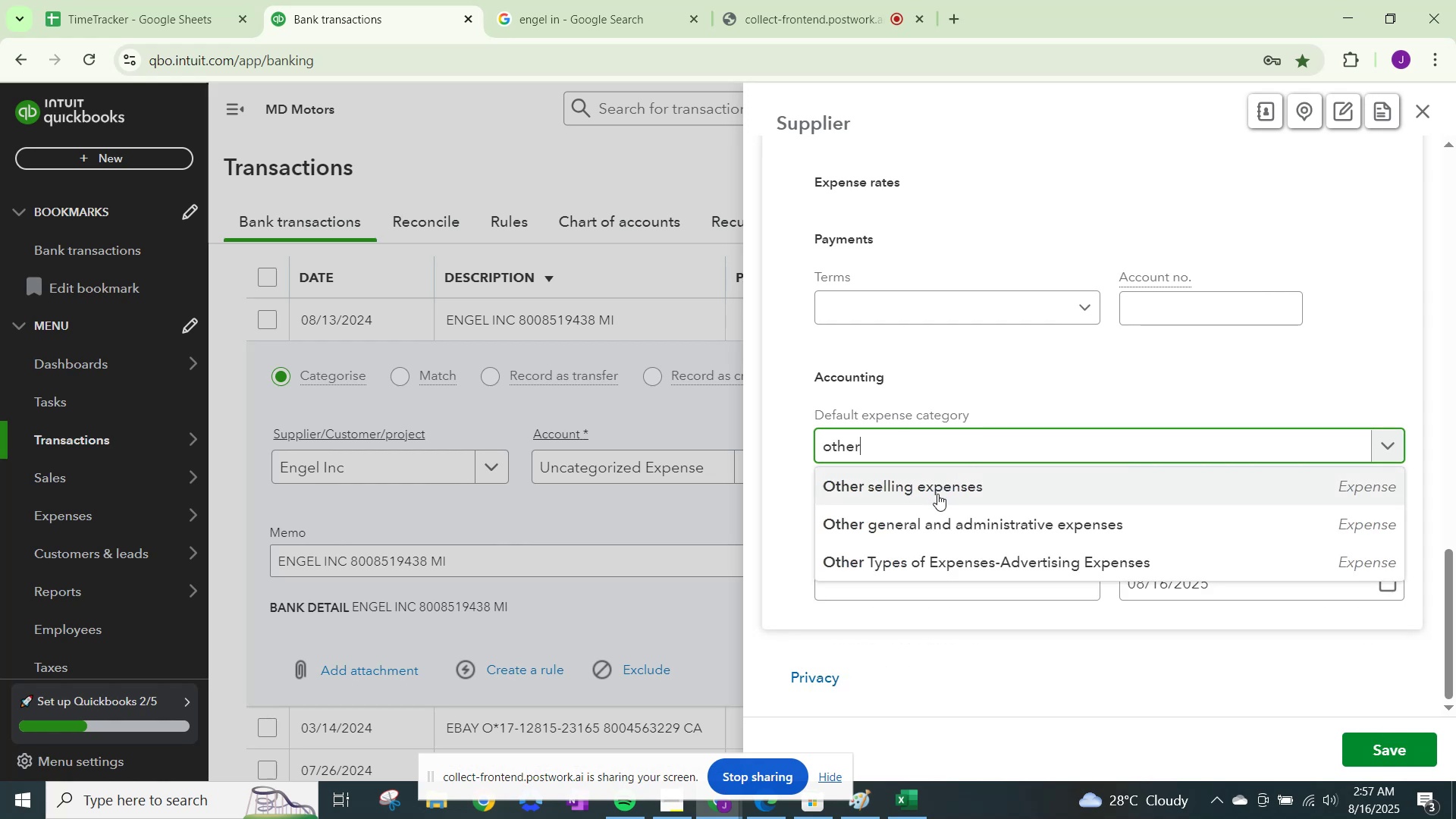 
left_click([941, 532])
 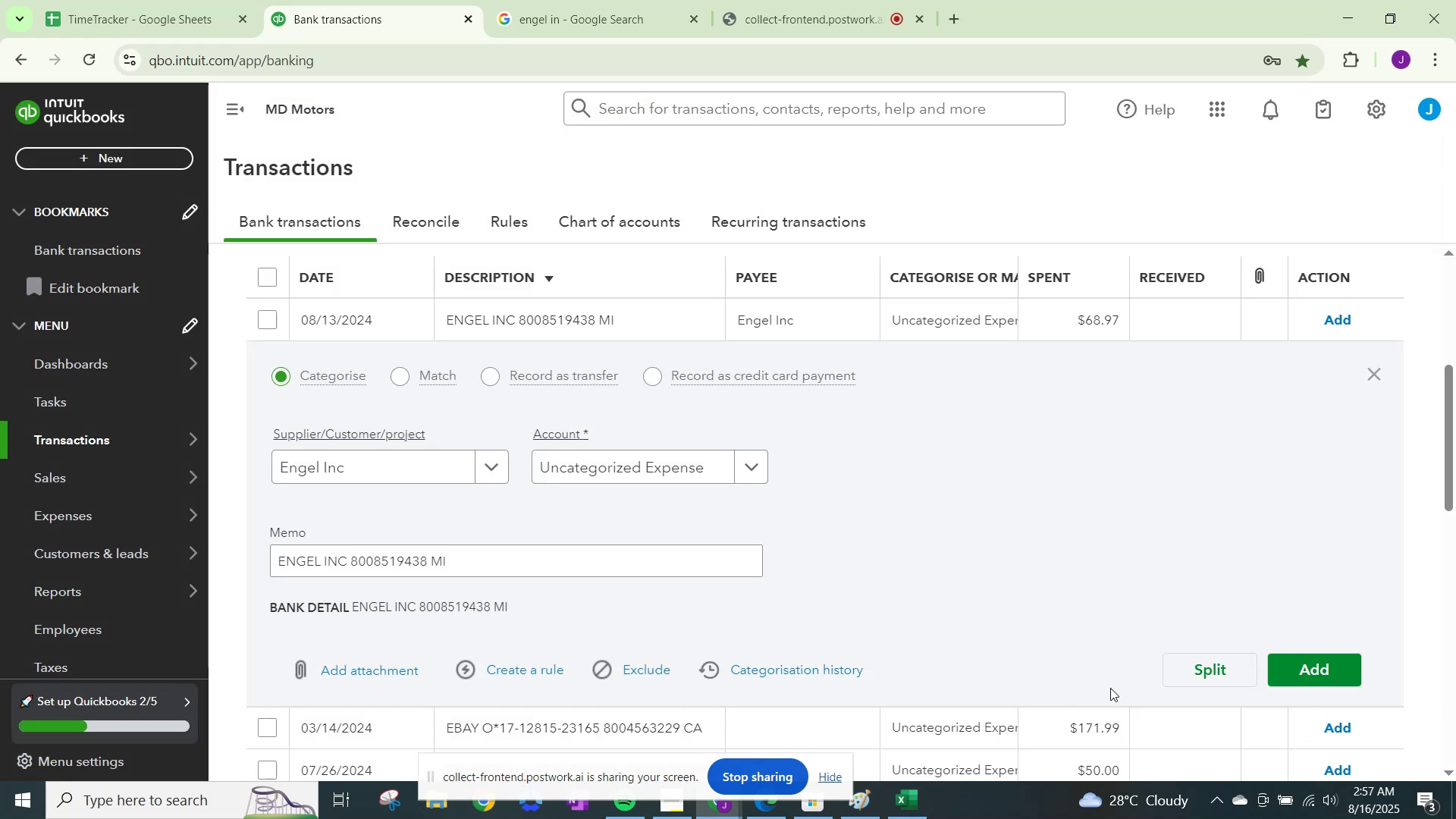 
left_click([681, 468])
 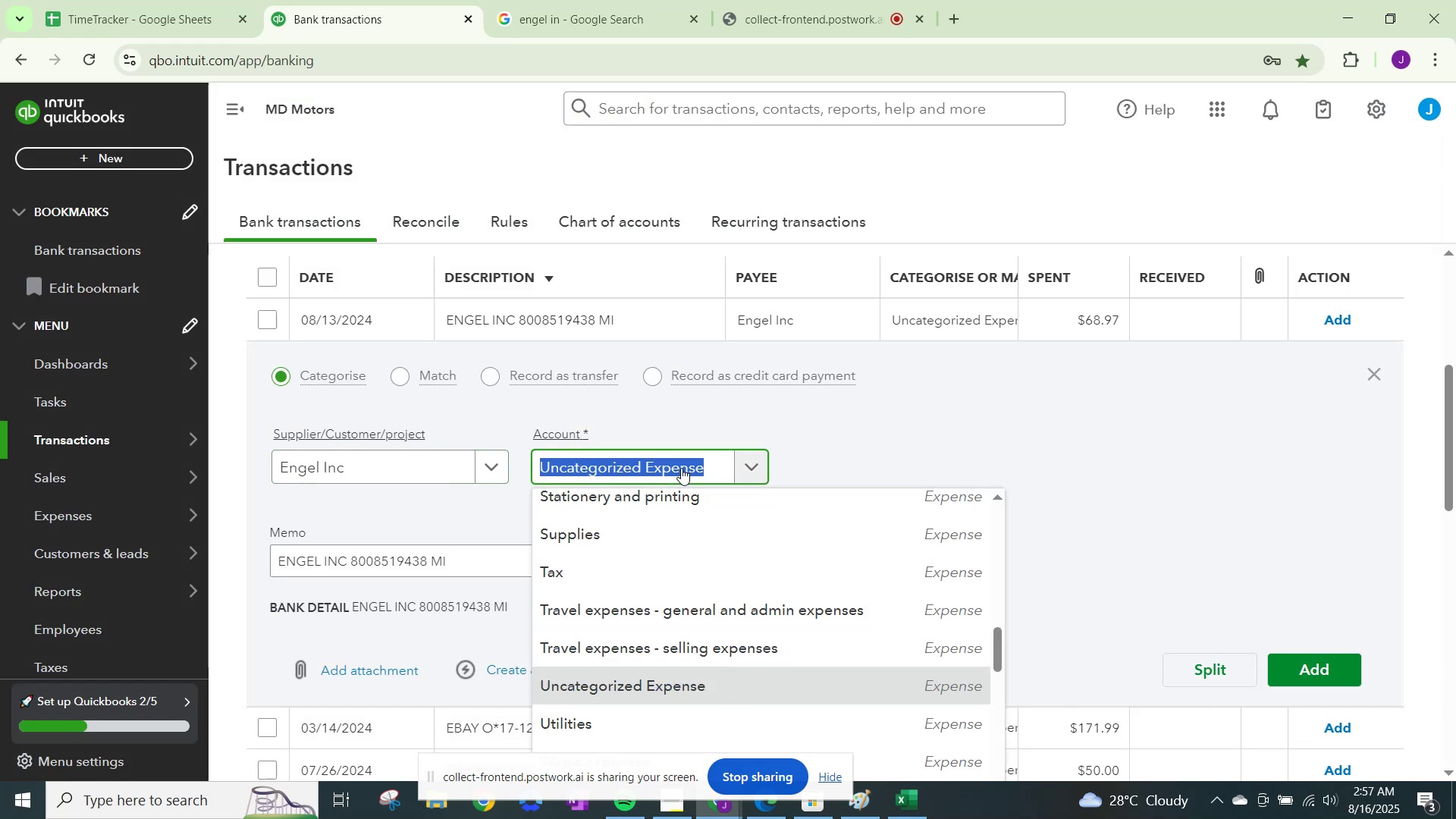 
type(other)
 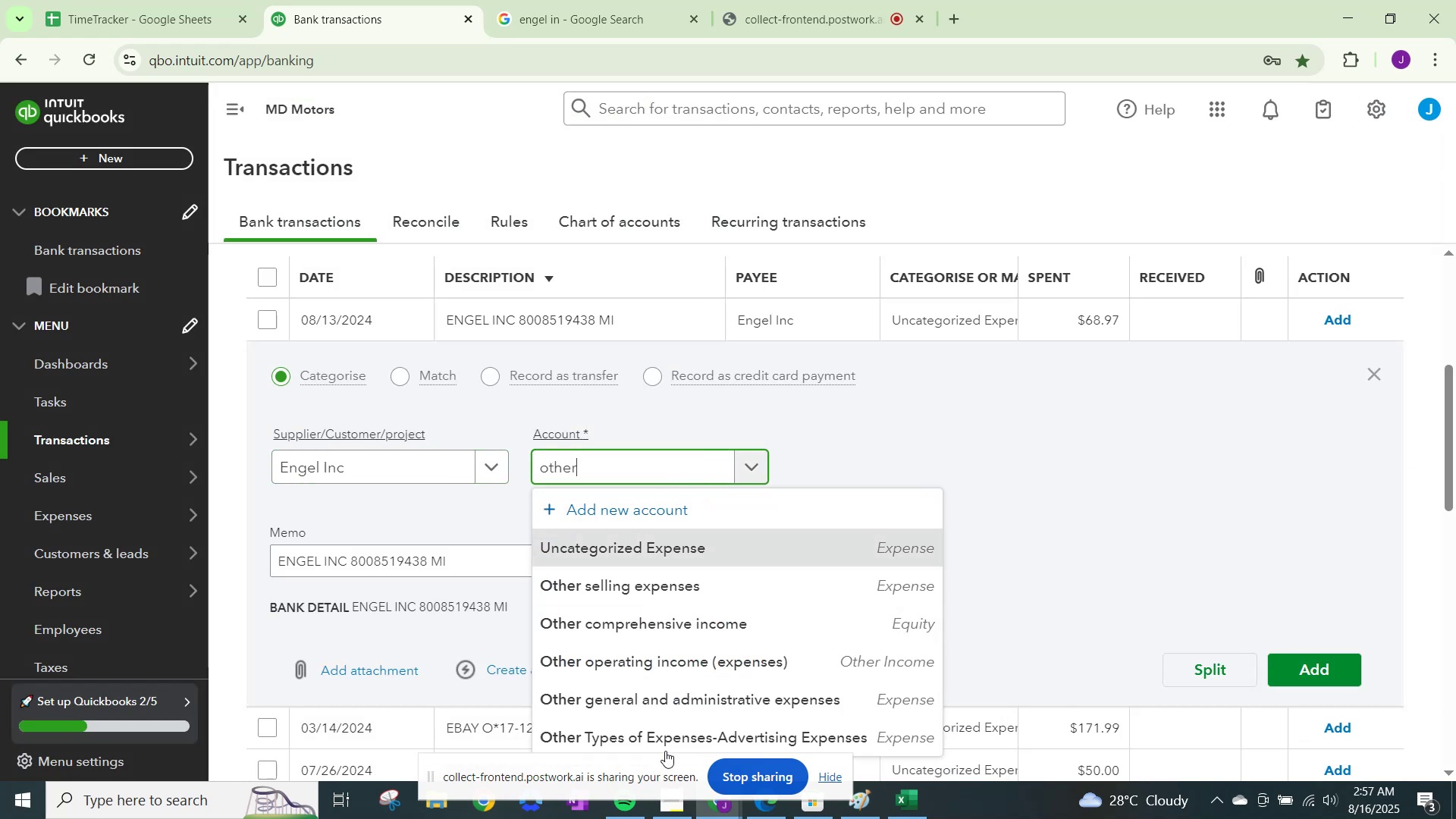 
left_click([681, 703])
 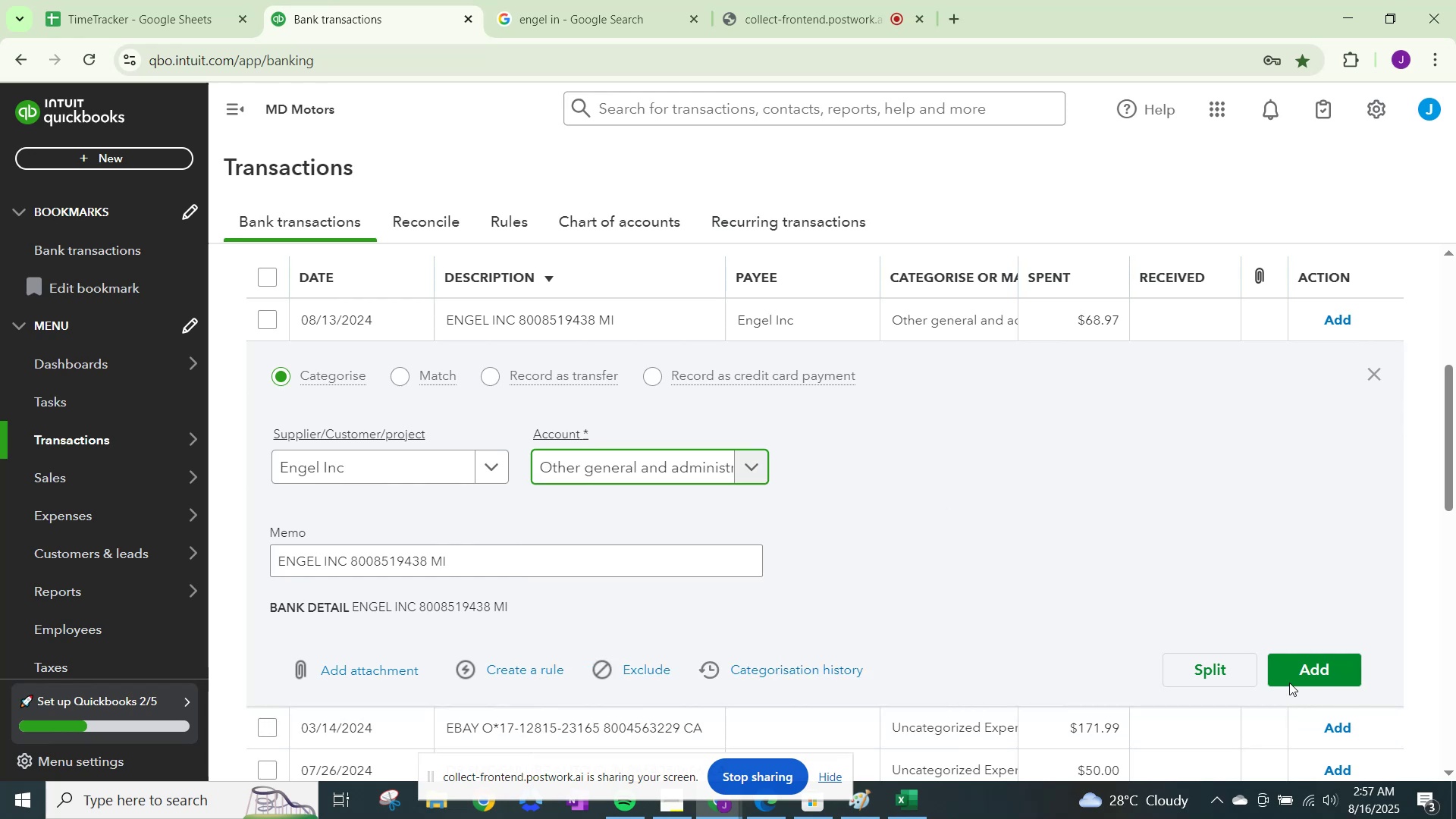 
left_click([1291, 670])
 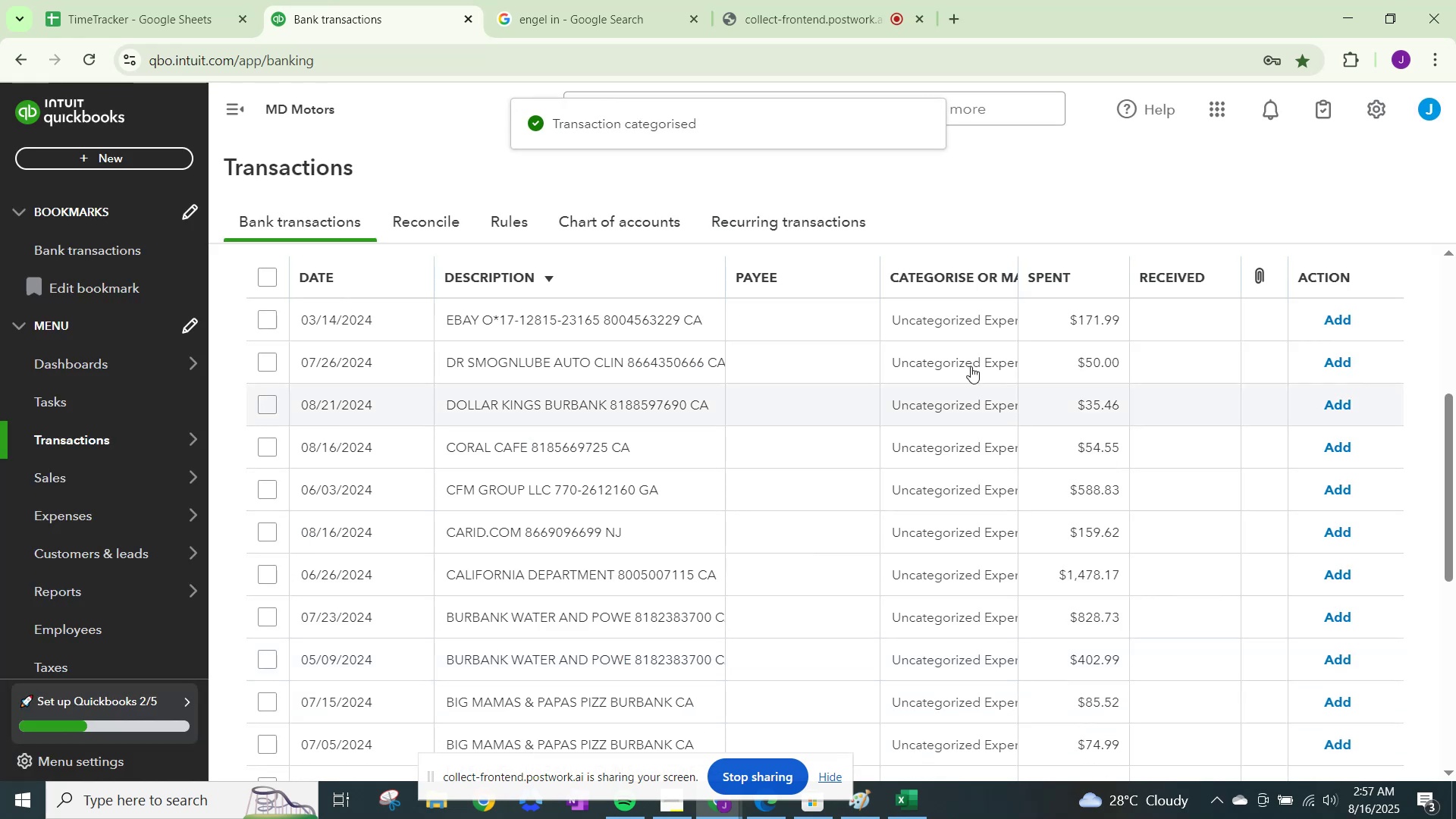 
left_click([942, 318])
 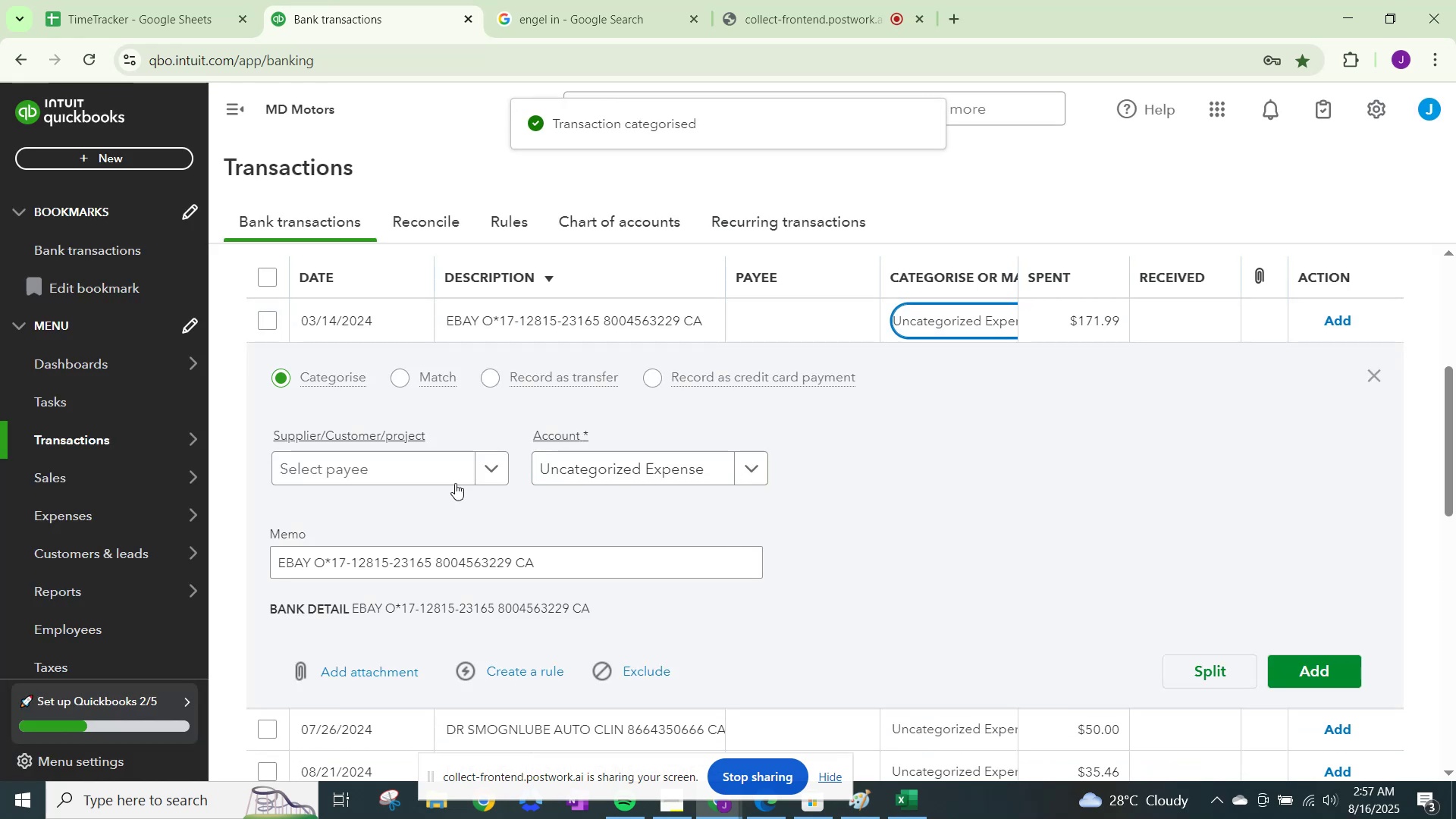 
left_click([461, 467])
 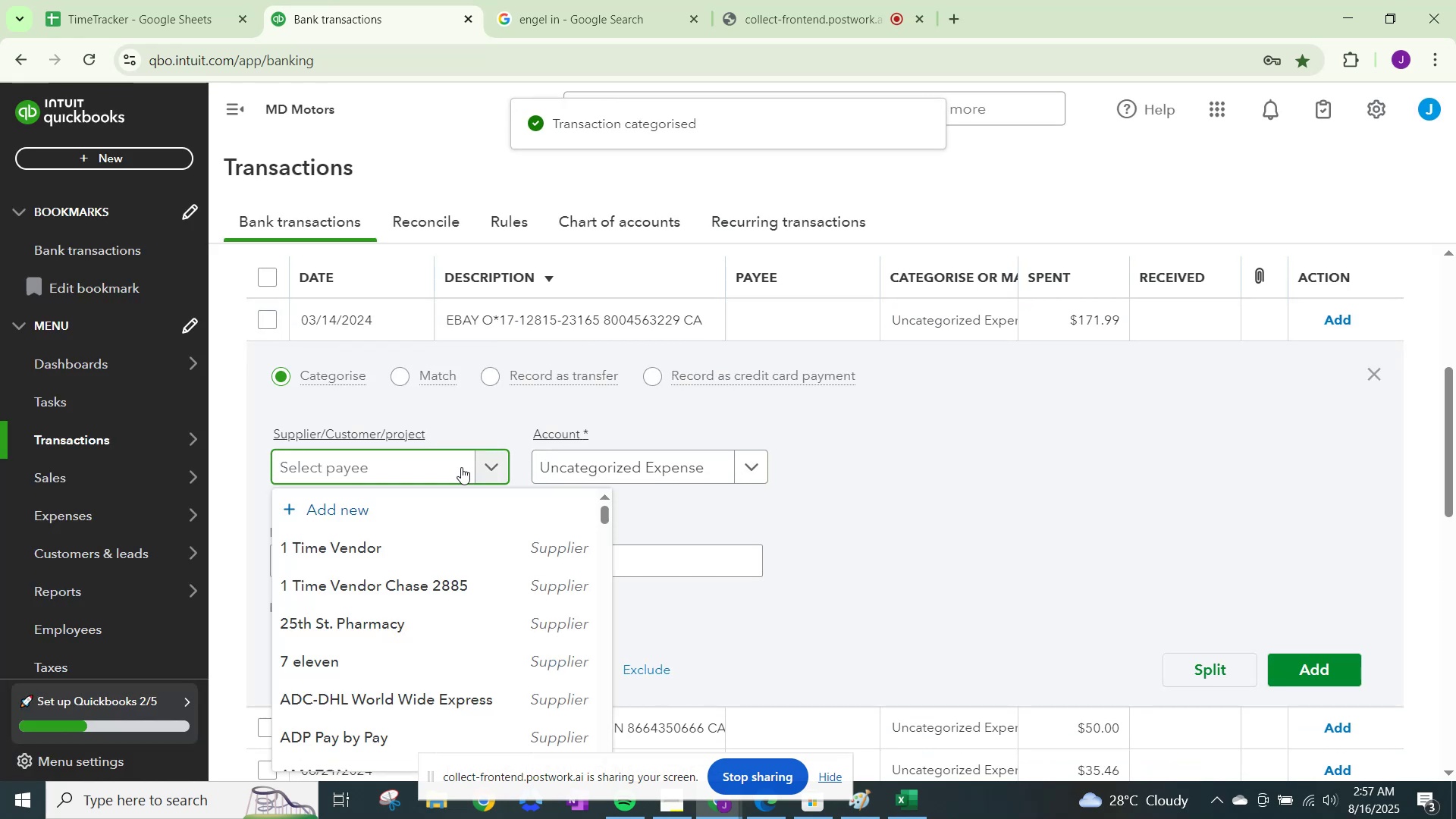 
type(ebay)
 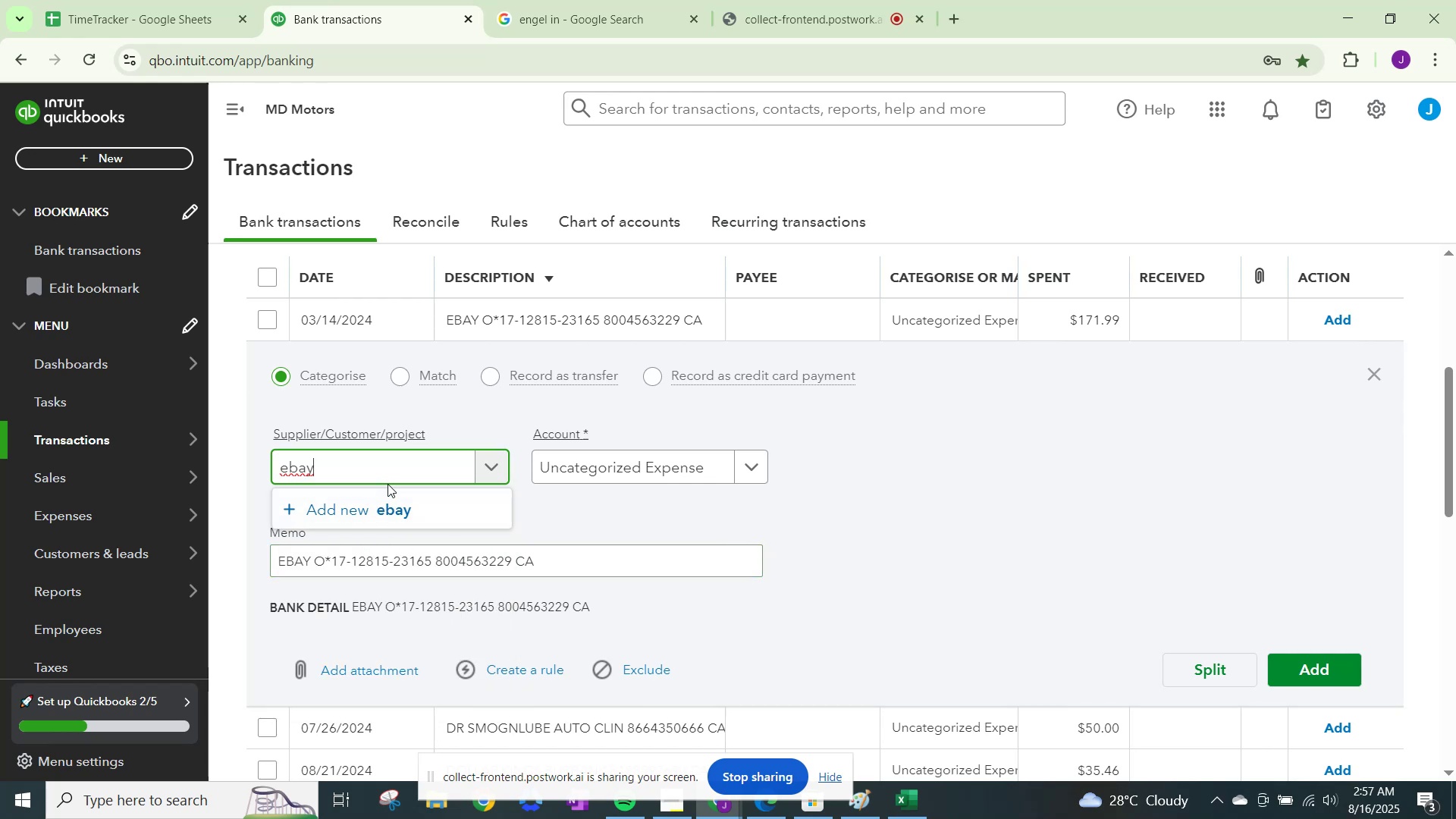 
wait(7.74)
 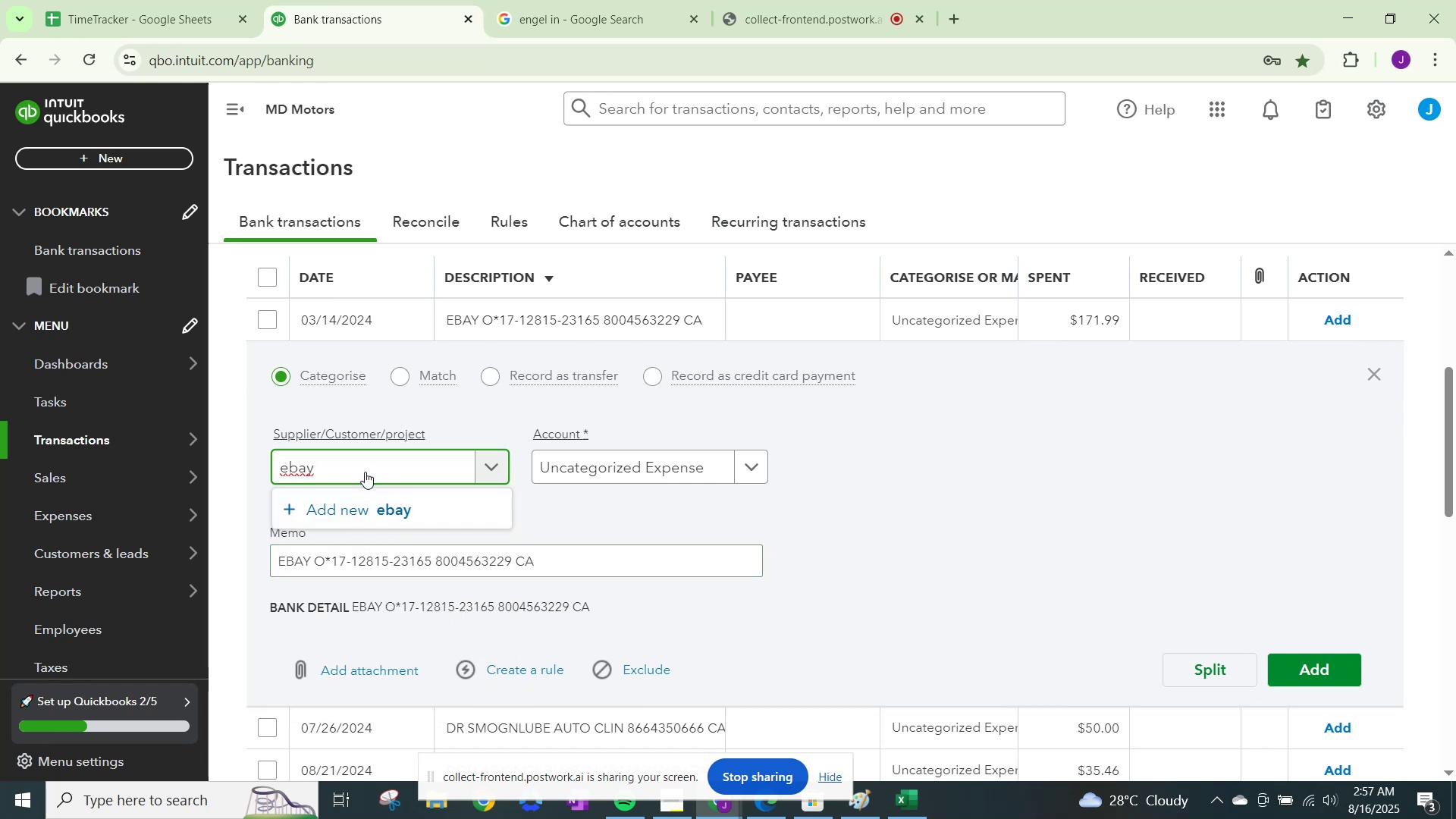 
scroll: coordinate [1077, 553], scroll_direction: down, amount: 19.0
 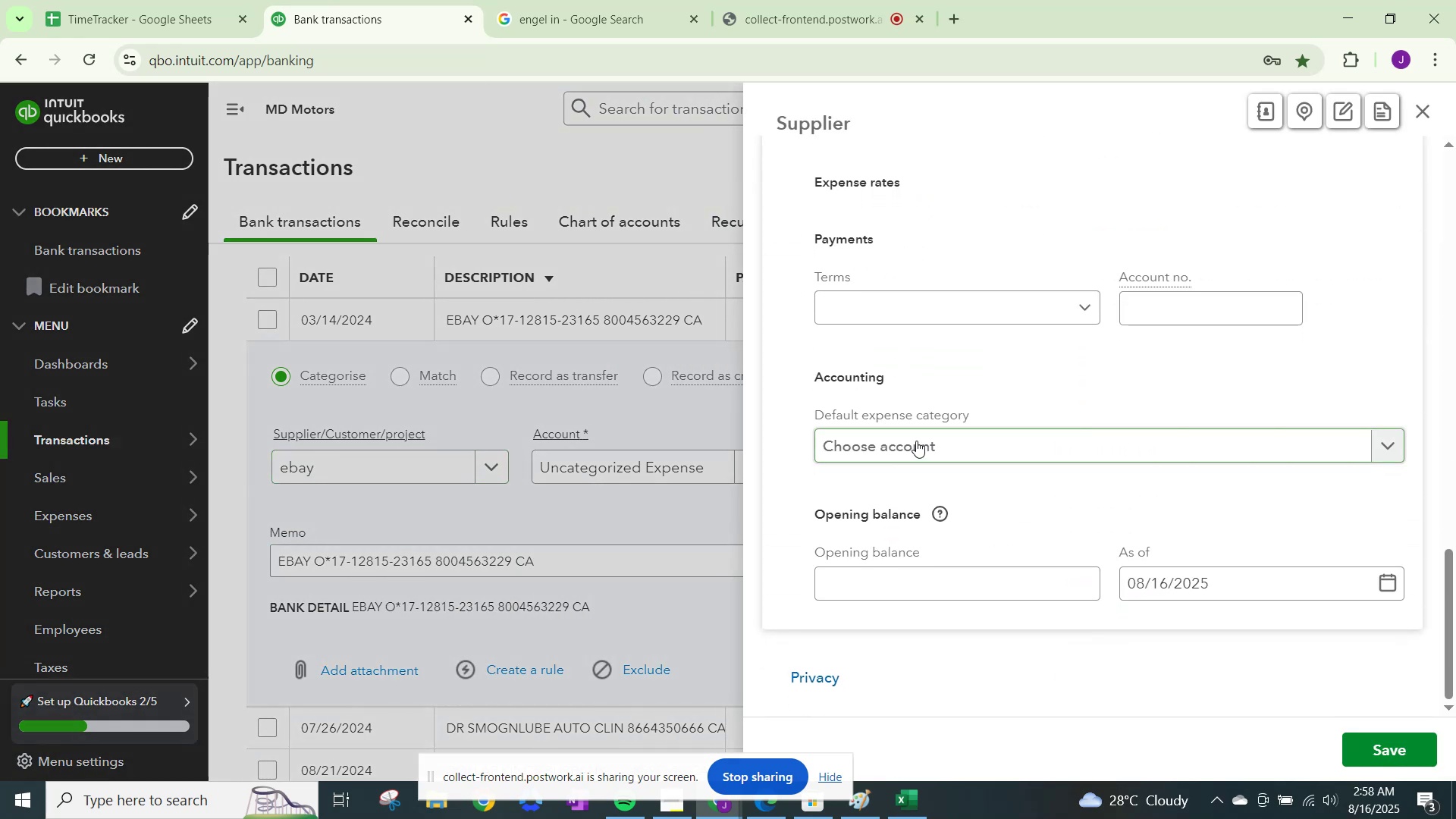 
left_click([921, 438])
 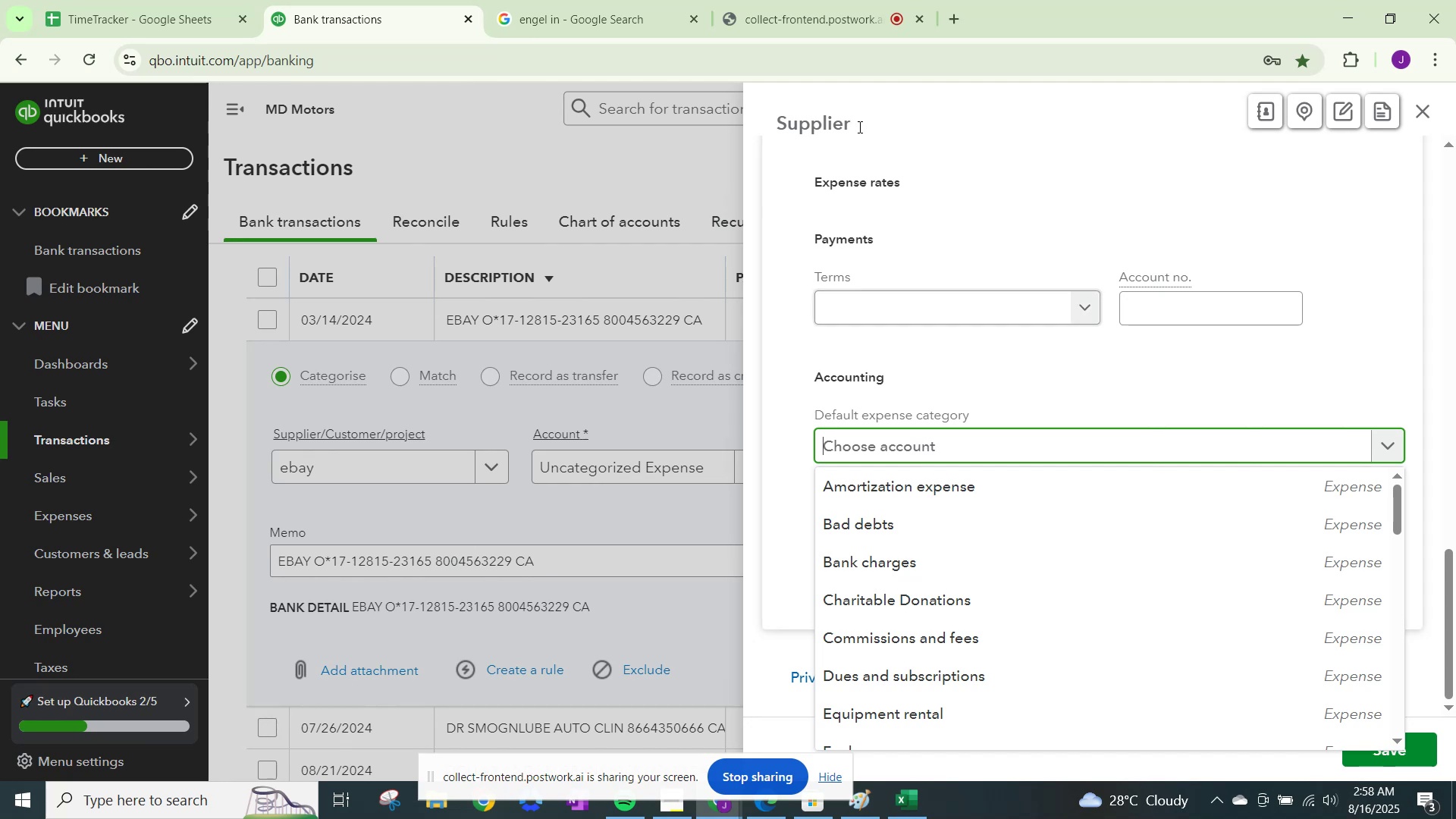 
left_click([512, 0])
 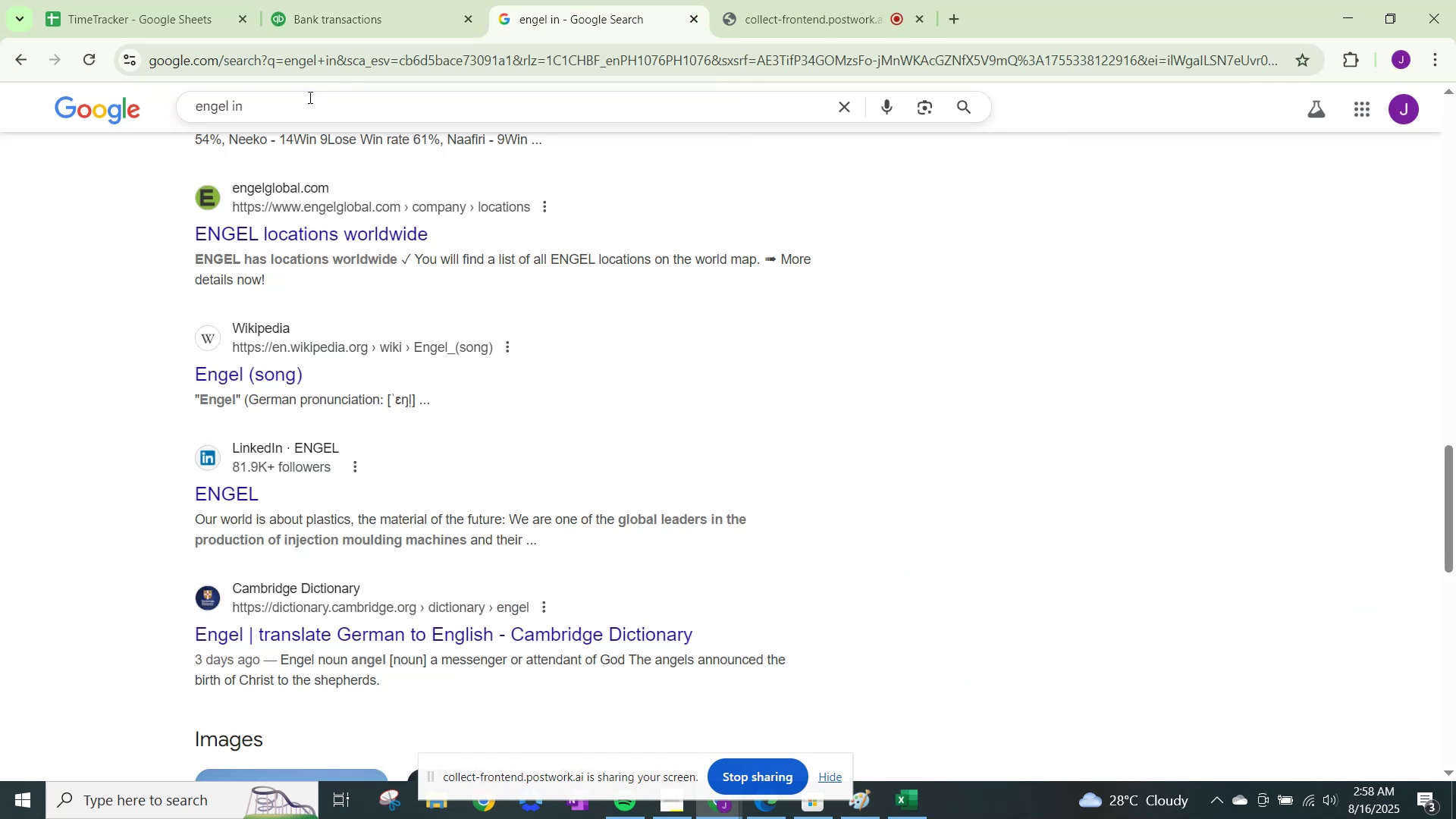 
left_click_drag(start_coordinate=[312, 97], to_coordinate=[84, 92])
 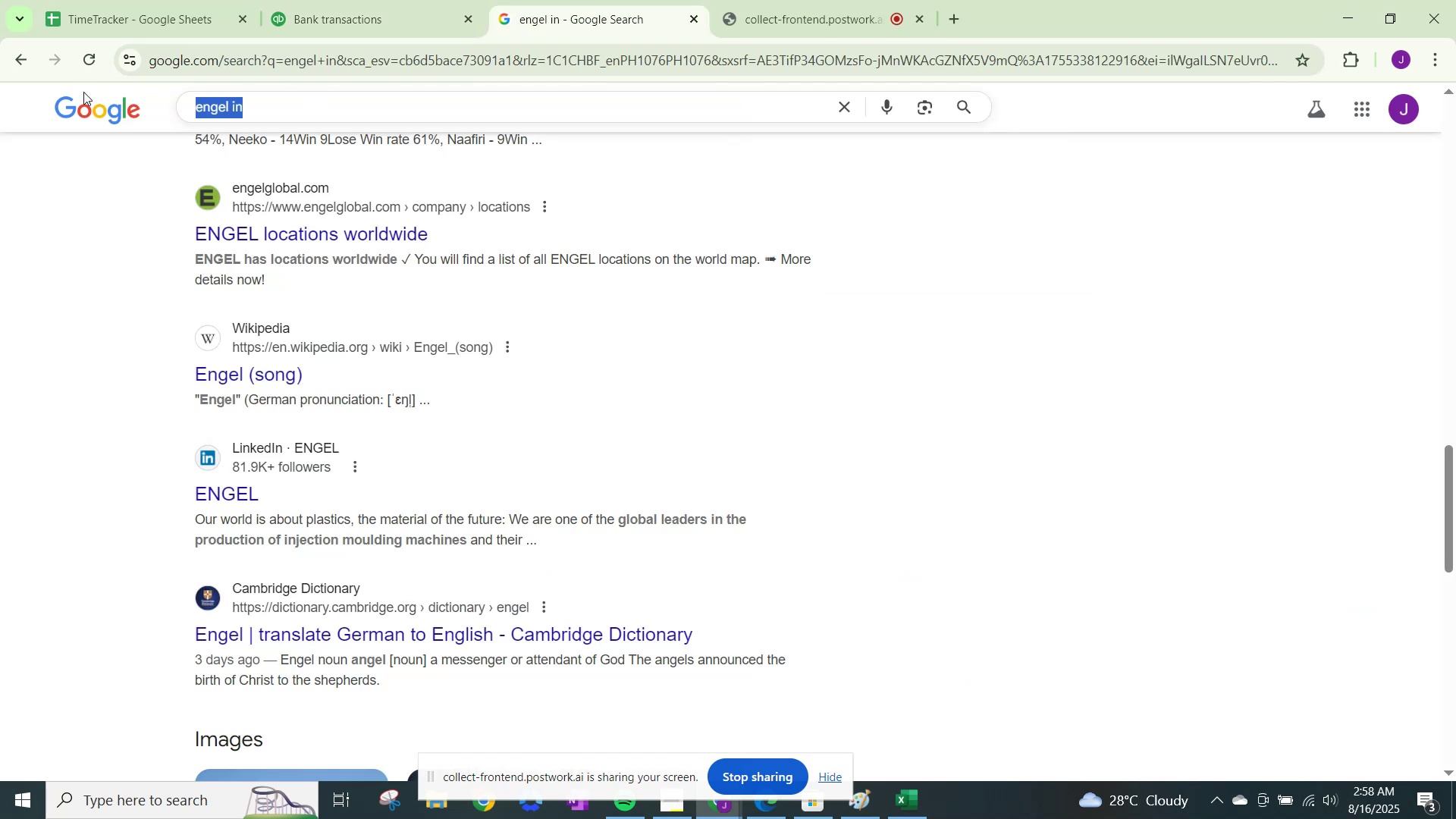 
type(ebay)
 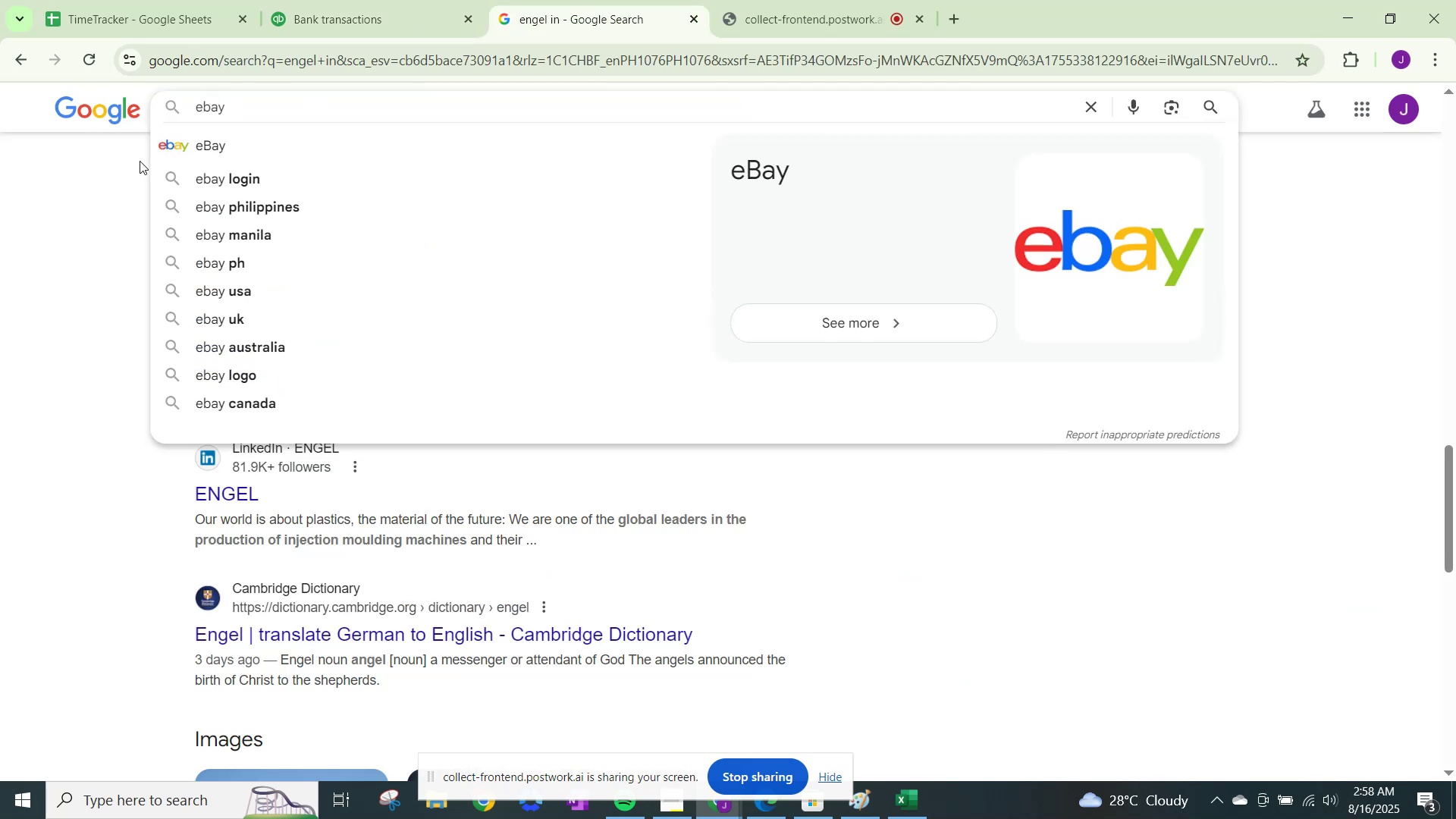 
left_click([203, 140])
 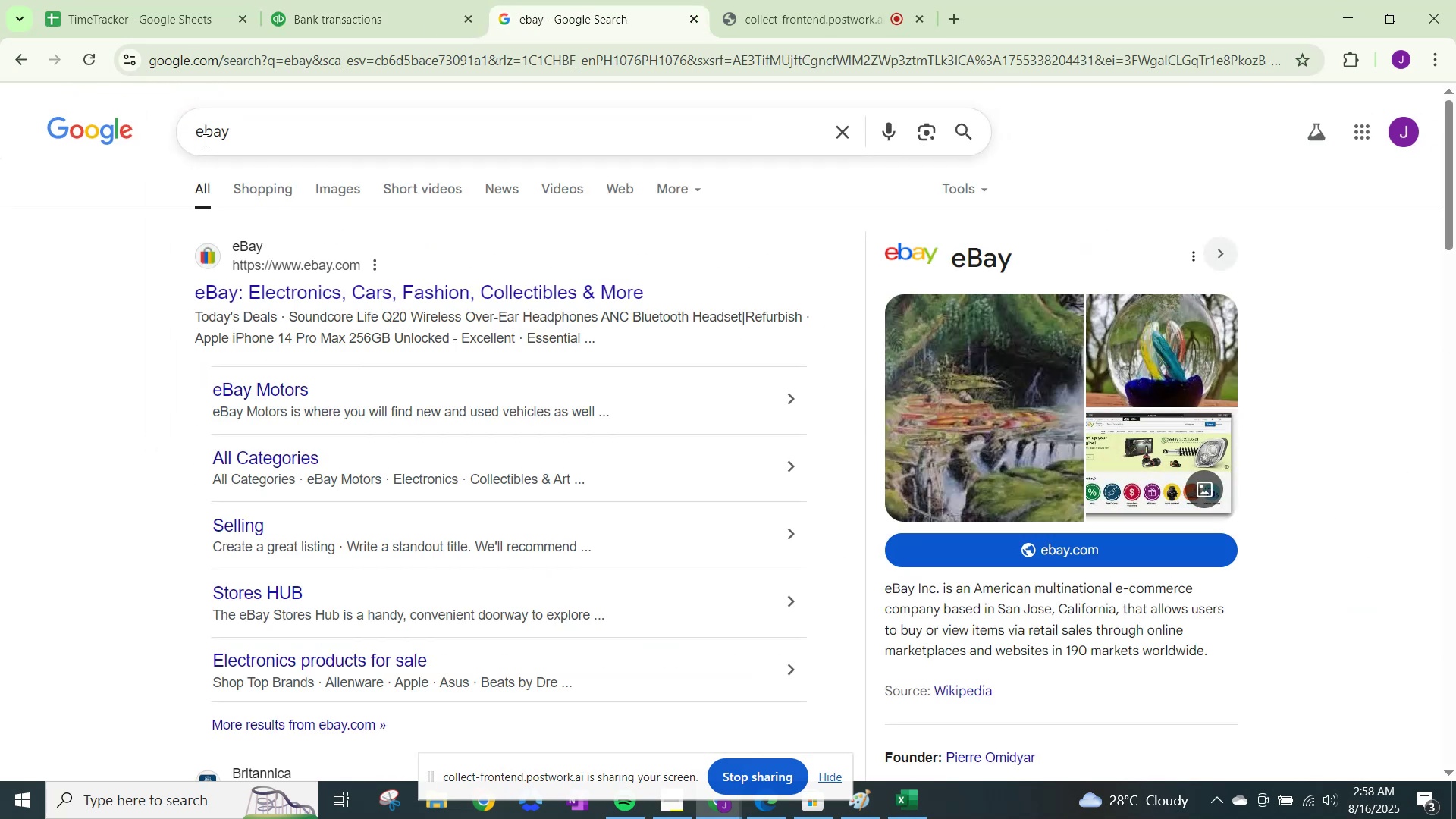 
wait(8.63)
 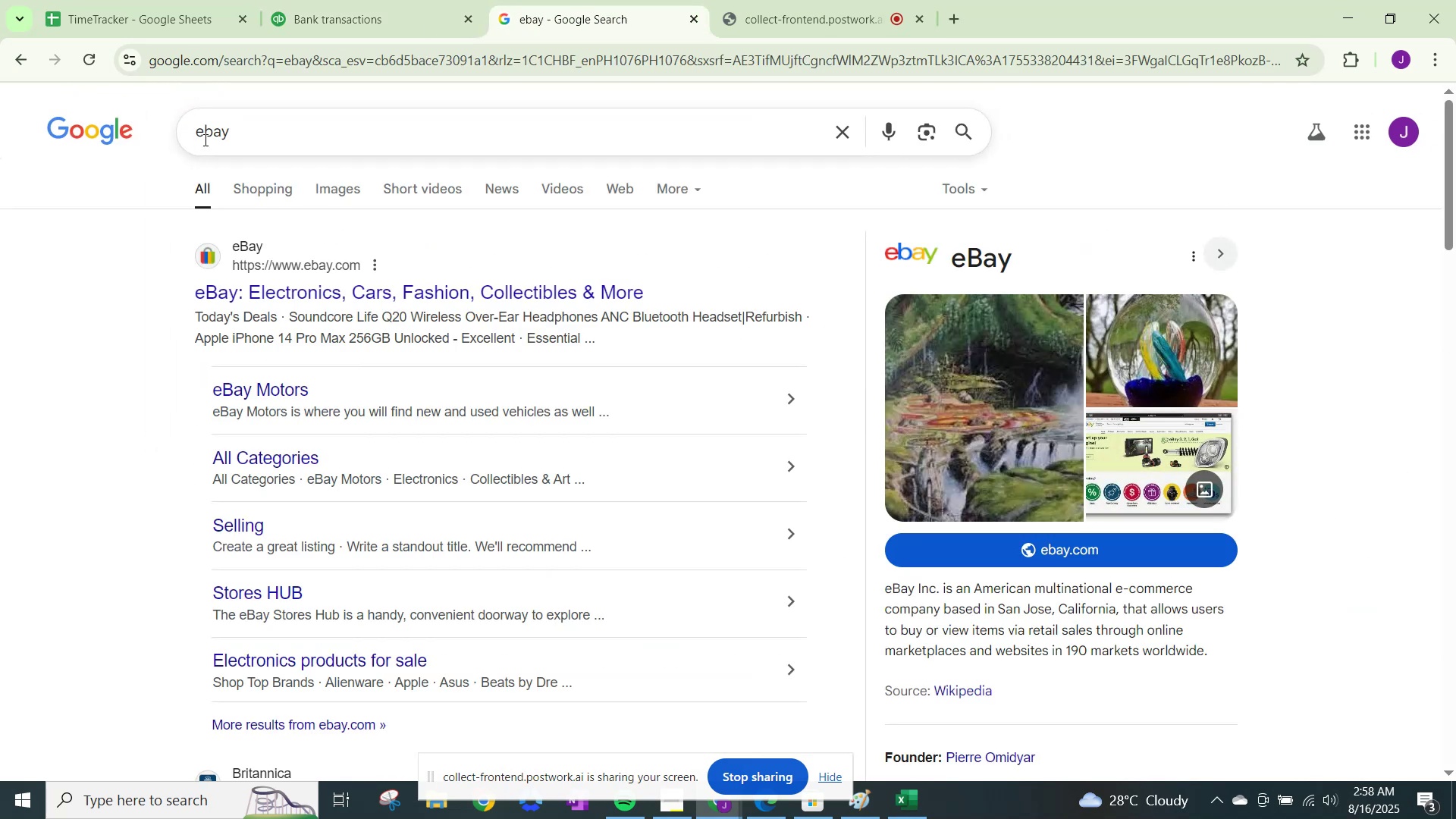 
left_click([796, 0])
 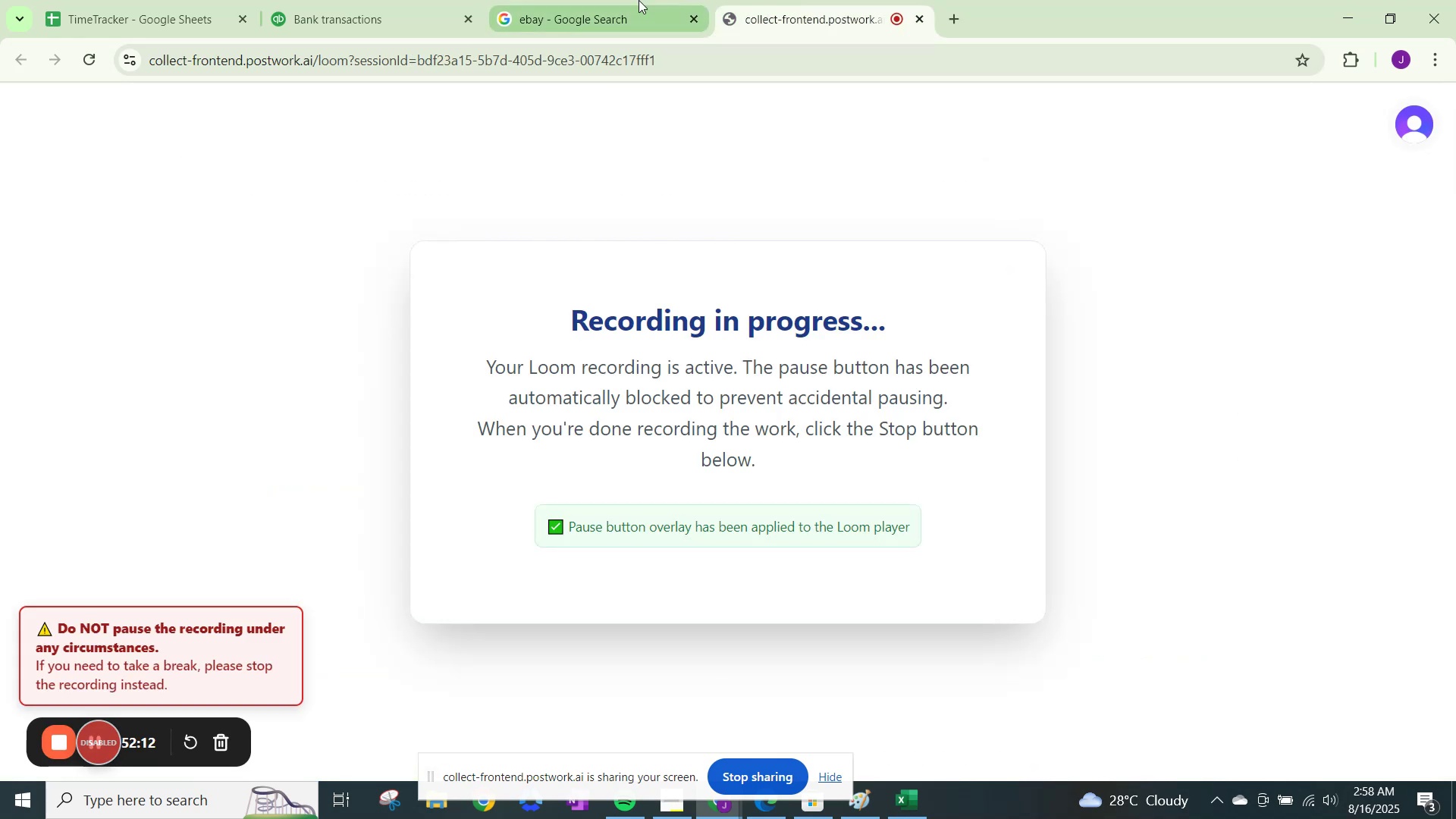 
left_click([626, 0])
 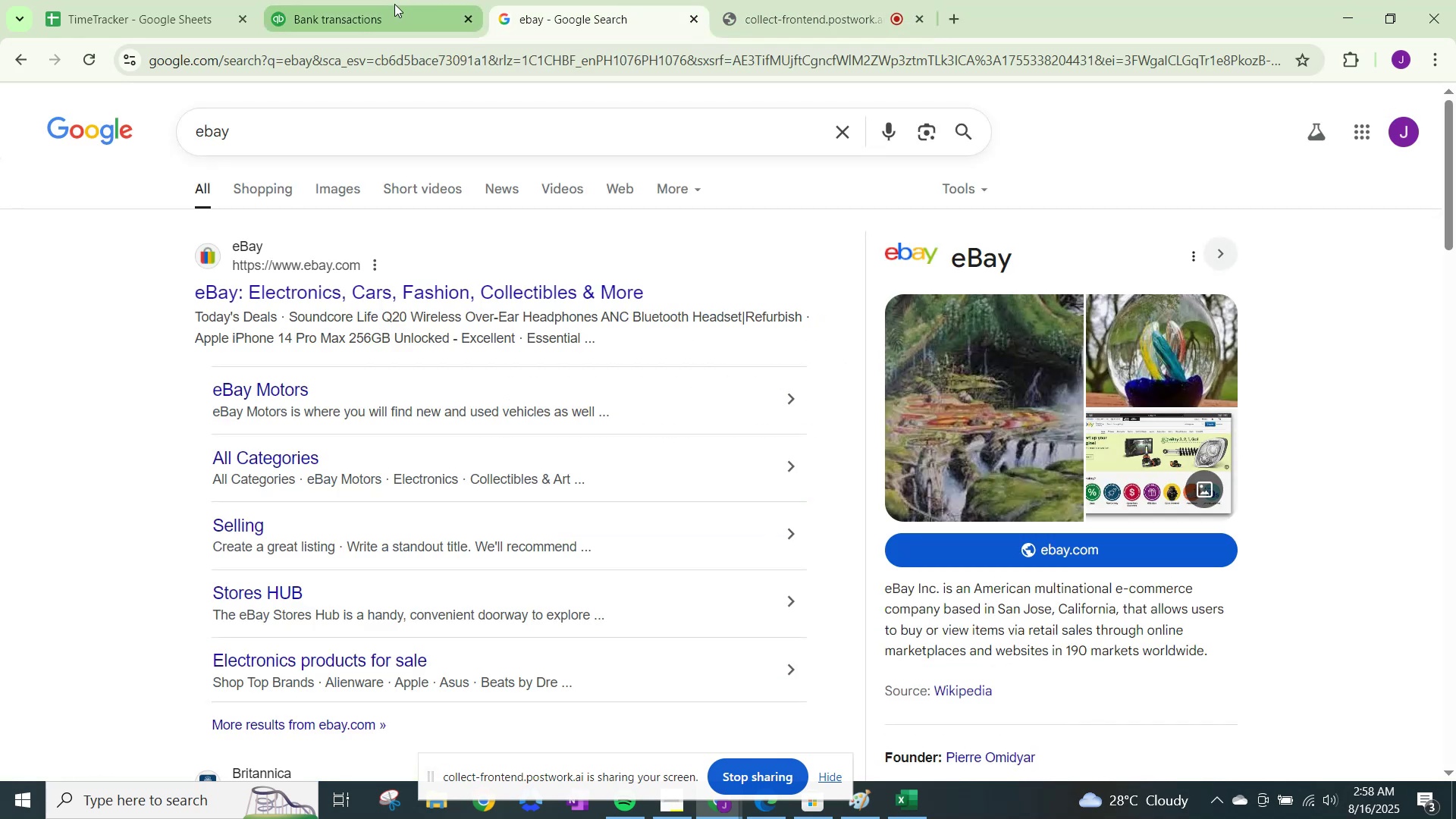 
left_click([394, 4])
 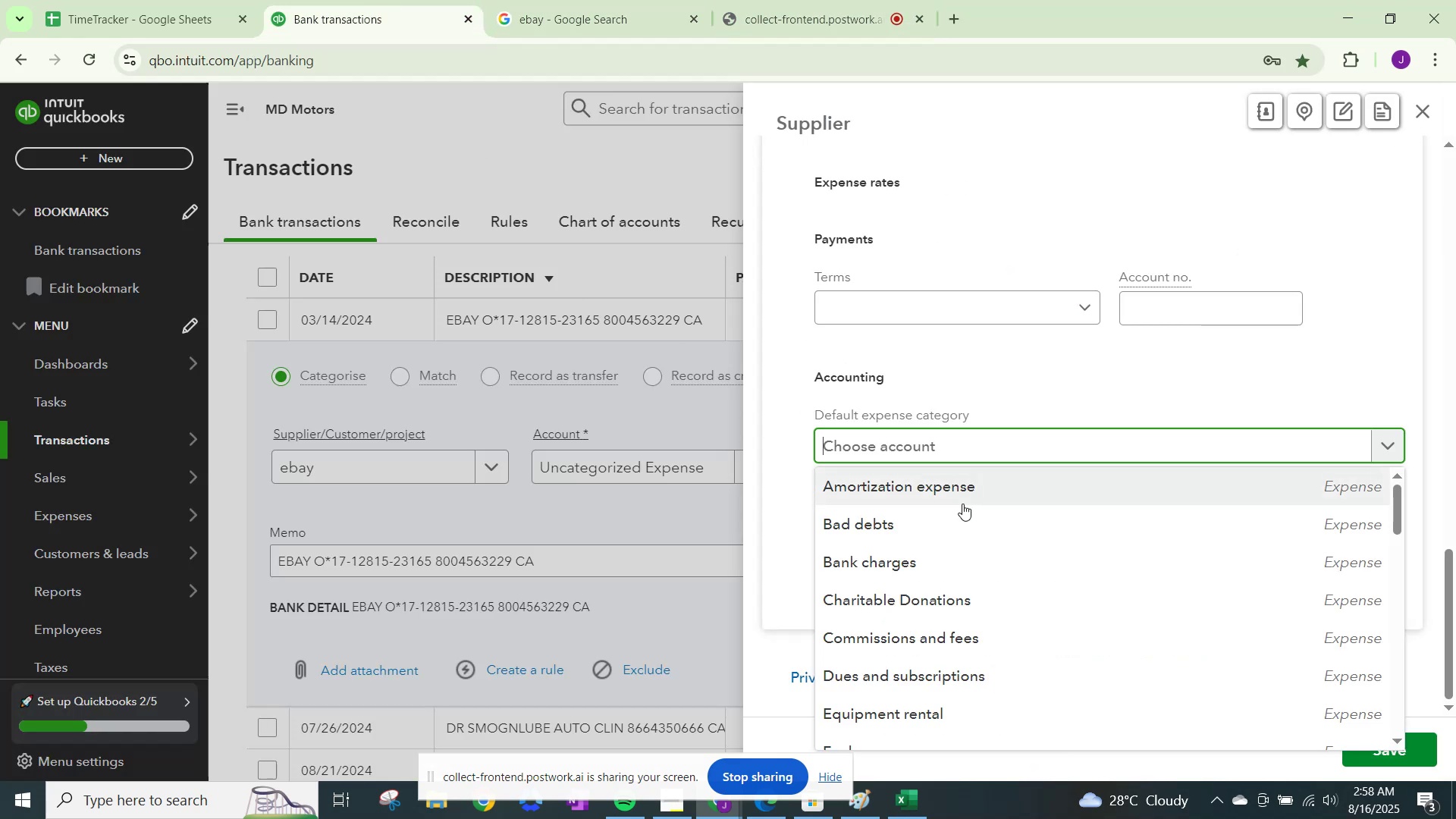 
type(other)
 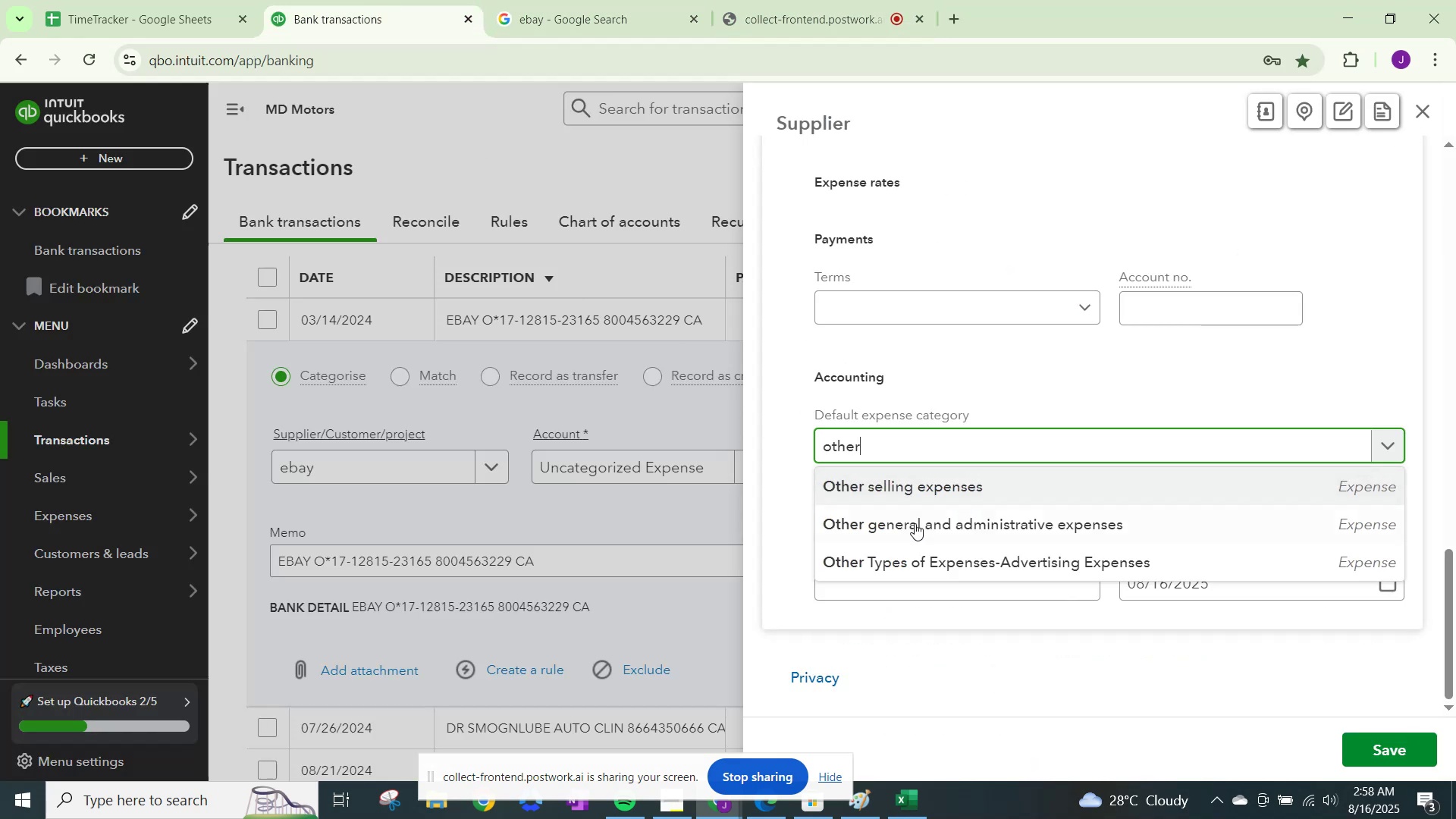 
left_click([914, 554])
 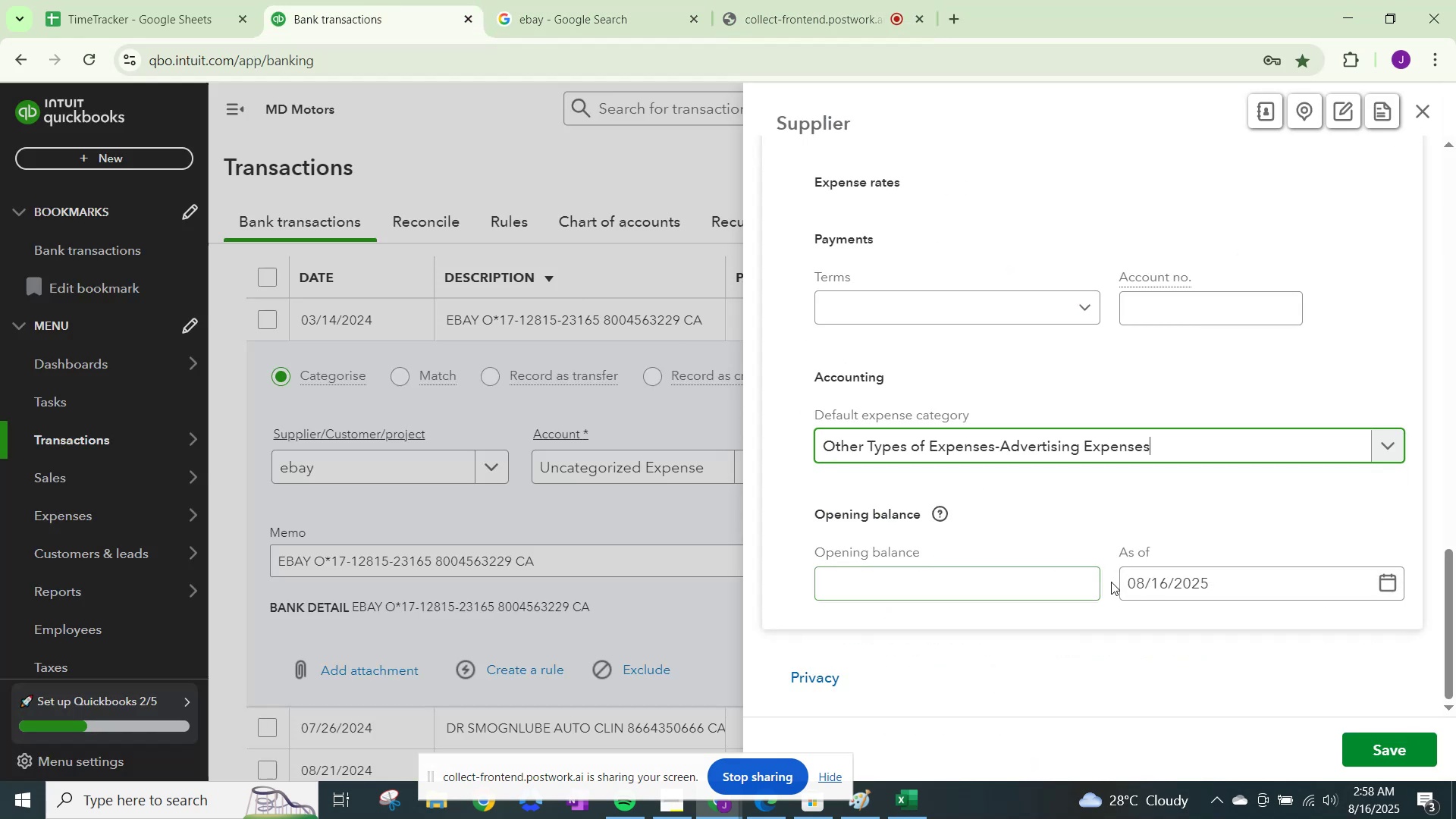 
scroll: coordinate [1296, 632], scroll_direction: down, amount: 3.0
 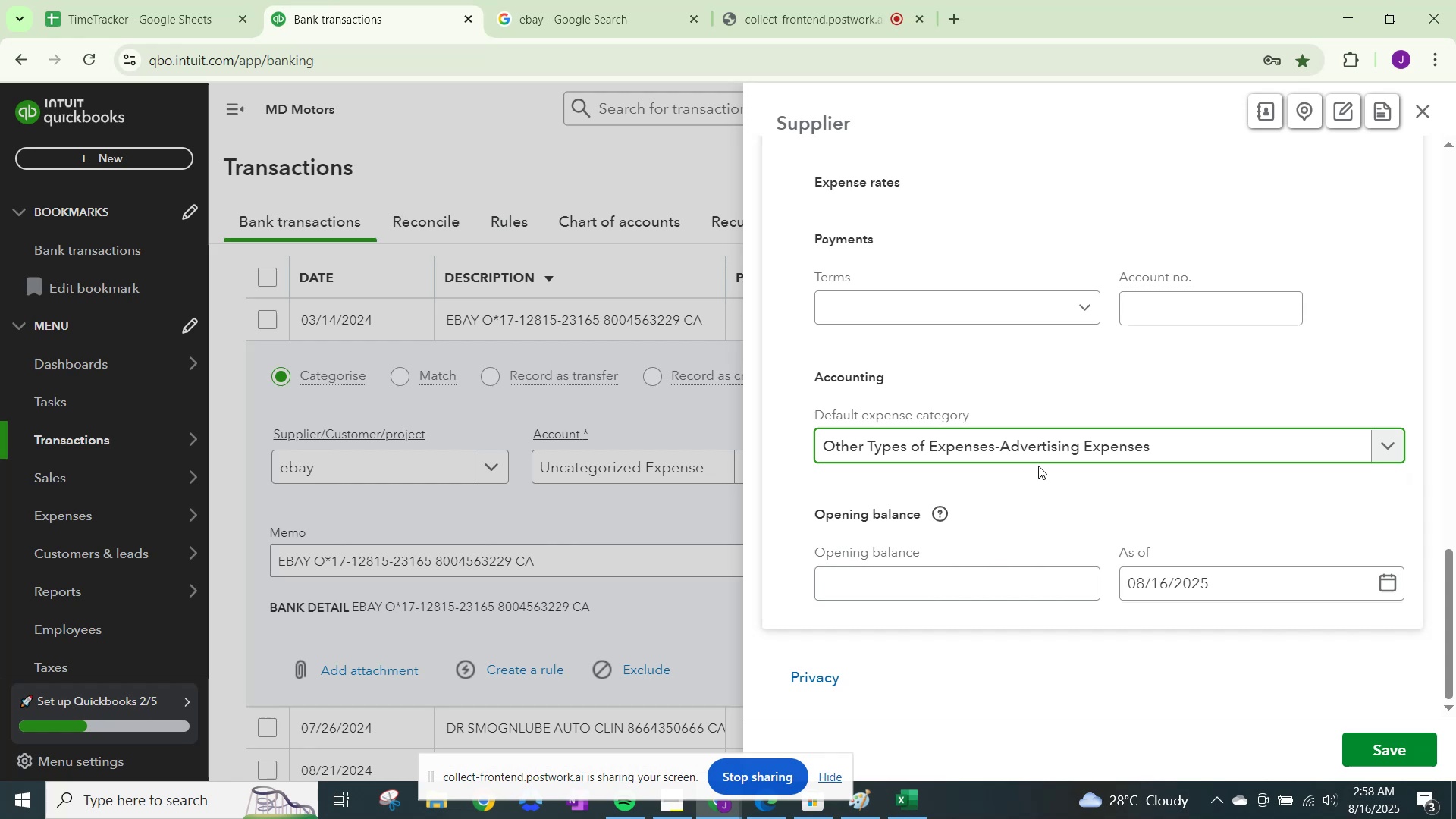 
left_click([1025, 437])
 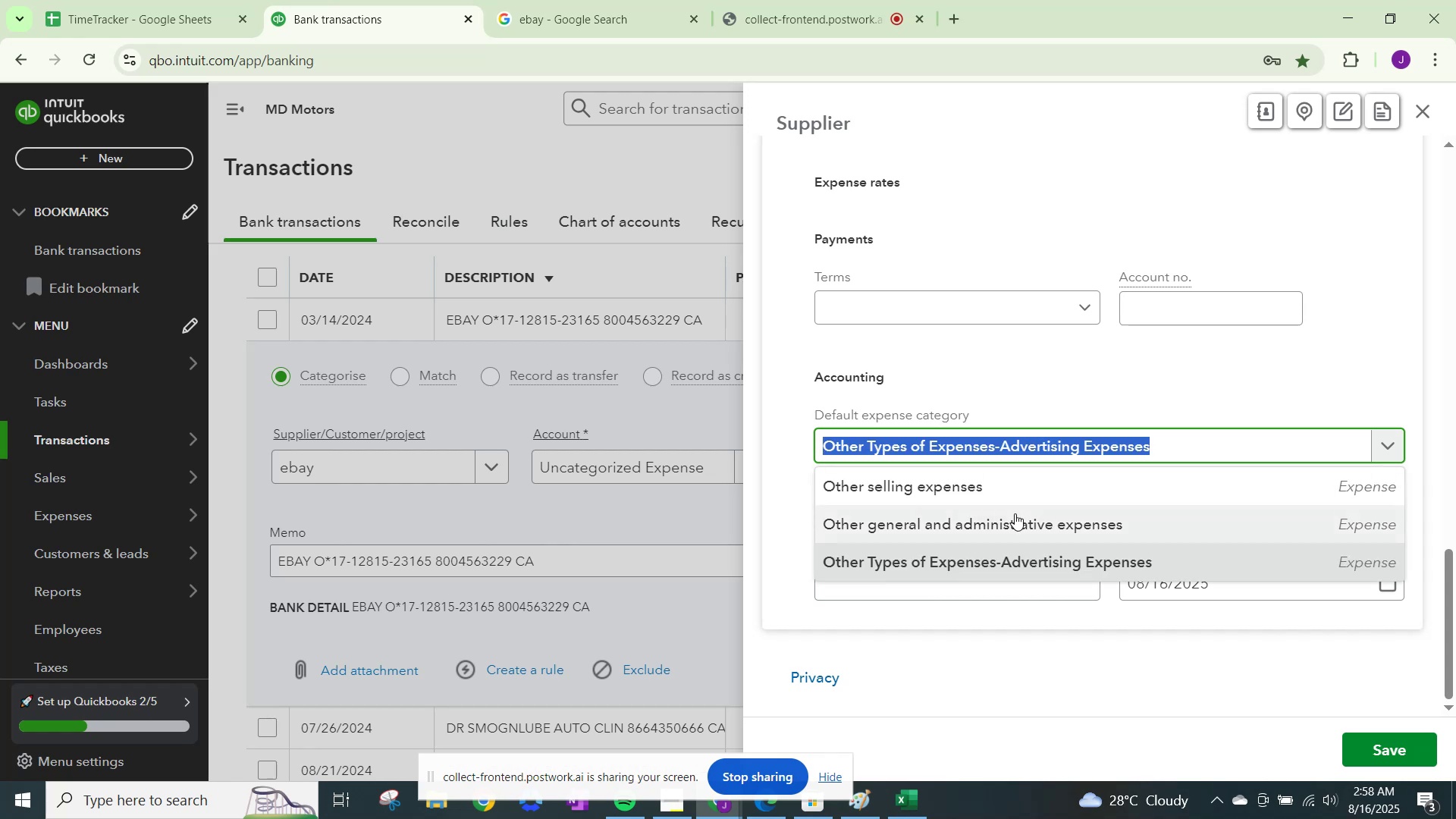 
wait(5.88)
 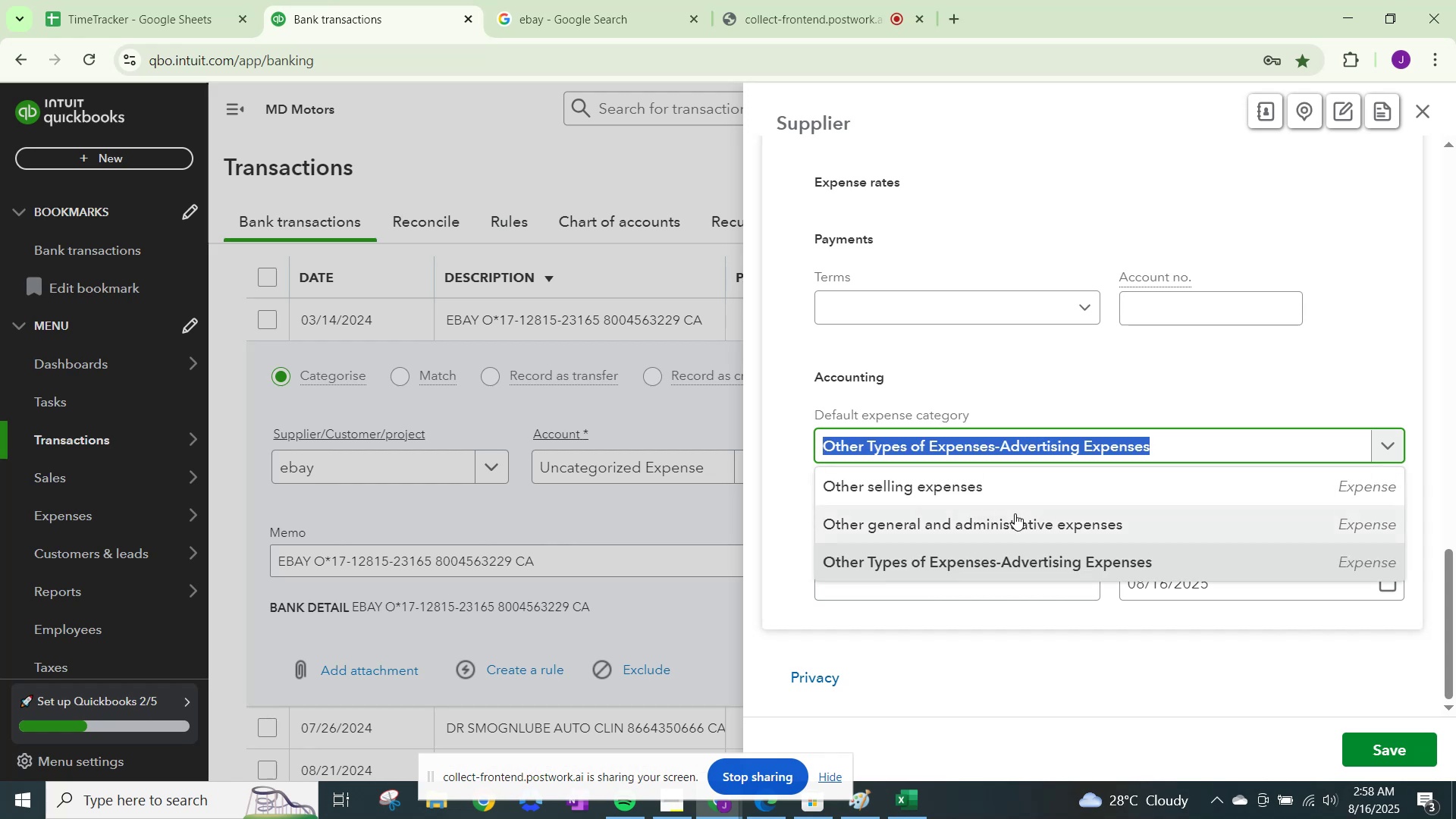 
left_click([1015, 513])
 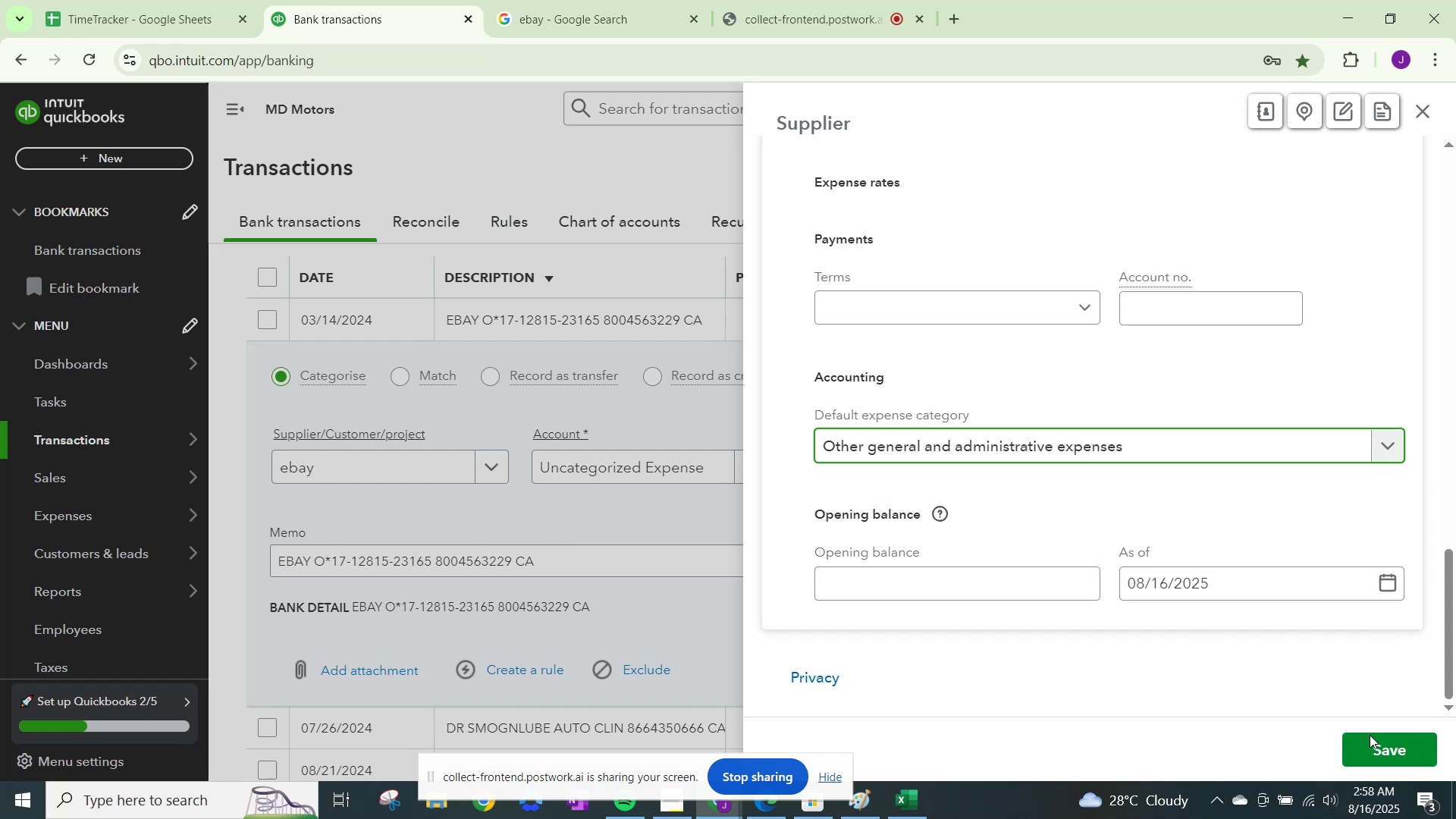 
left_click([1376, 740])
 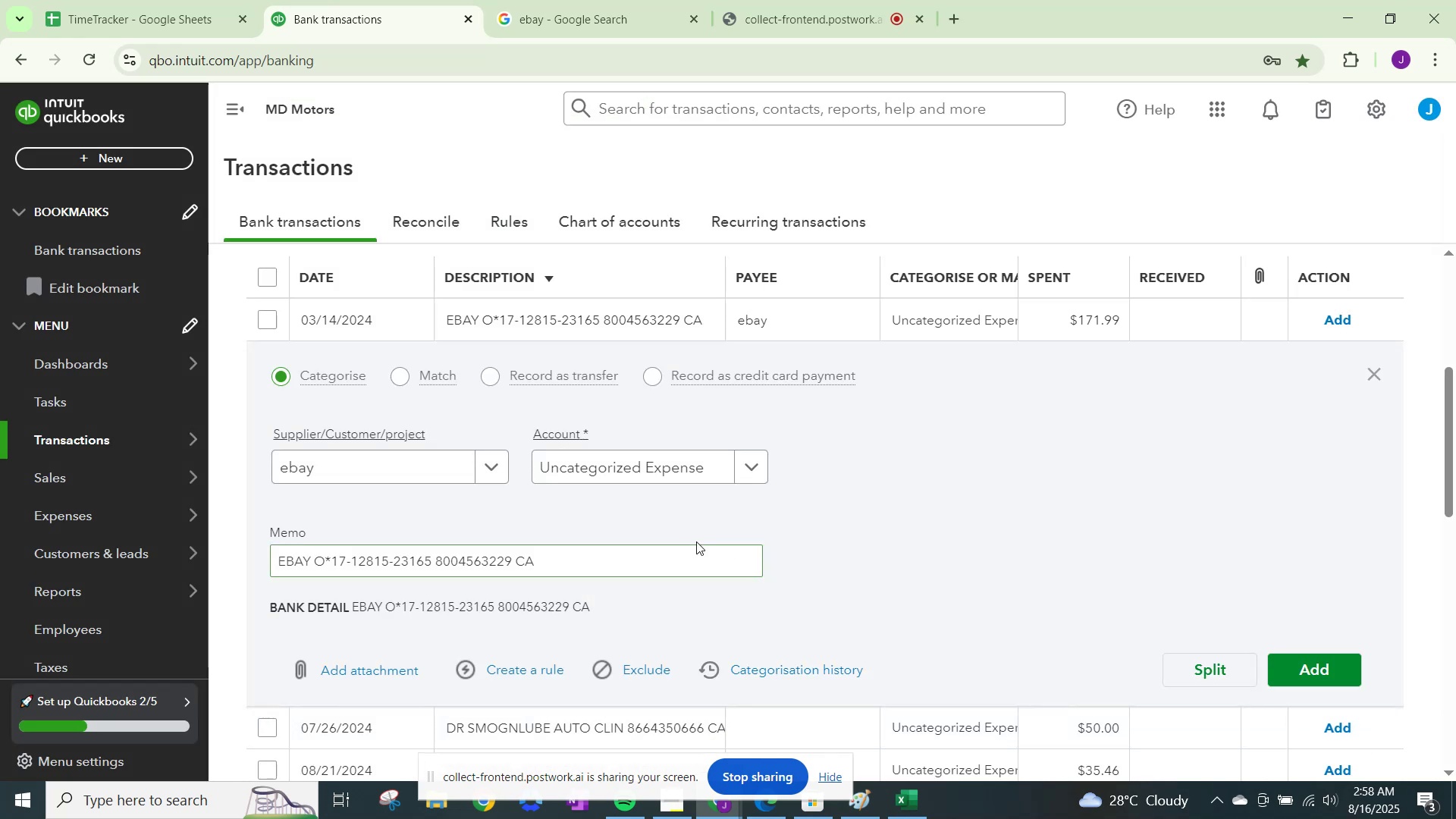 
left_click([661, 497])
 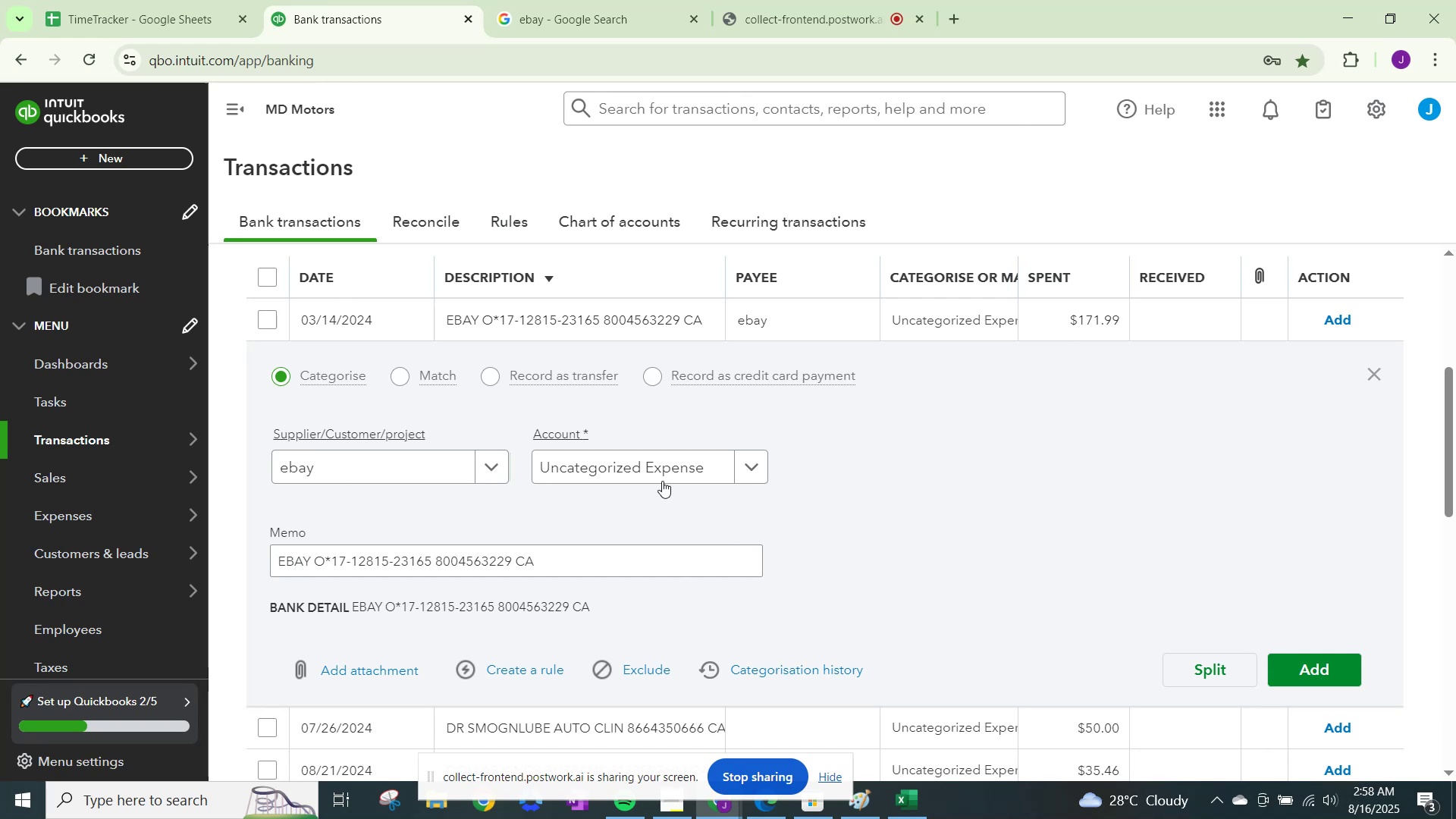 
left_click([662, 465])
 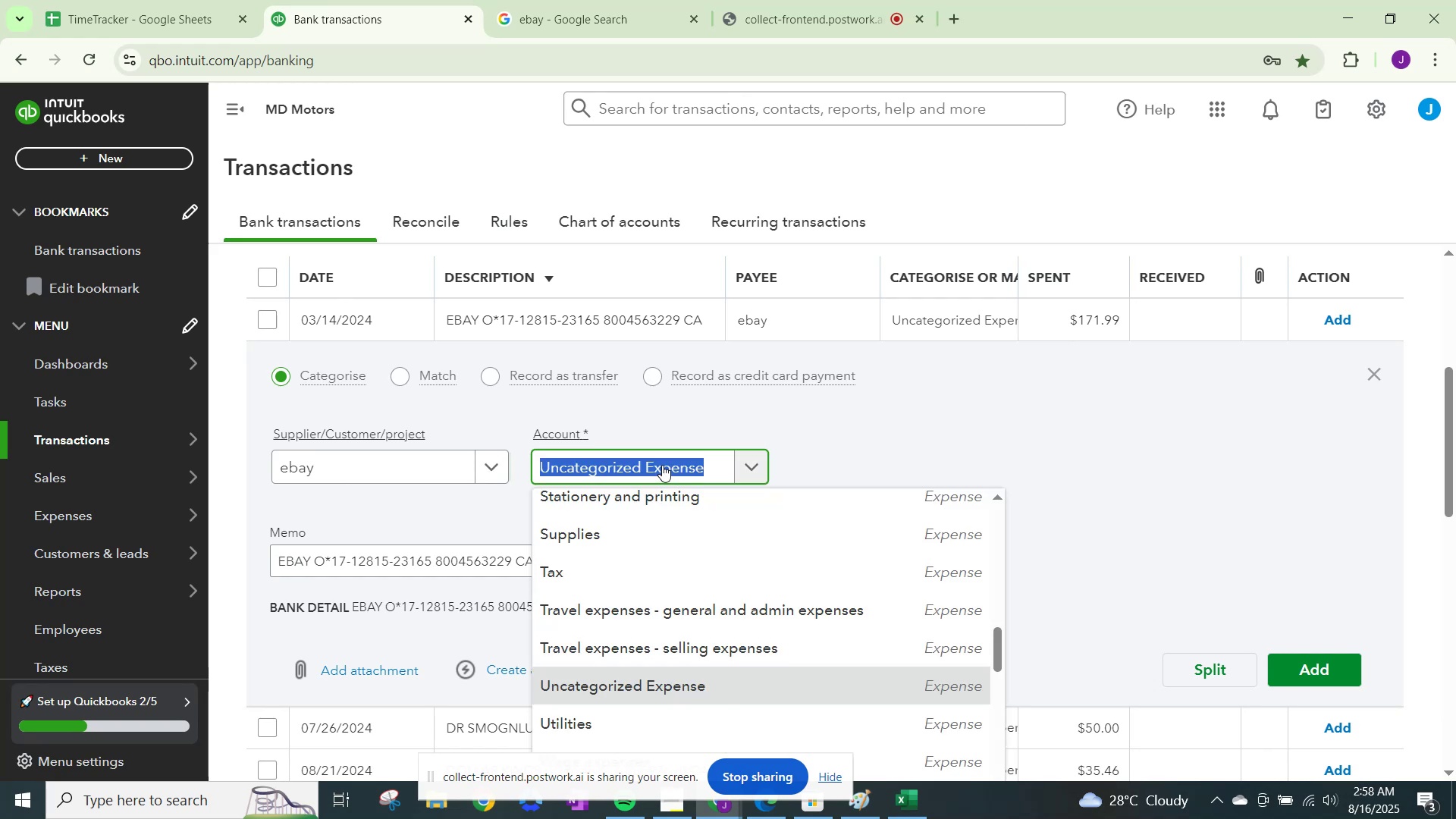 
type(othr)
key(Backspace)
type(er)
 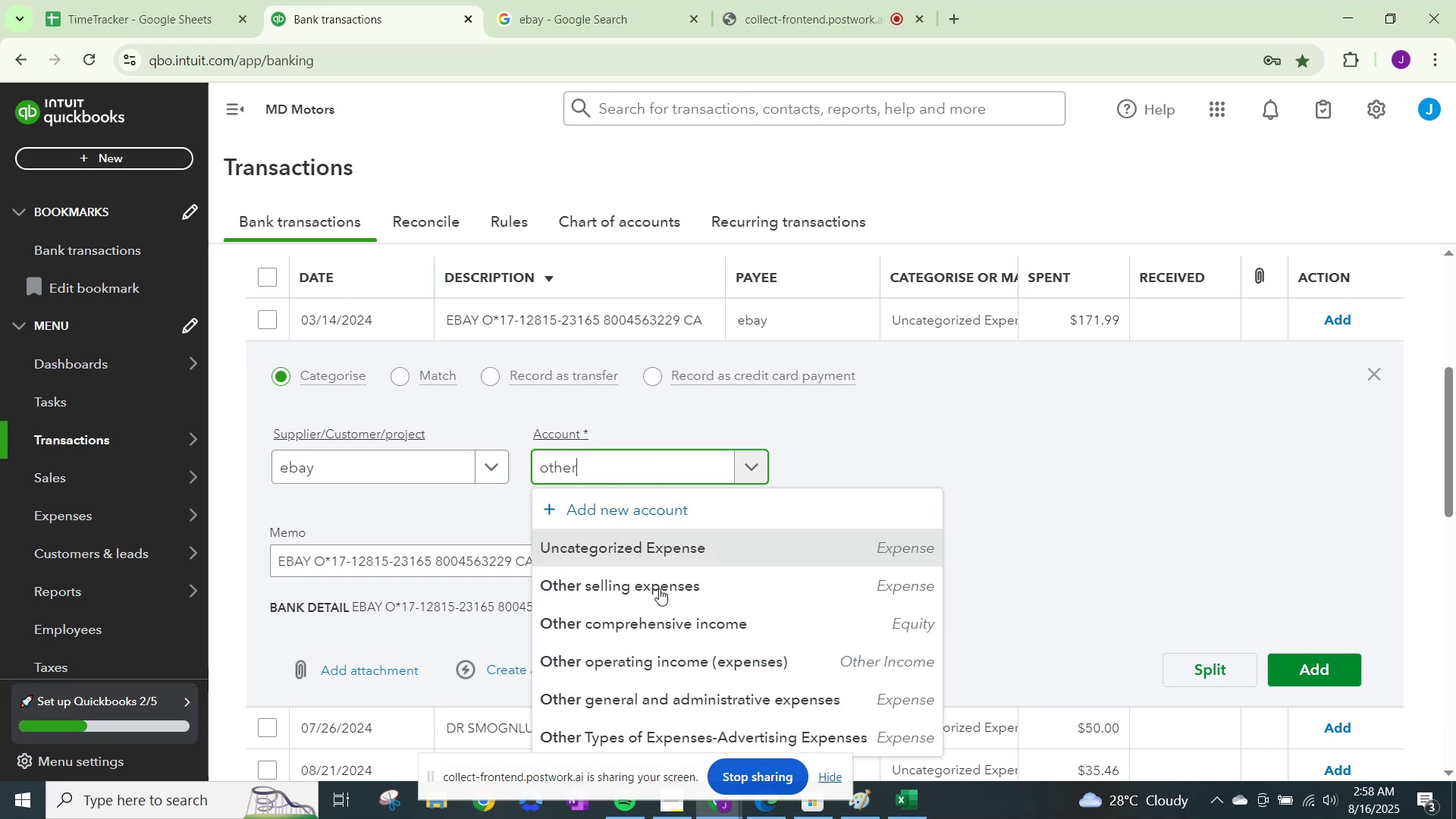 
left_click([650, 704])
 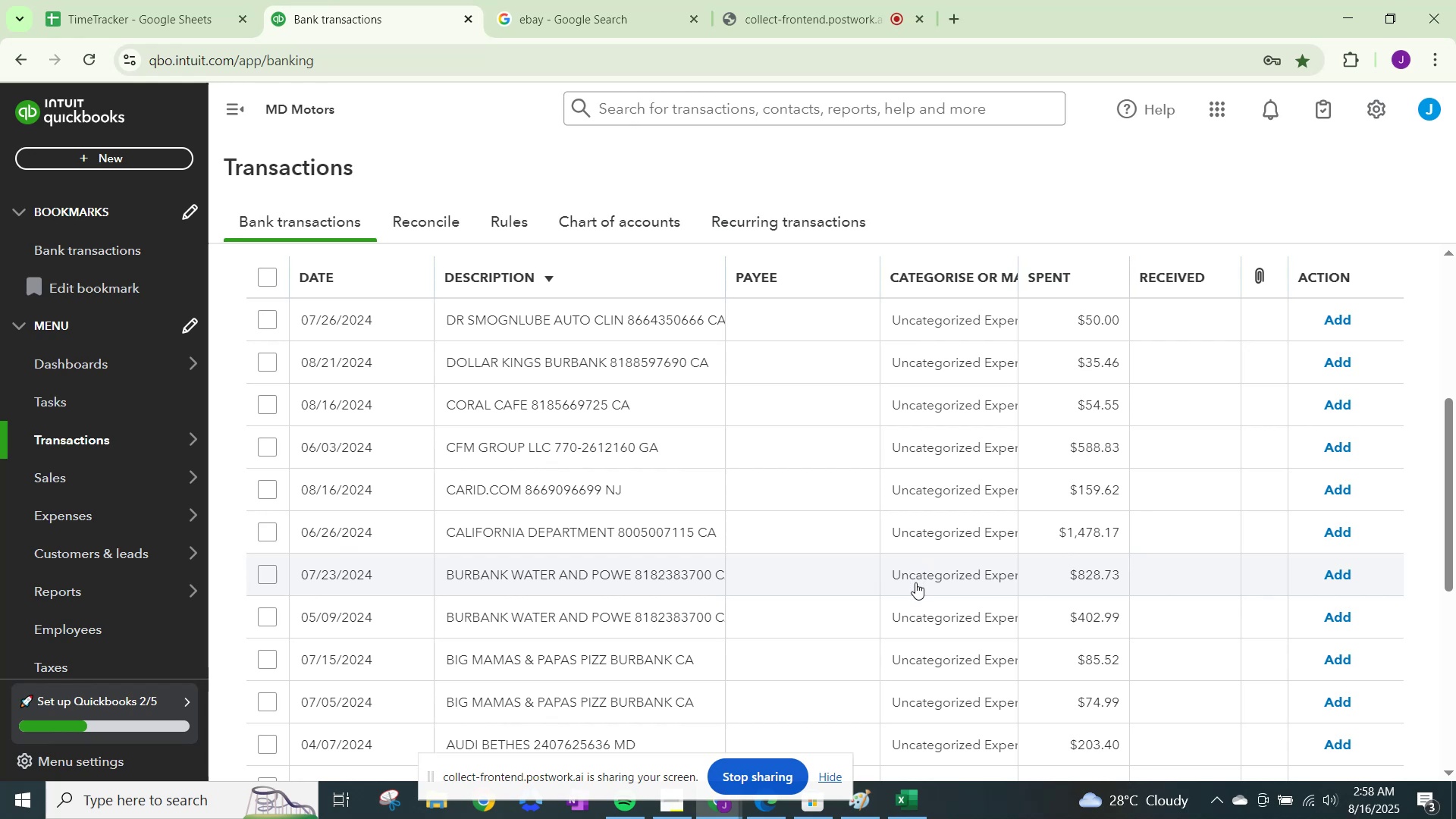 
wait(23.14)
 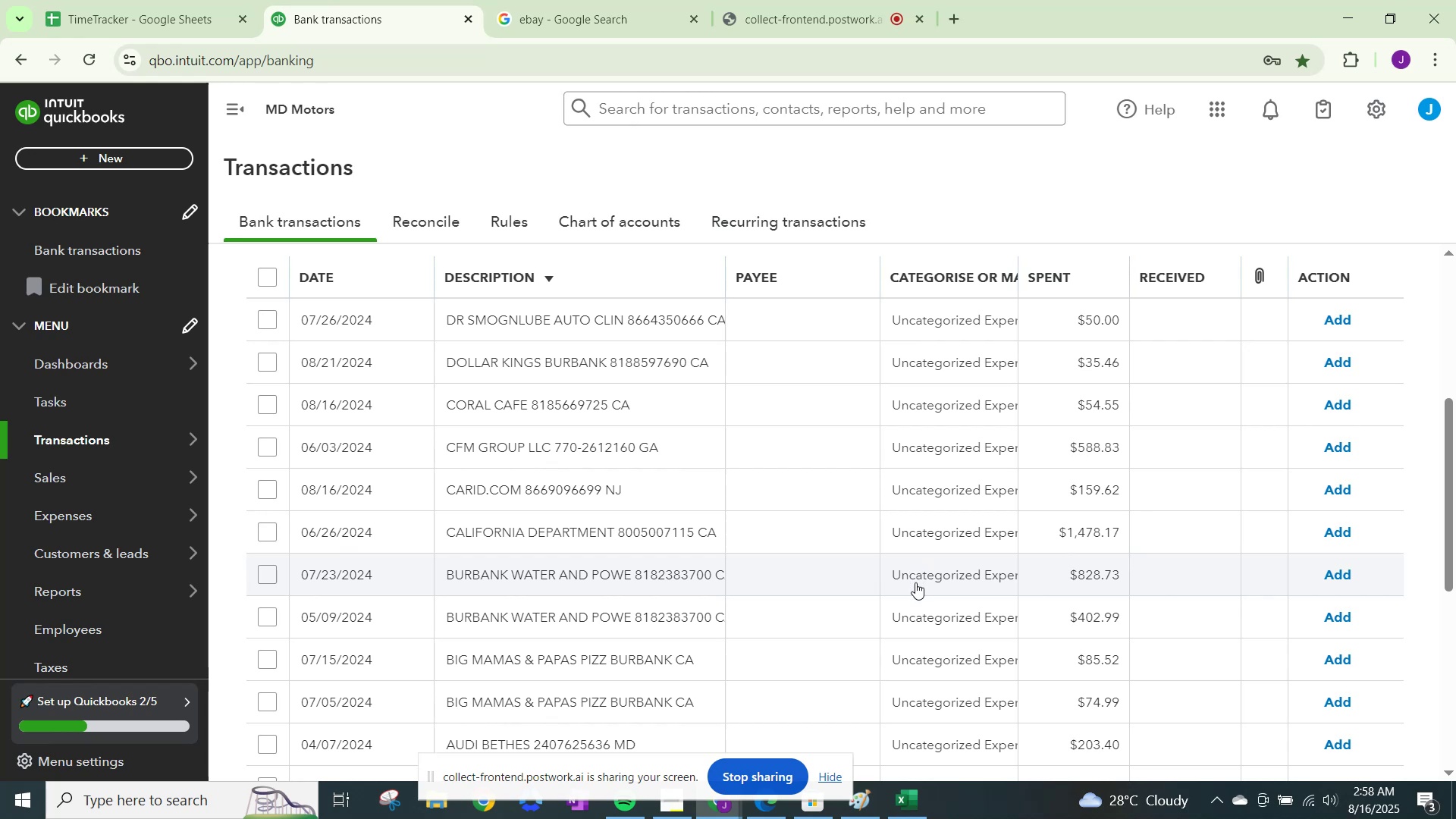 
left_click([542, 0])
 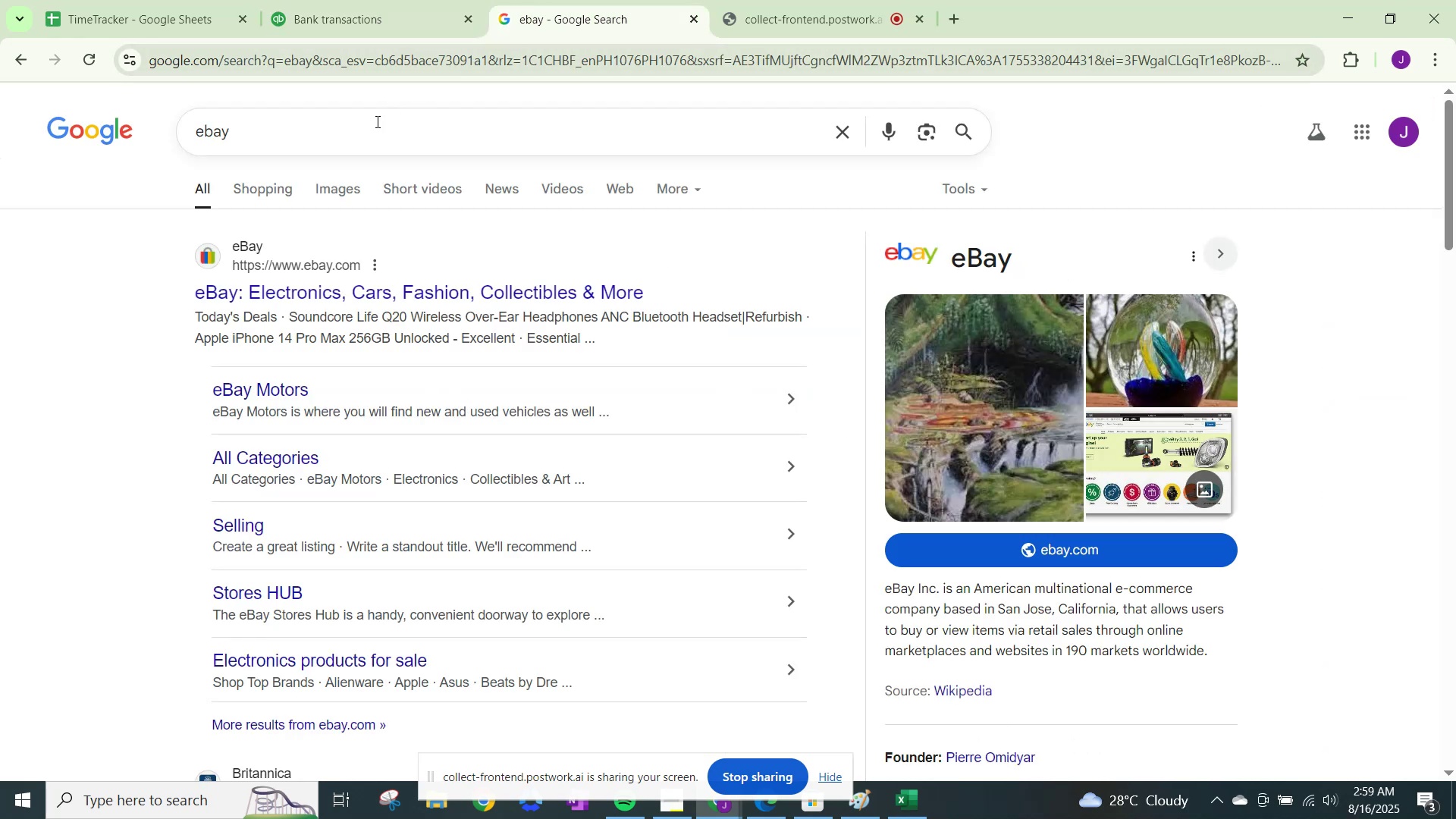 
left_click_drag(start_coordinate=[372, 131], to_coordinate=[191, 131])
 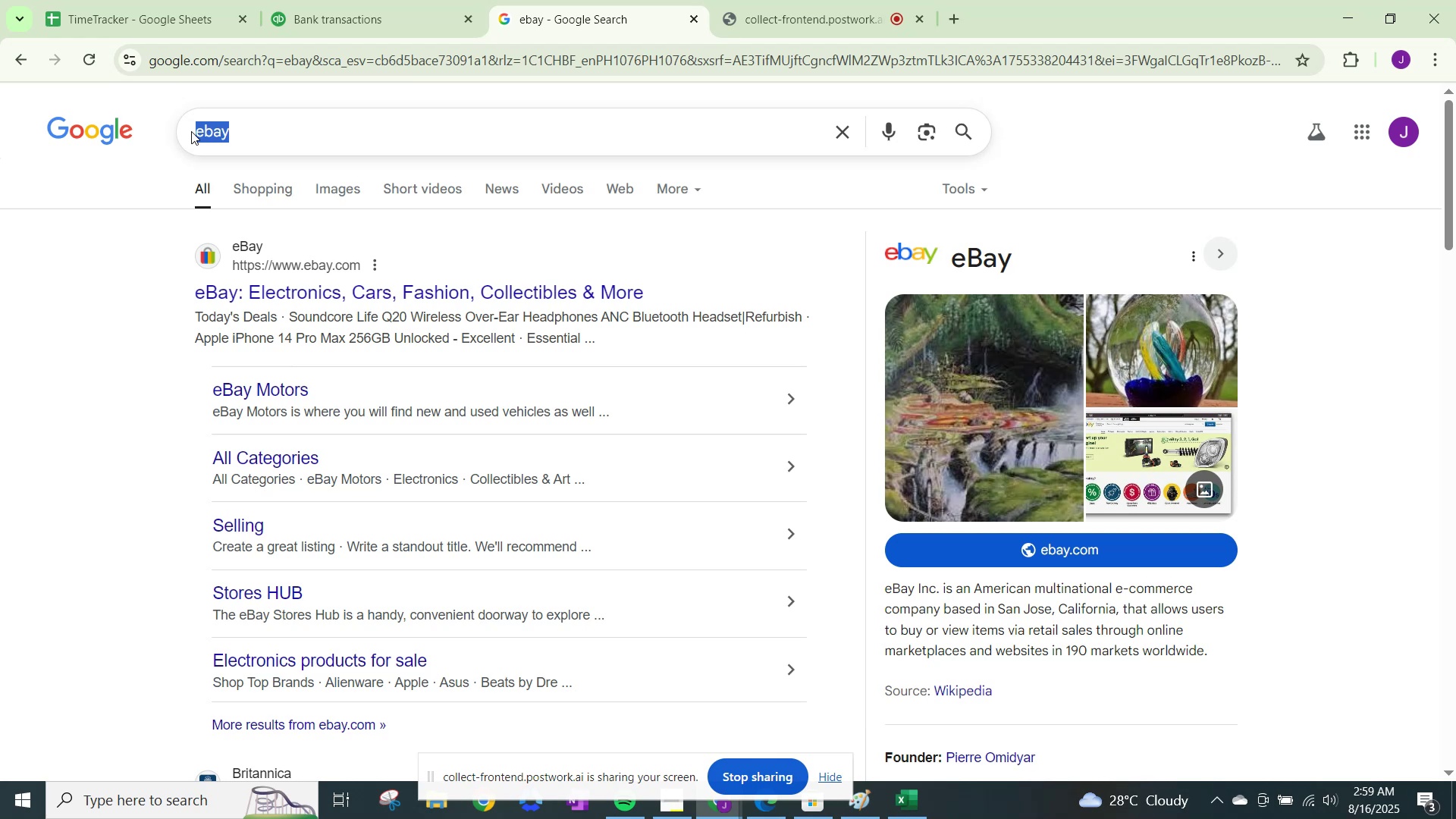 
type(dr sm)
 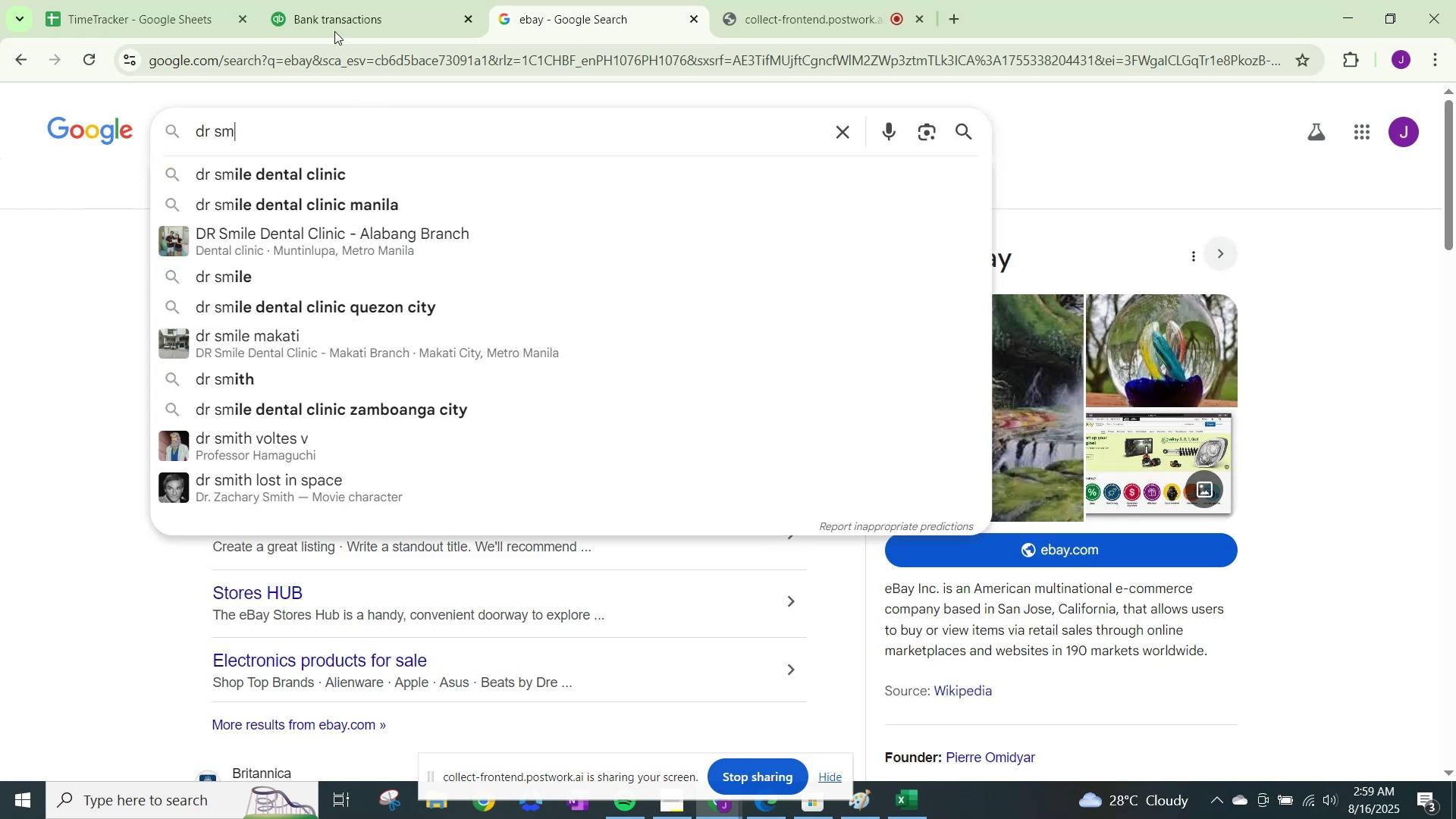 
left_click([334, 29])
 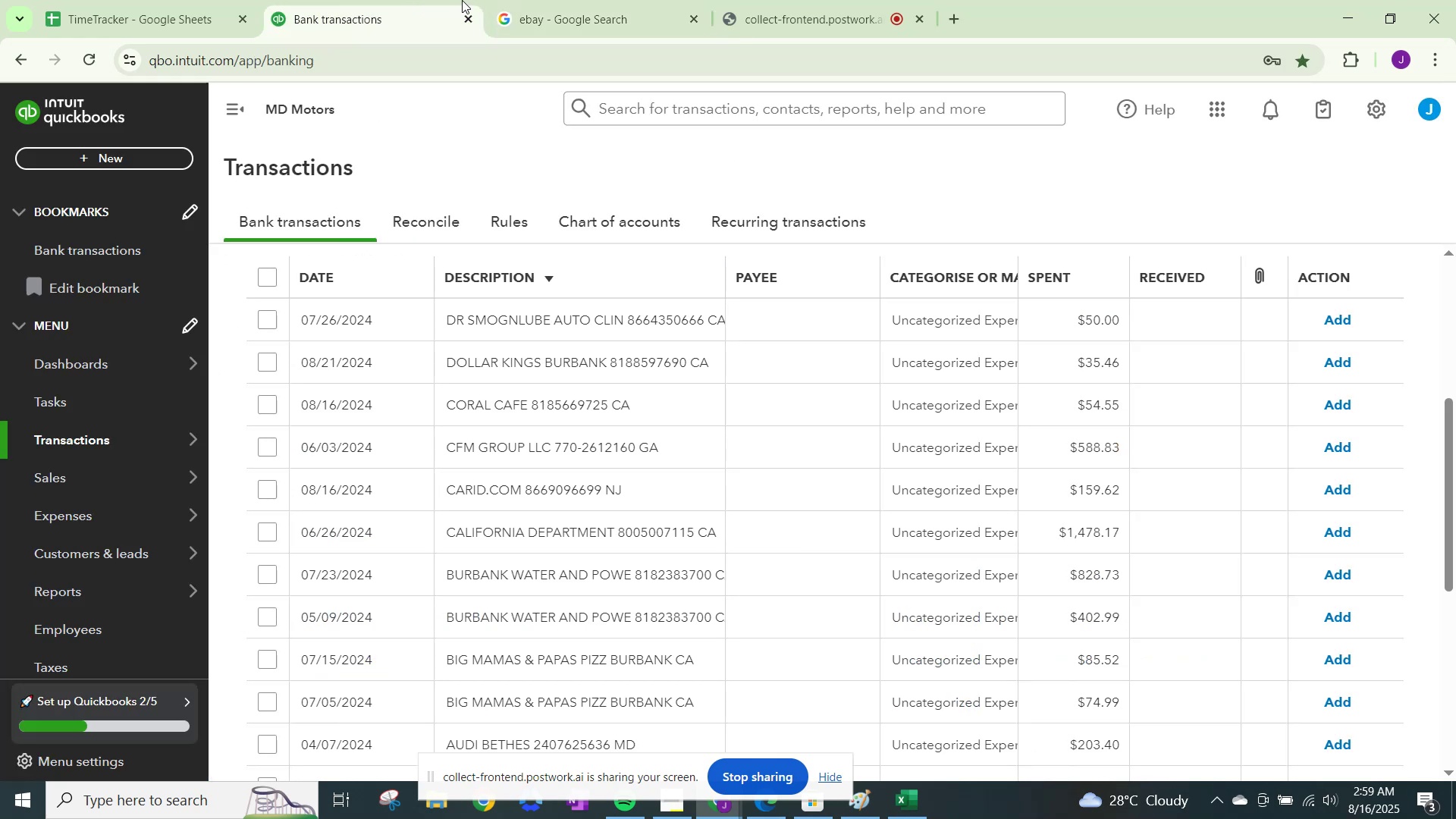 
left_click([463, 0])
 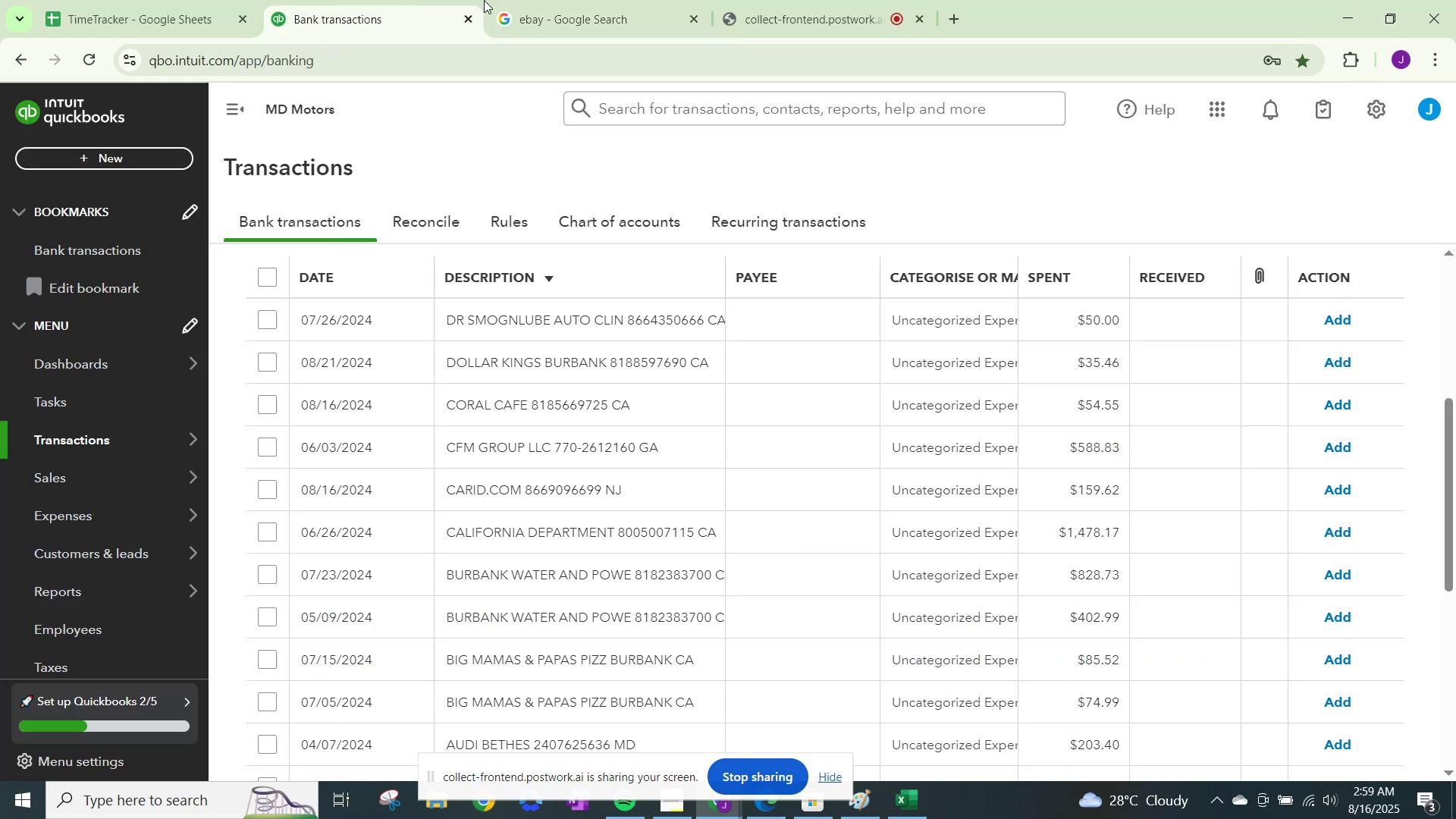 
double_click([558, 0])
 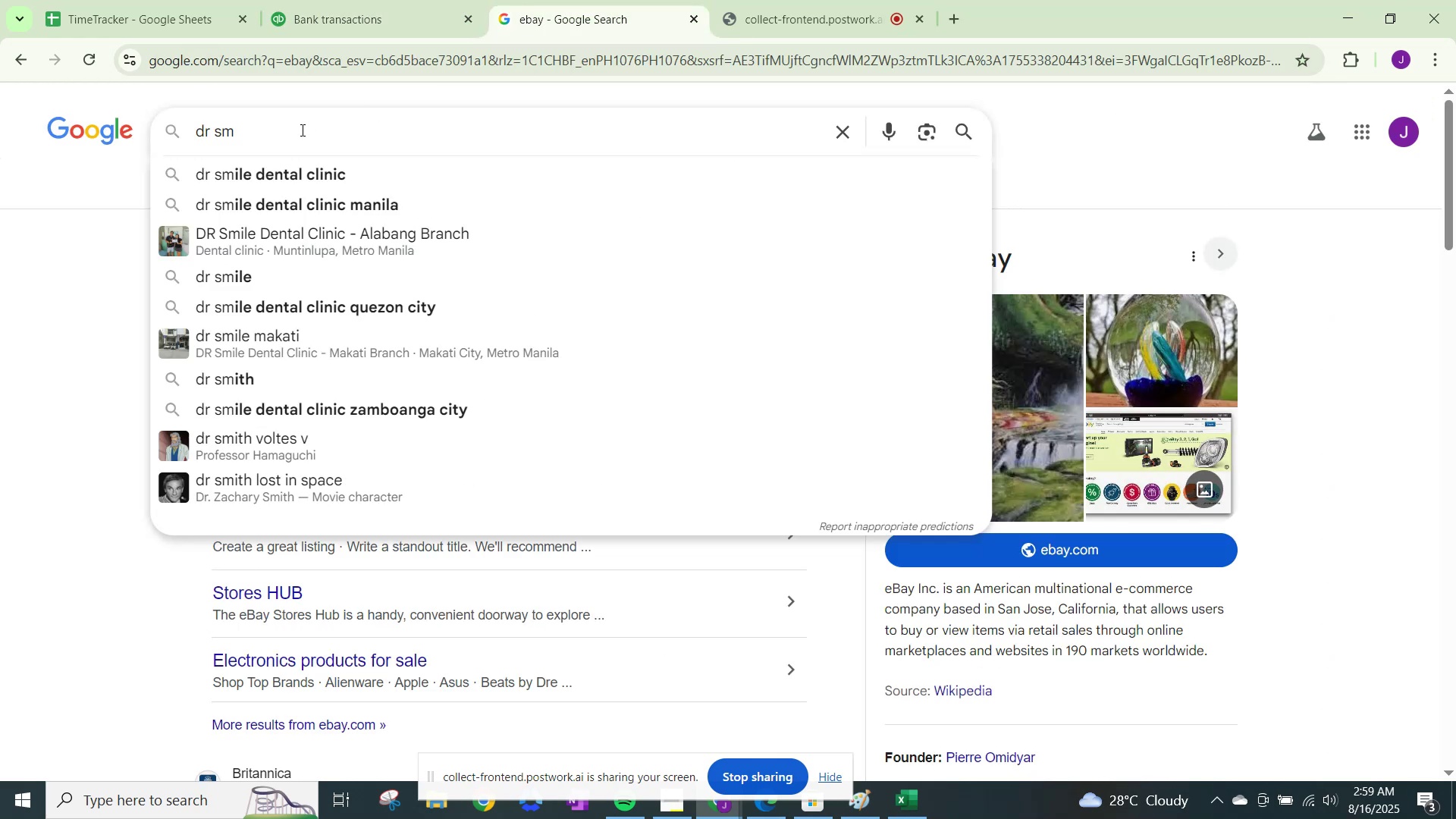 
type(og)
 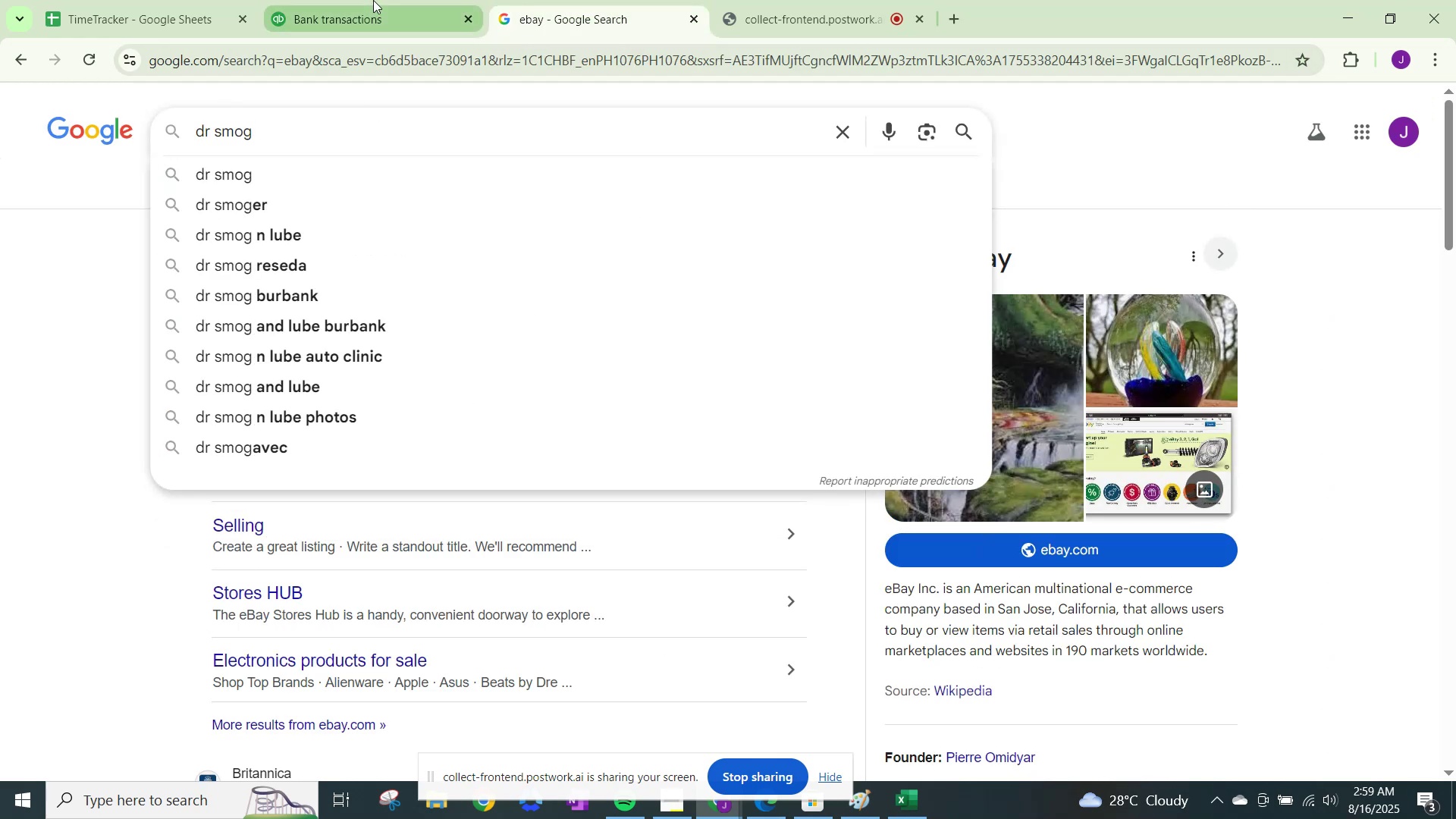 
left_click([373, 0])
 